 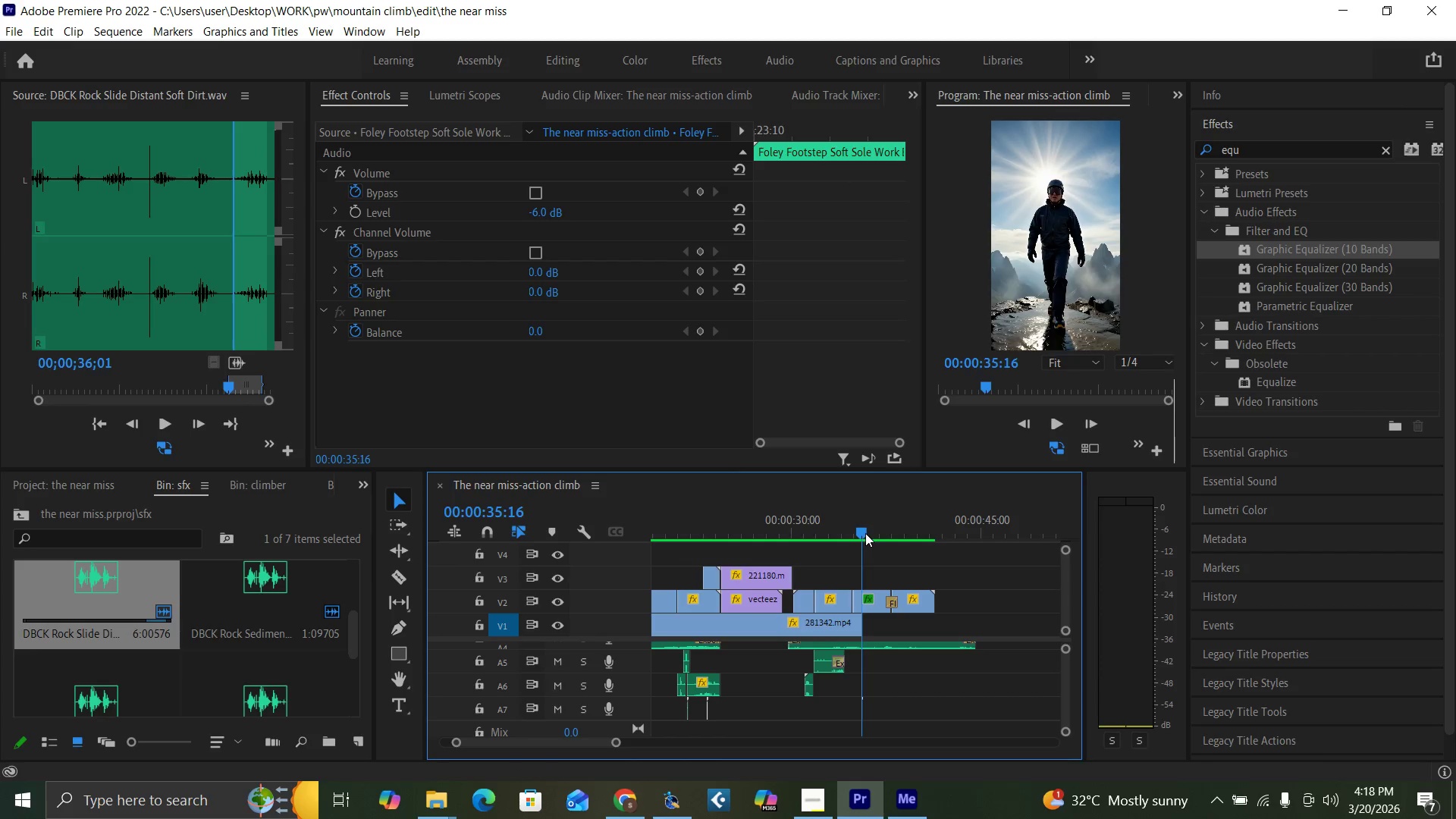 
key(Equal)
 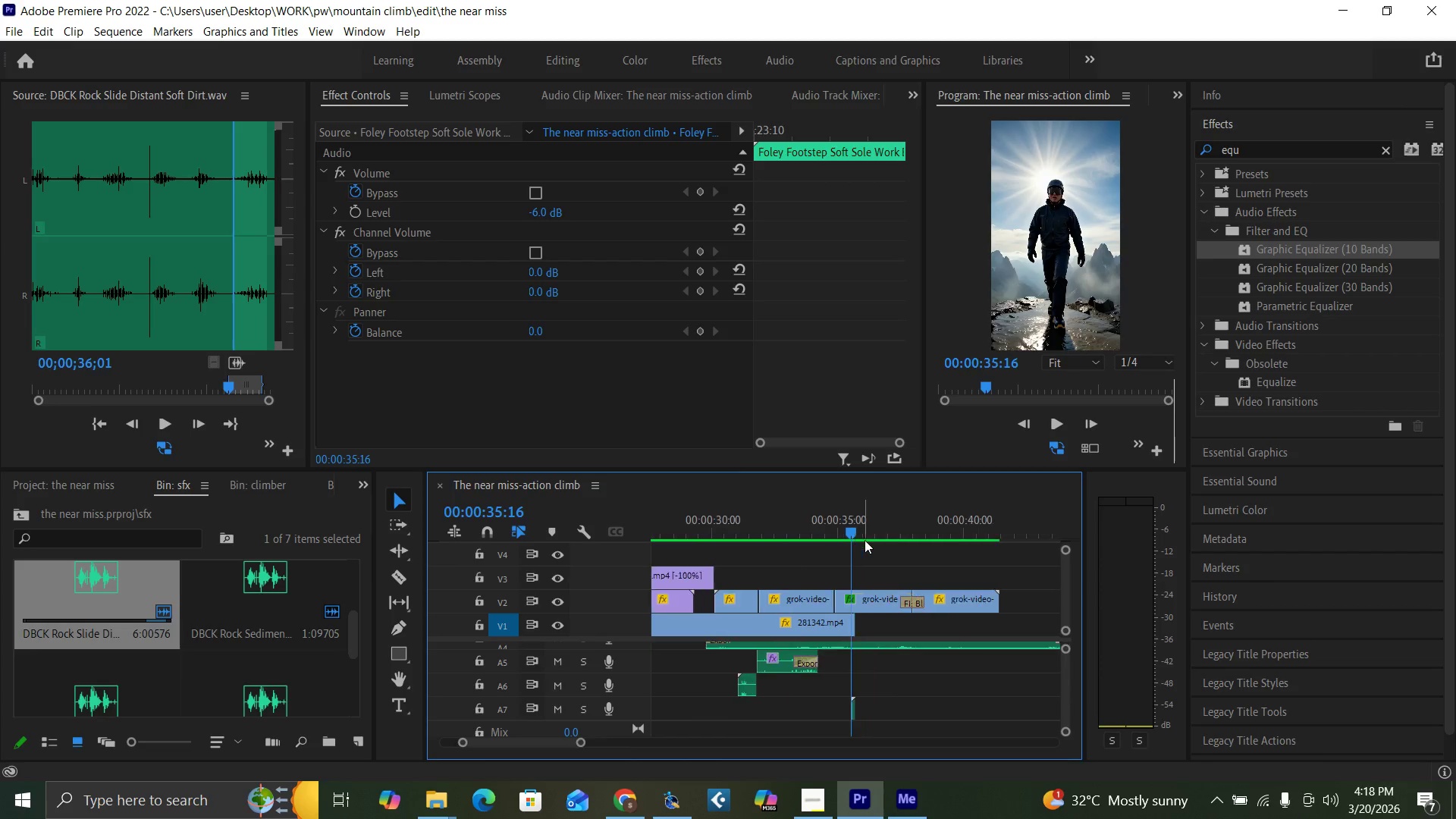 
key(Equal)
 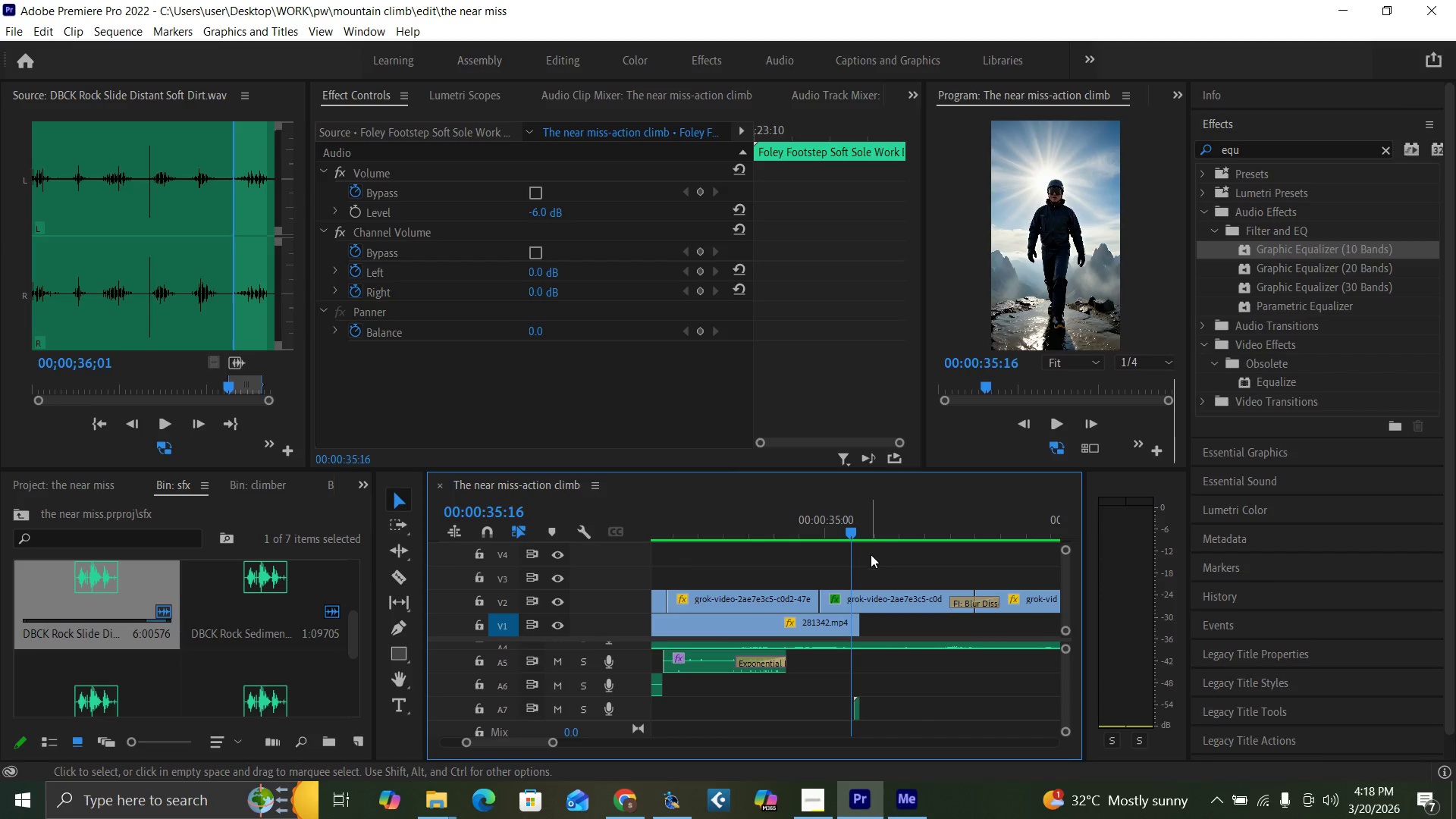 
key(Equal)
 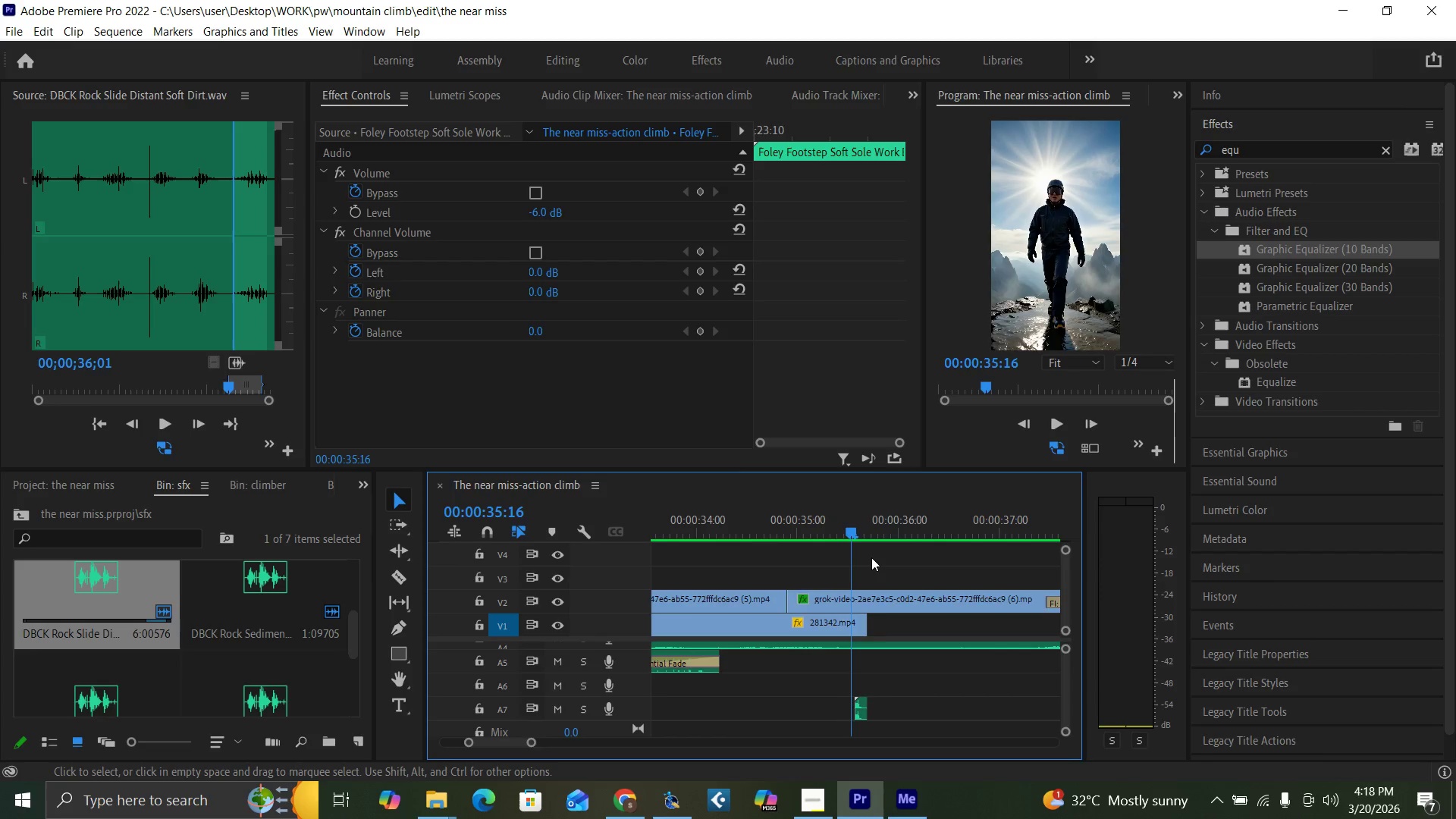 
key(Equal)
 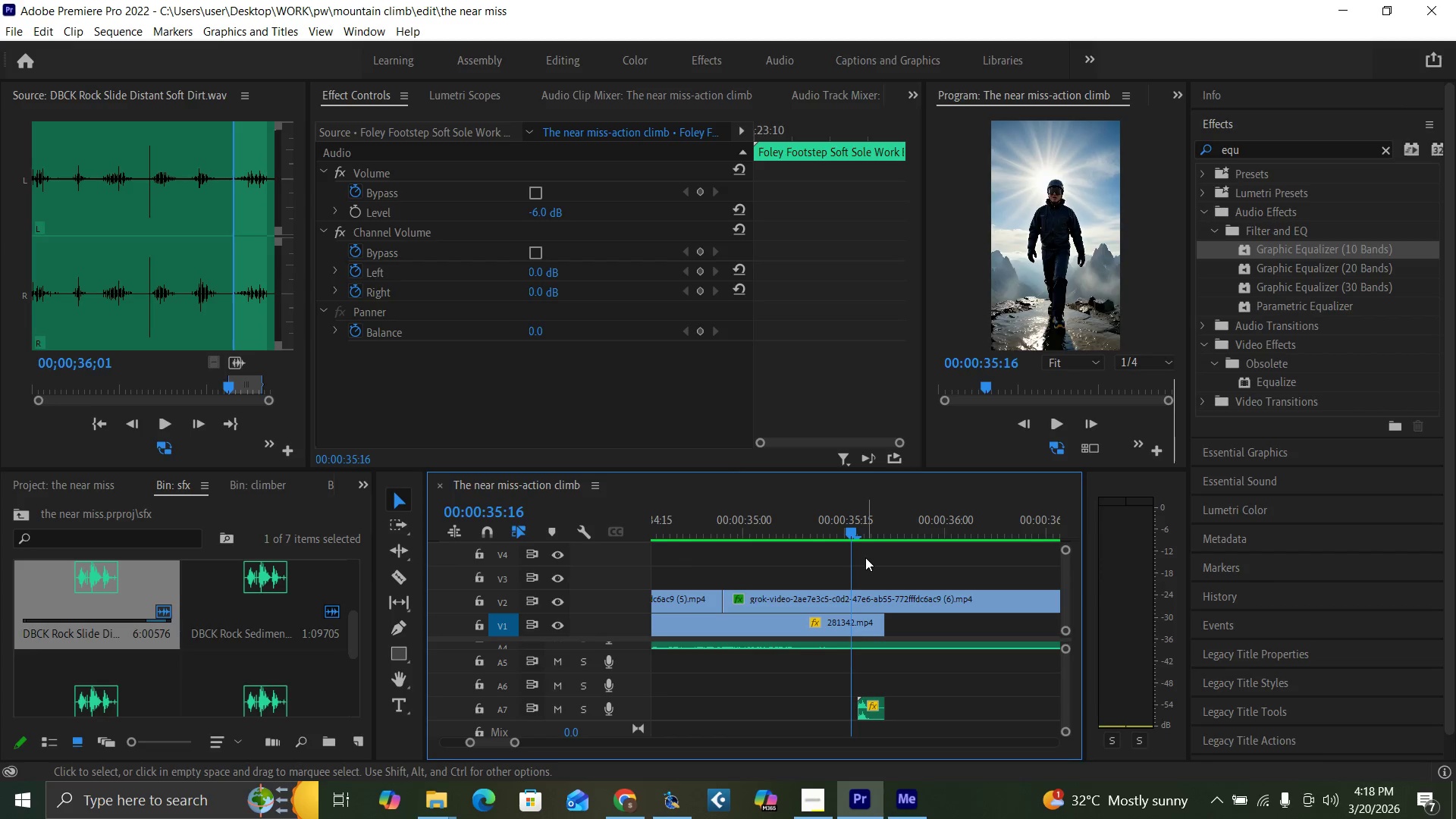 
key(Space)
 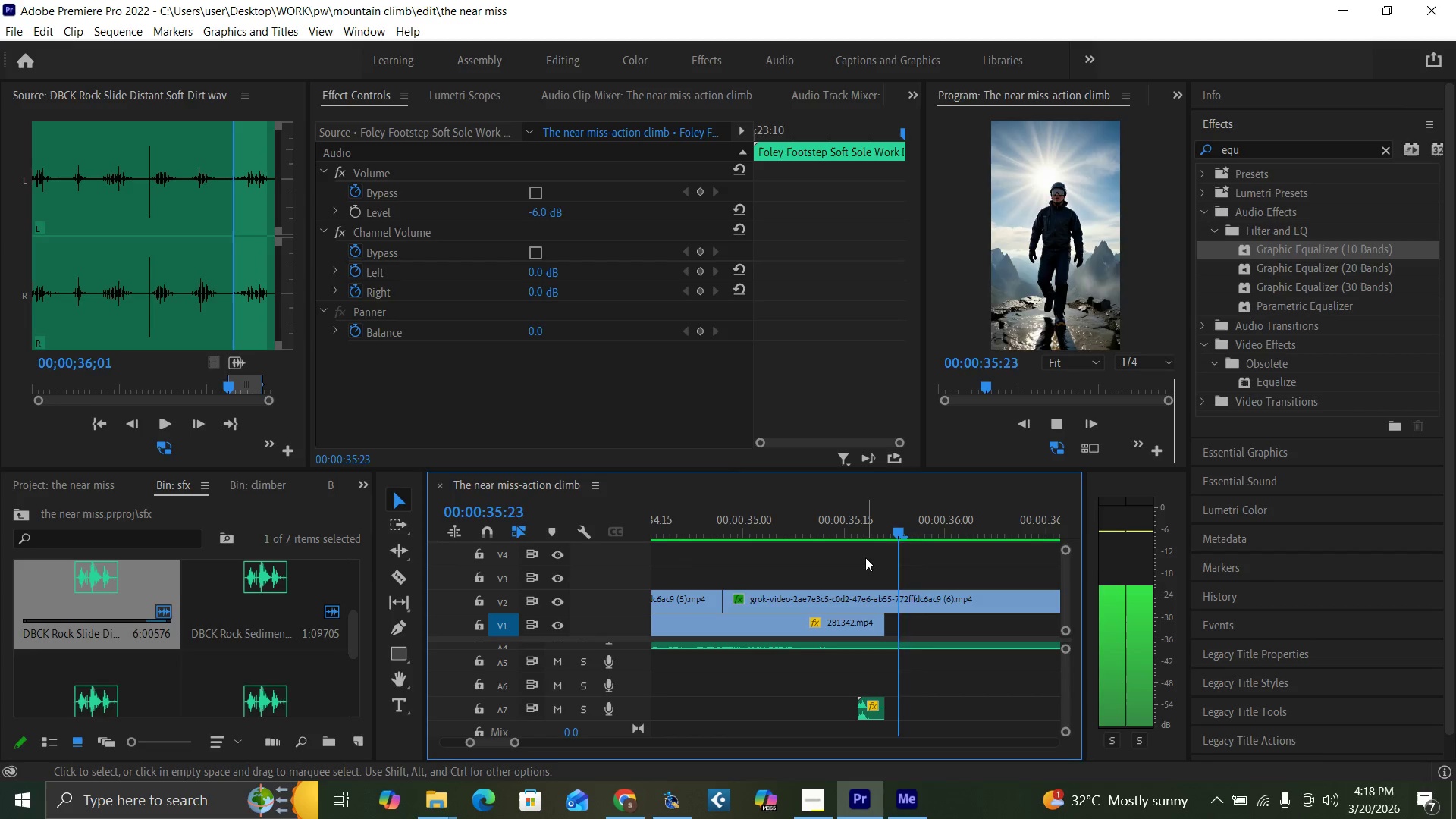 
key(Space)
 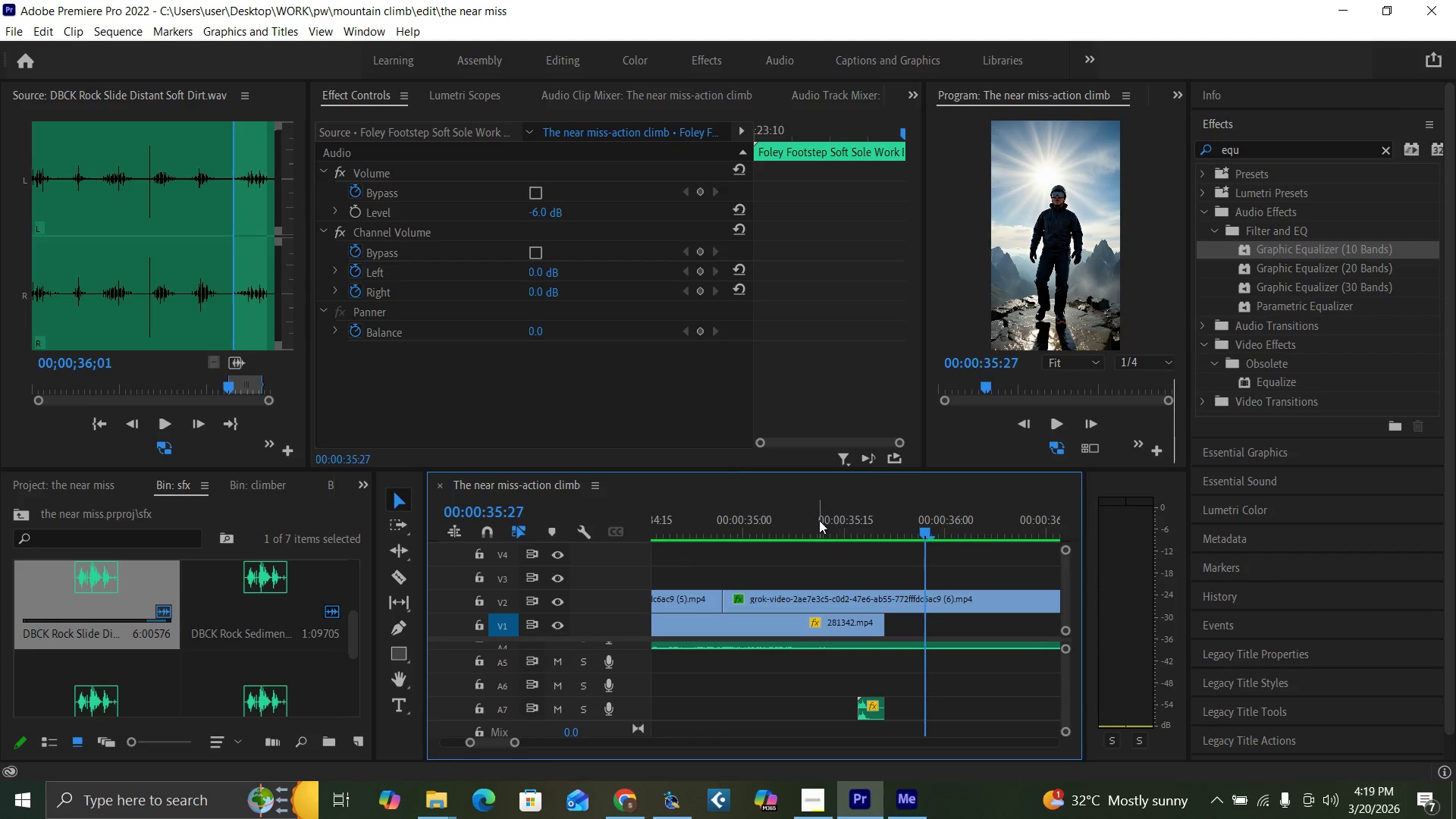 
left_click([799, 530])
 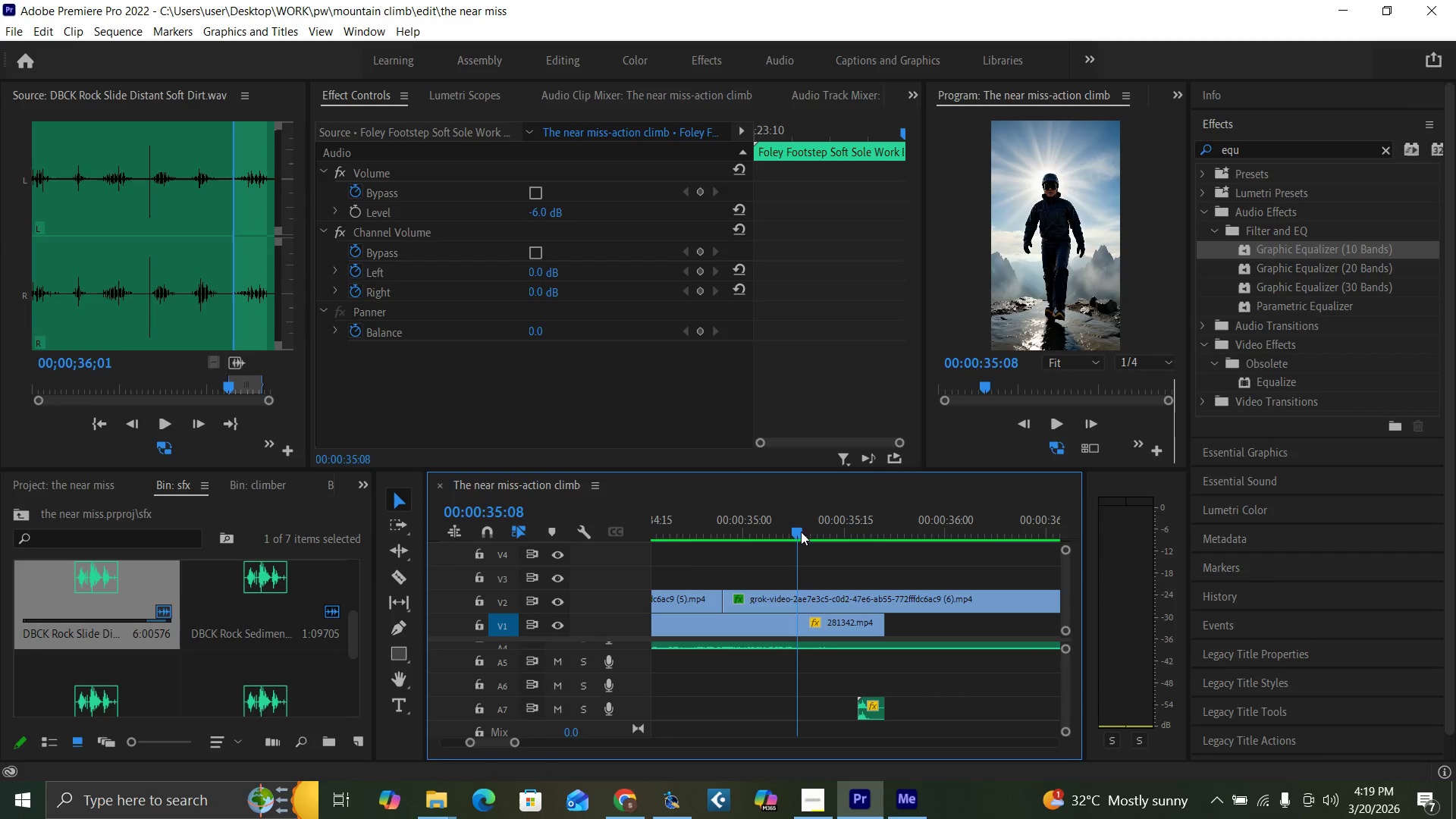 
key(Space)
 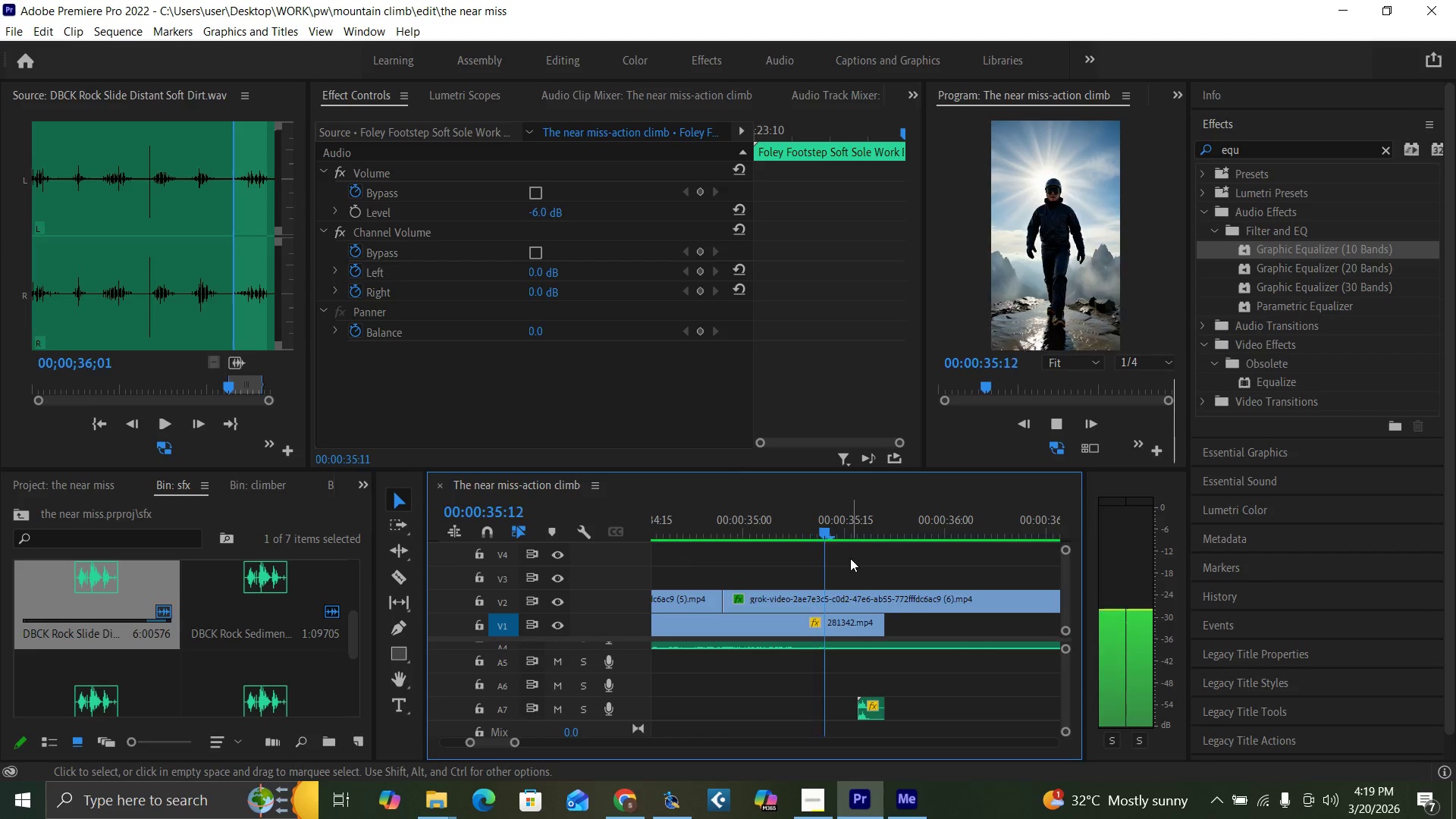 
key(Space)
 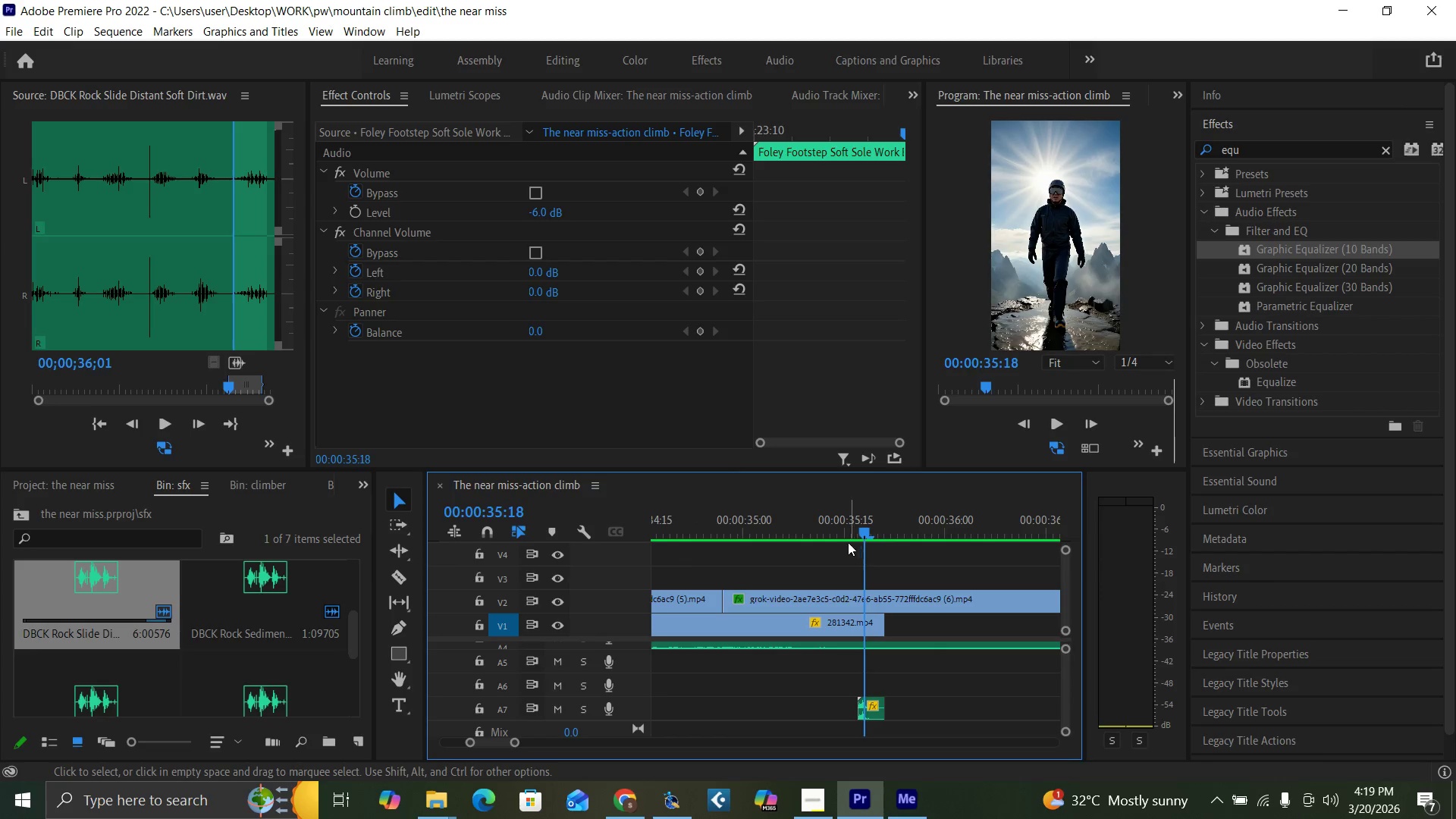 
left_click([843, 529])
 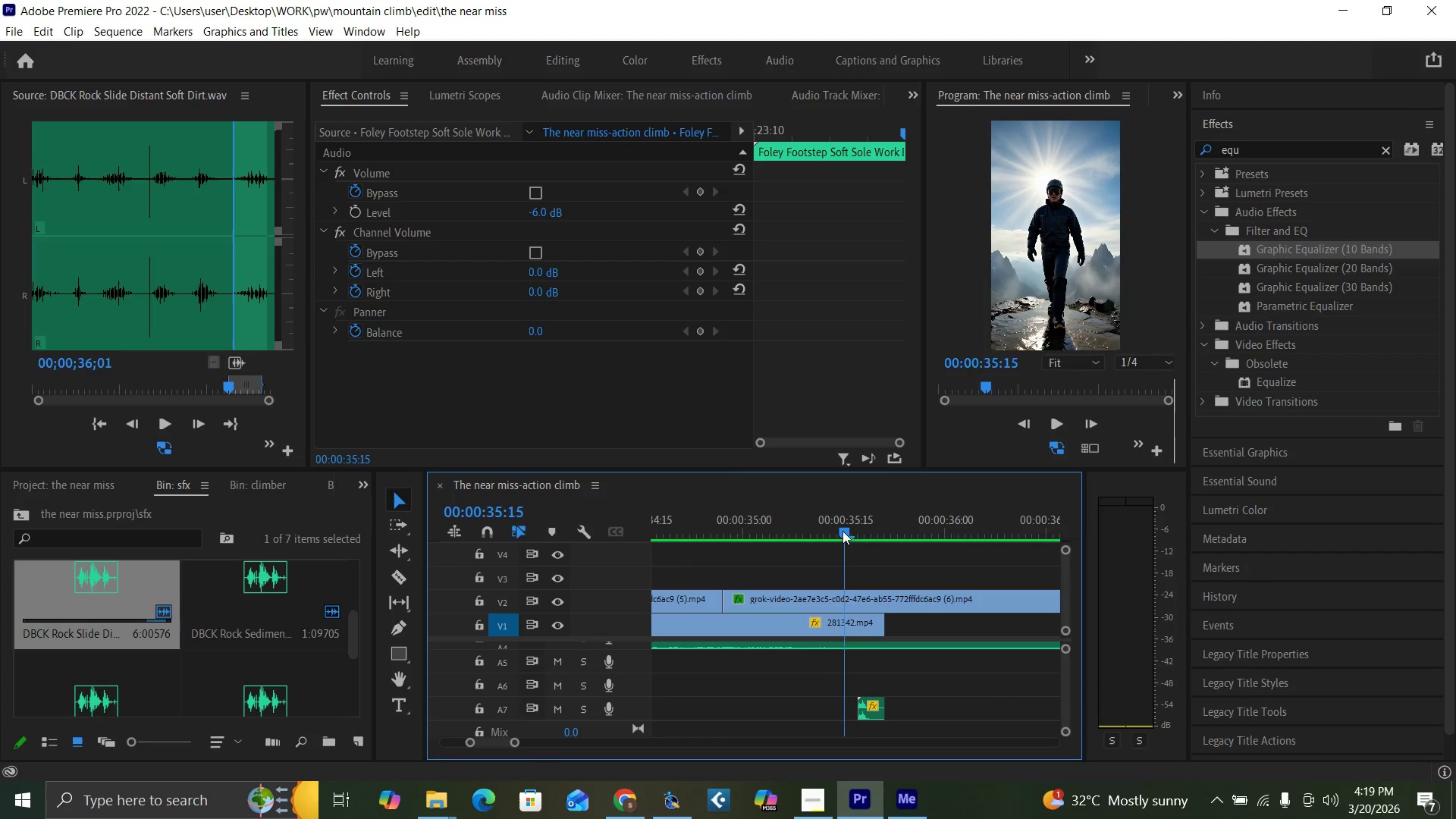 
key(Space)
 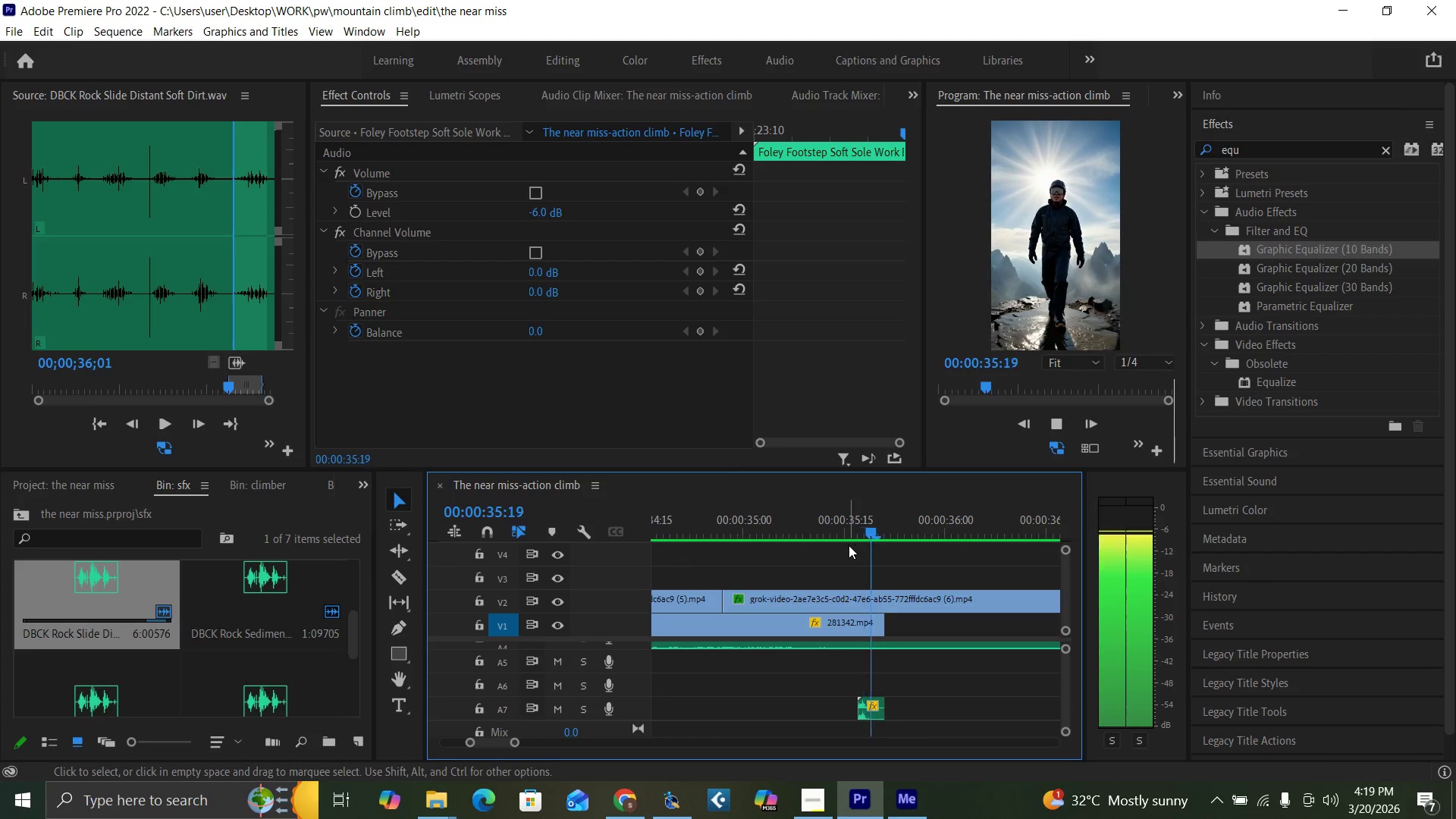 
key(Space)
 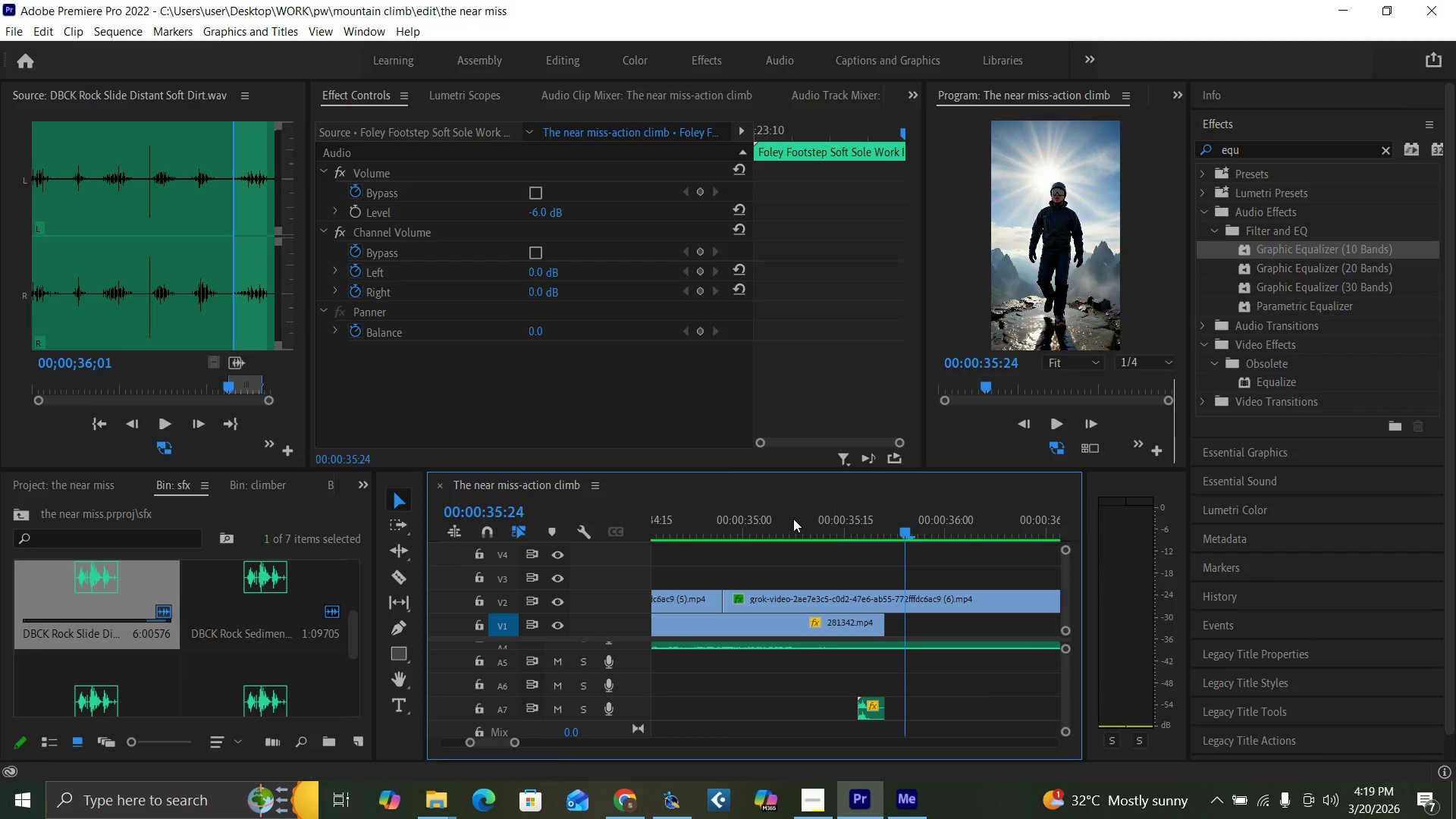 
left_click([758, 532])
 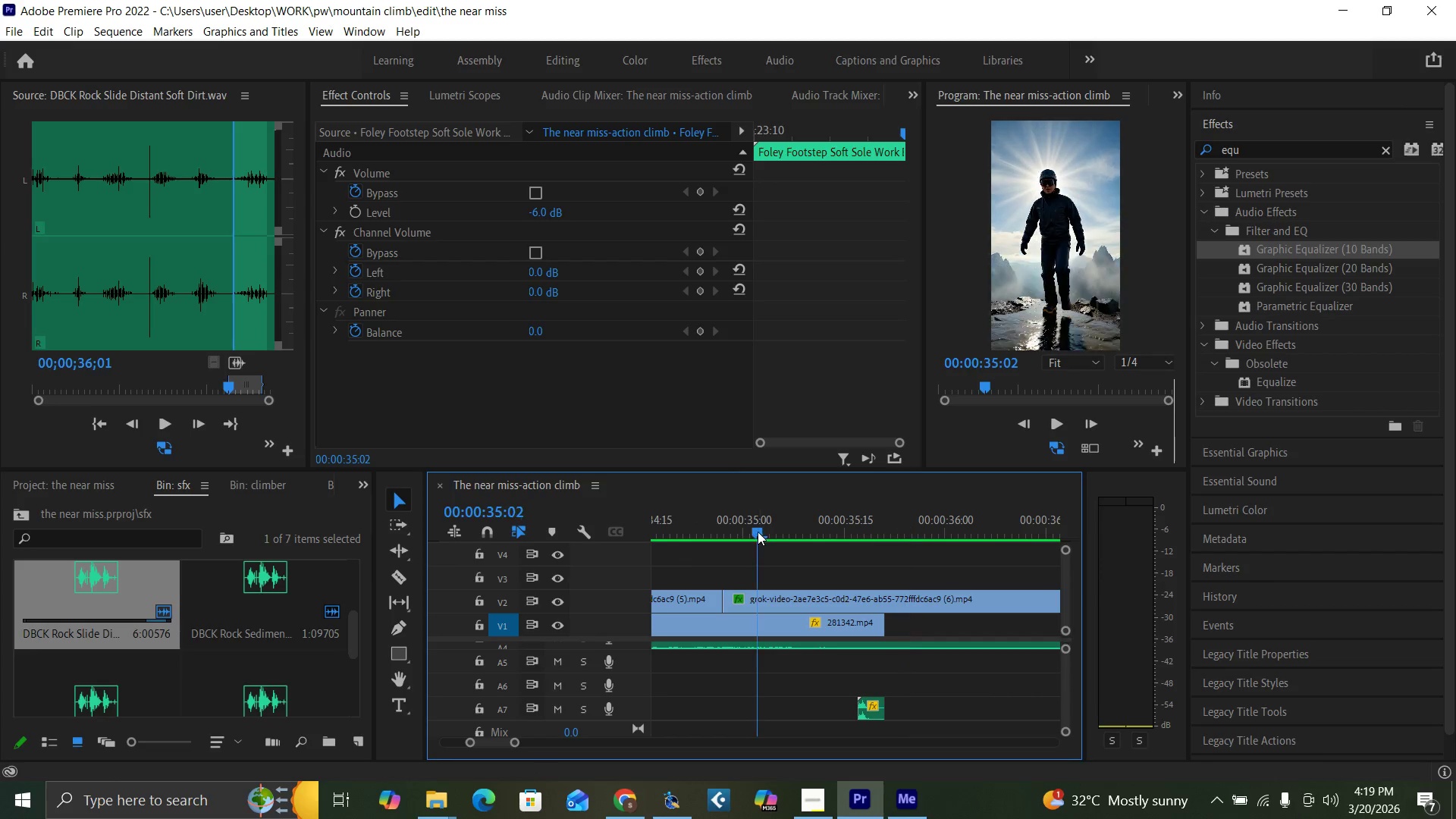 
key(Space)
 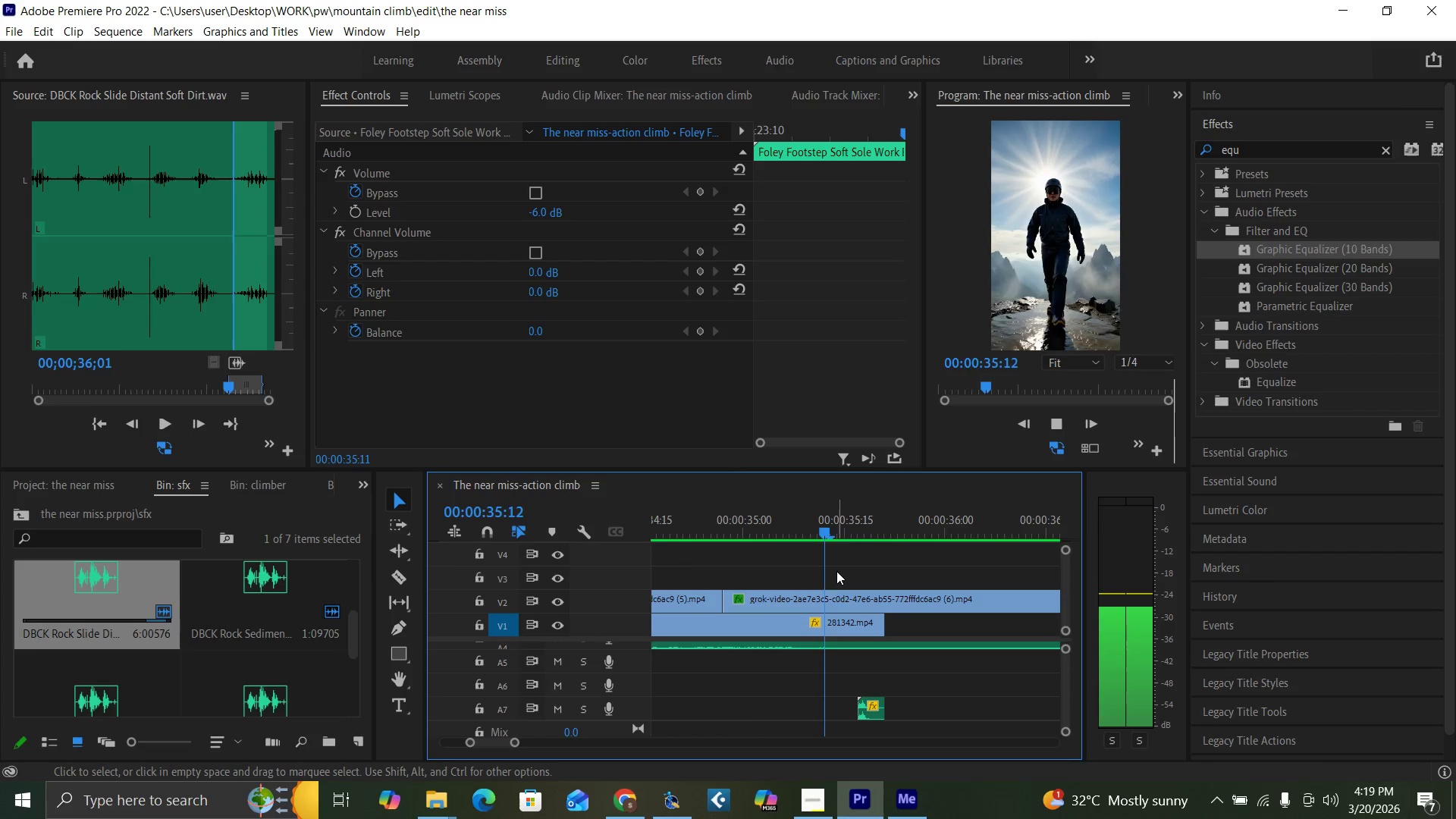 
key(Space)
 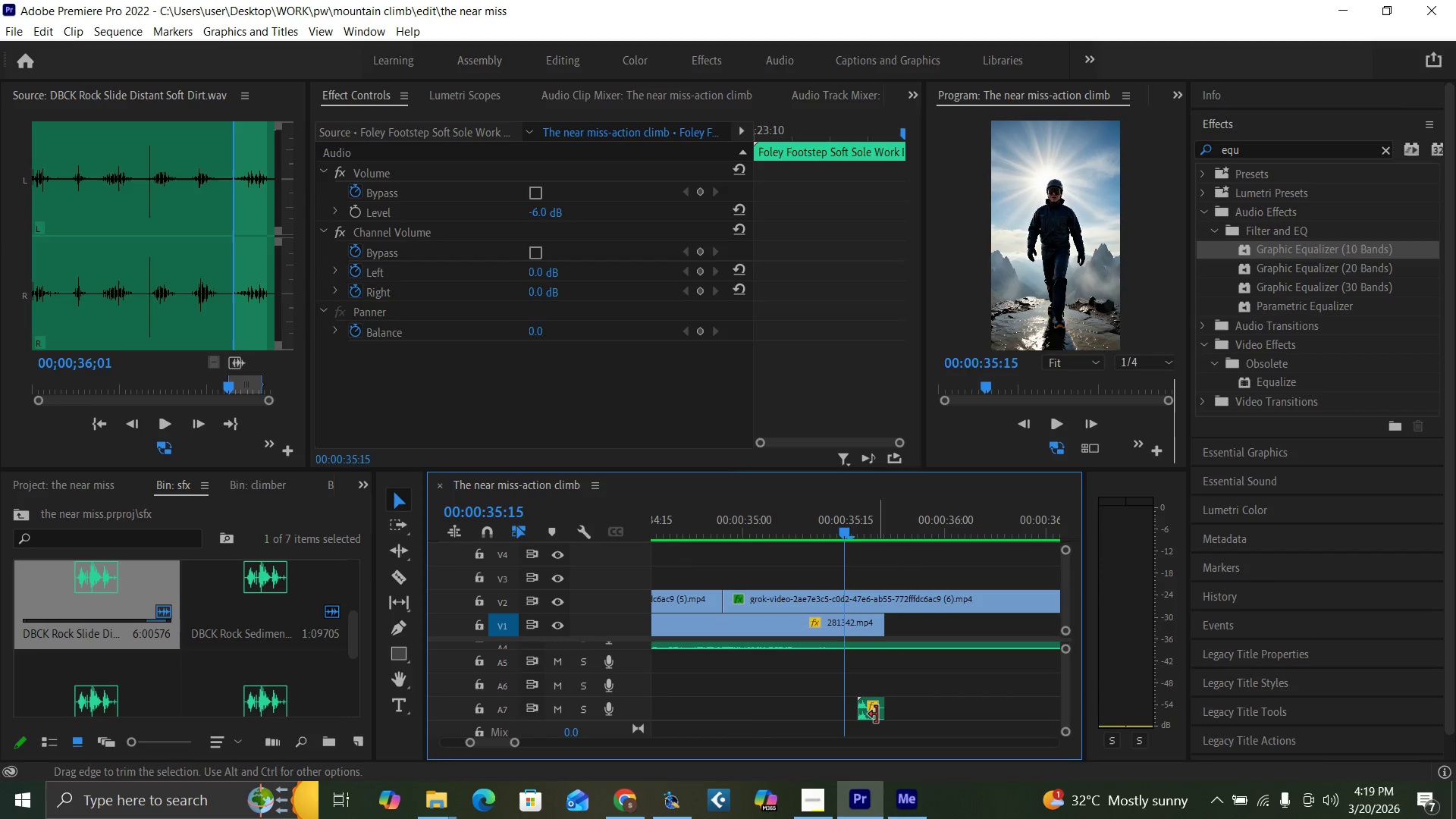 
left_click_drag(start_coordinate=[871, 713], to_coordinate=[858, 713])
 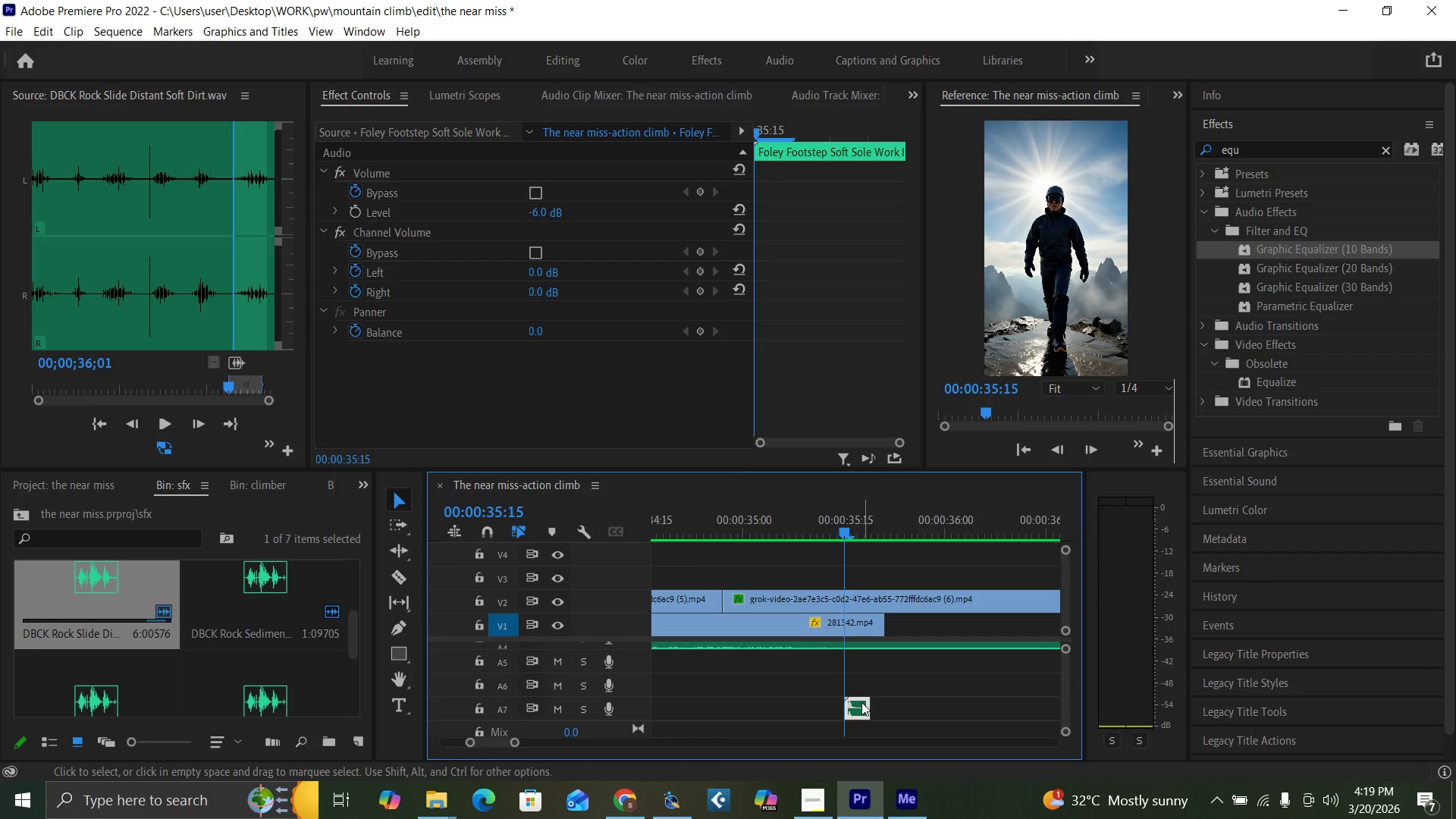 
key(Equal)
 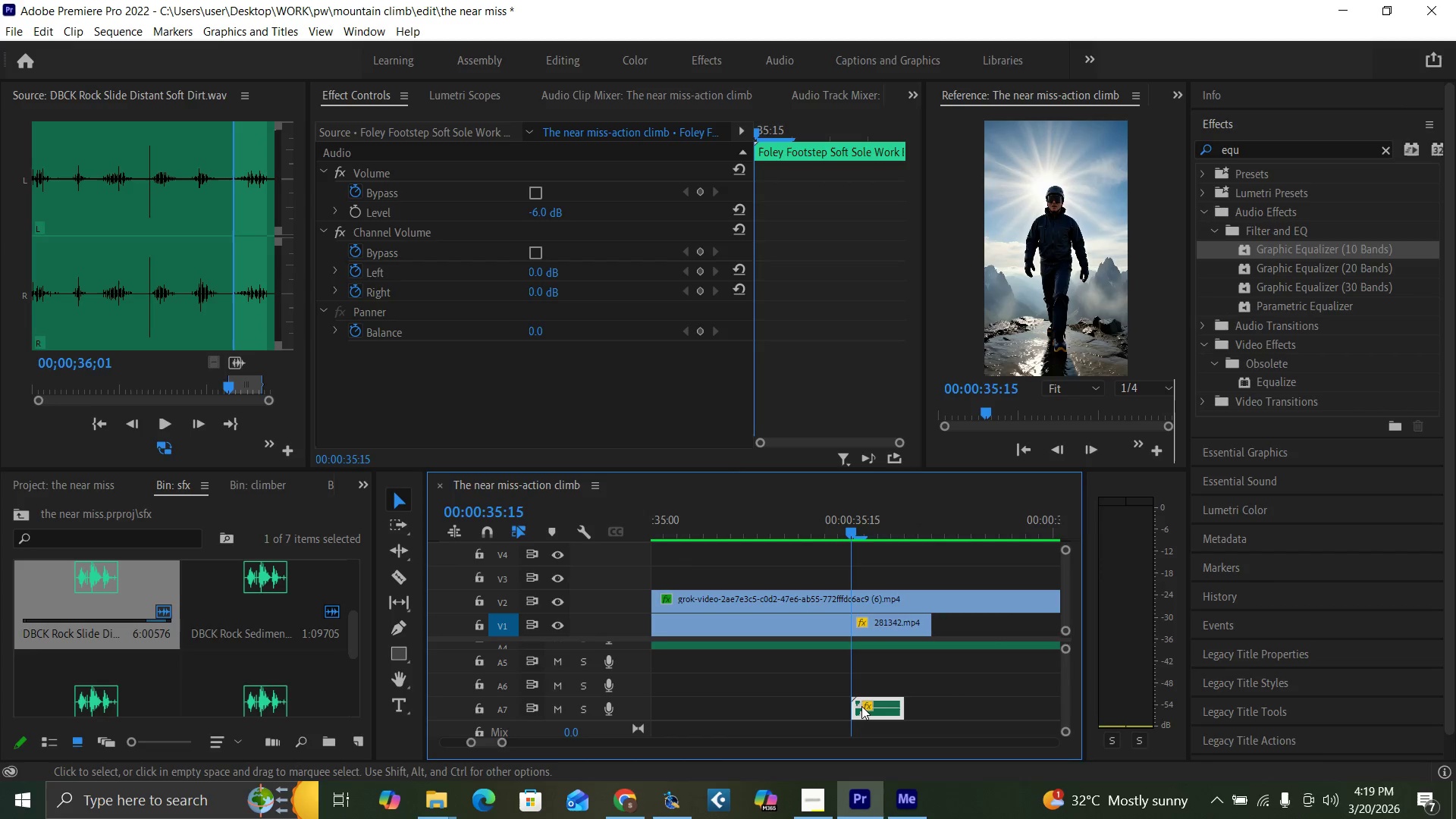 
key(Equal)
 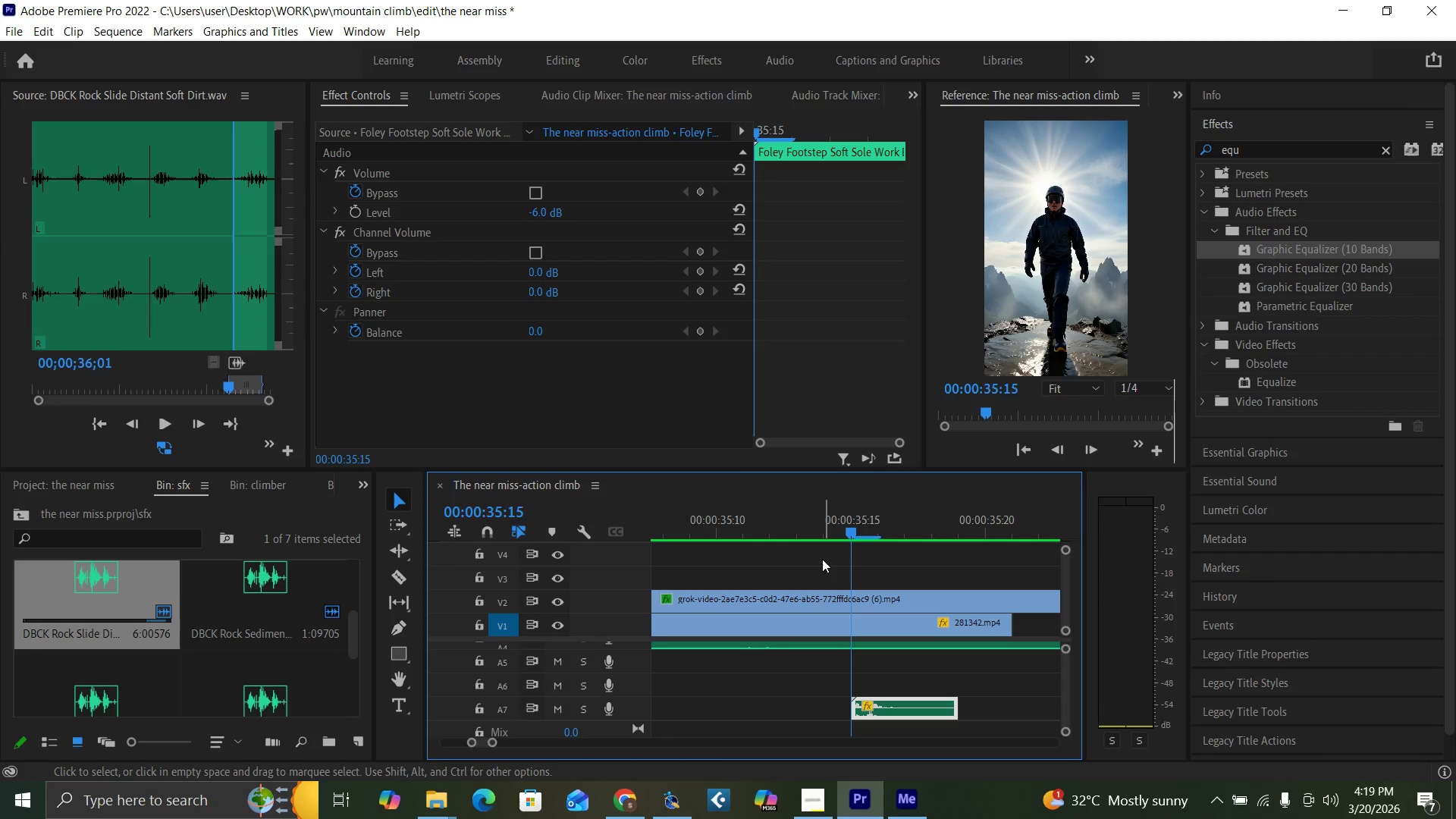 
left_click([819, 528])
 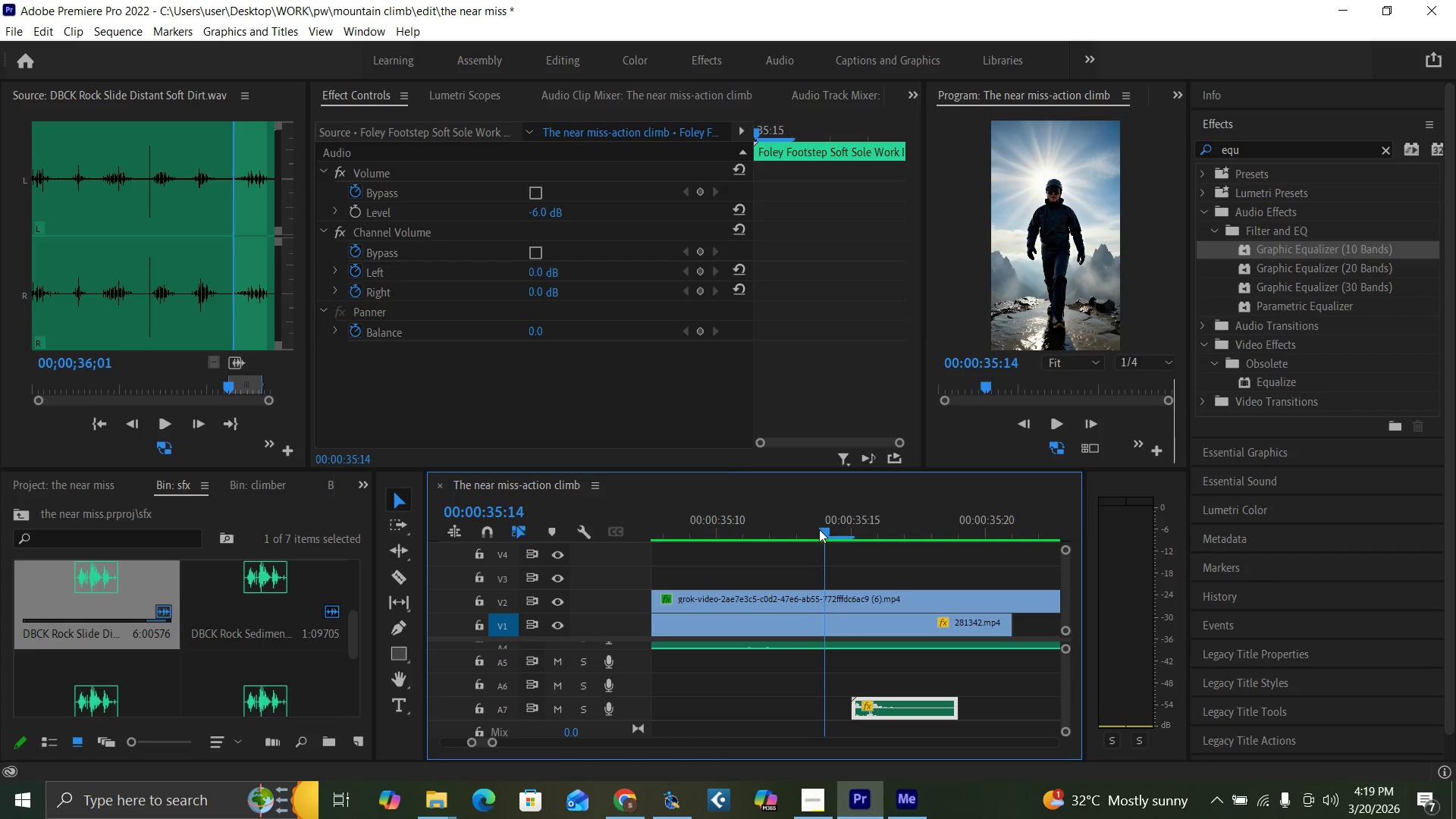 
key(Space)
 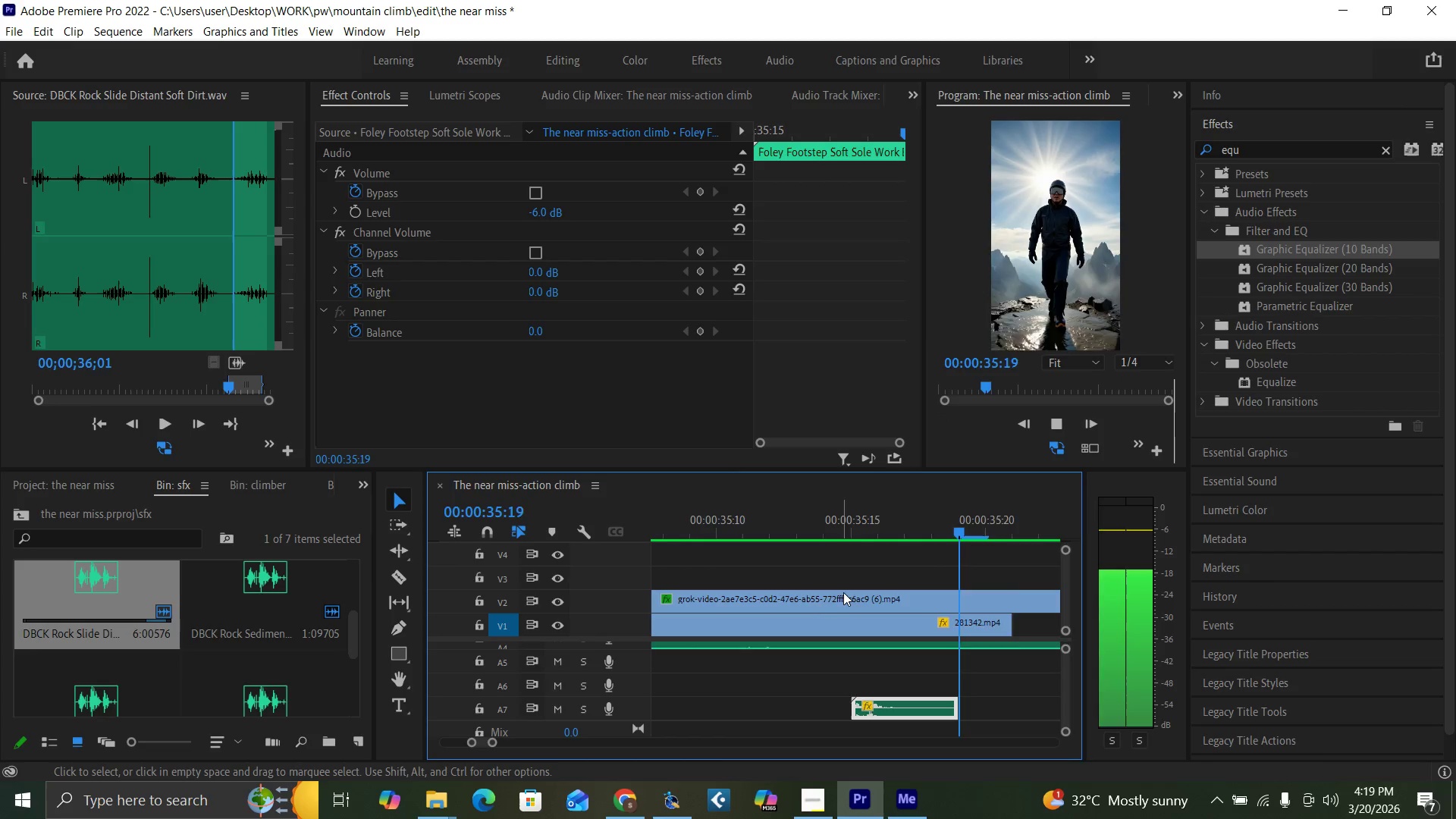 
key(Space)
 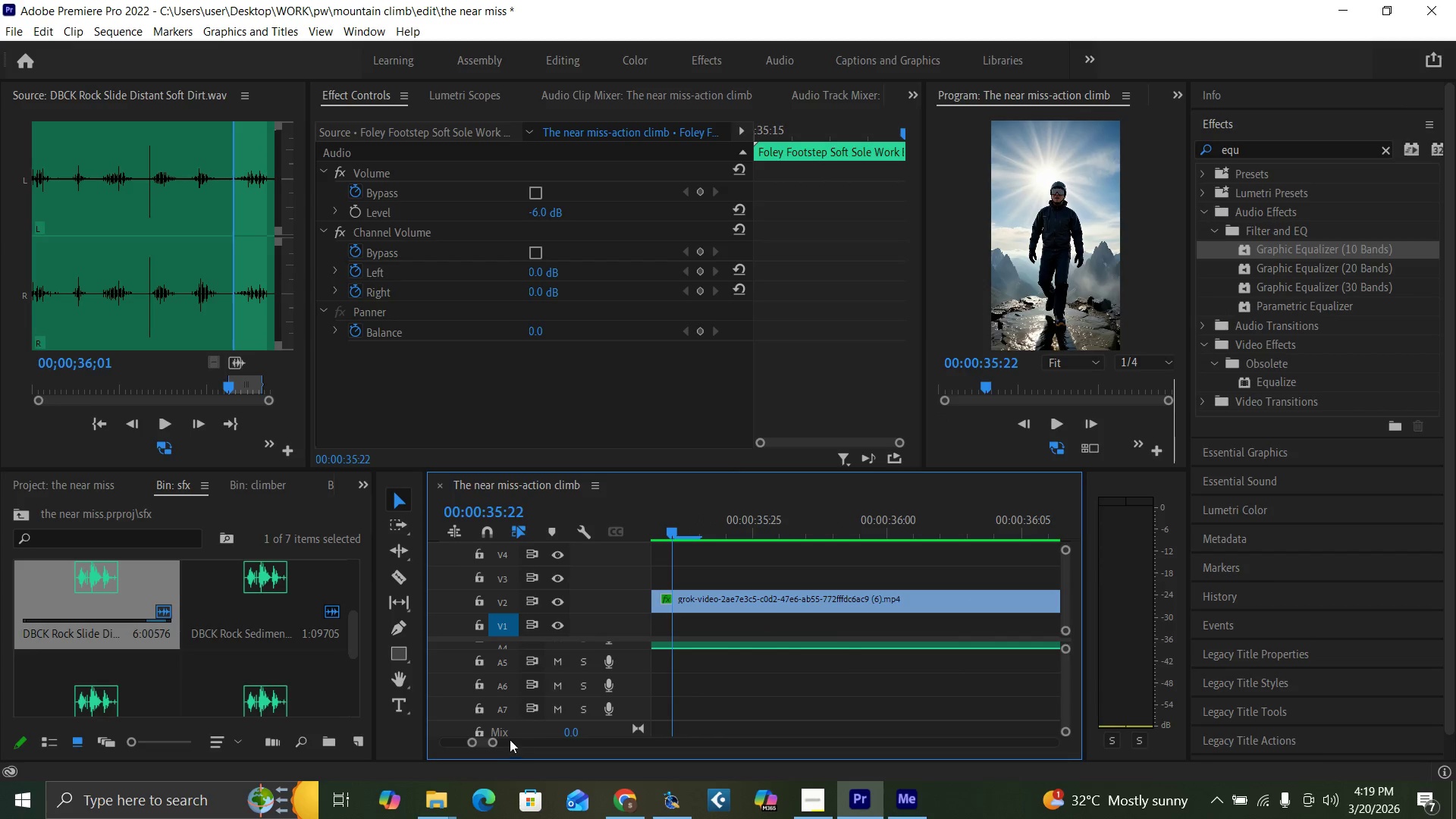 
left_click_drag(start_coordinate=[491, 740], to_coordinate=[504, 745])
 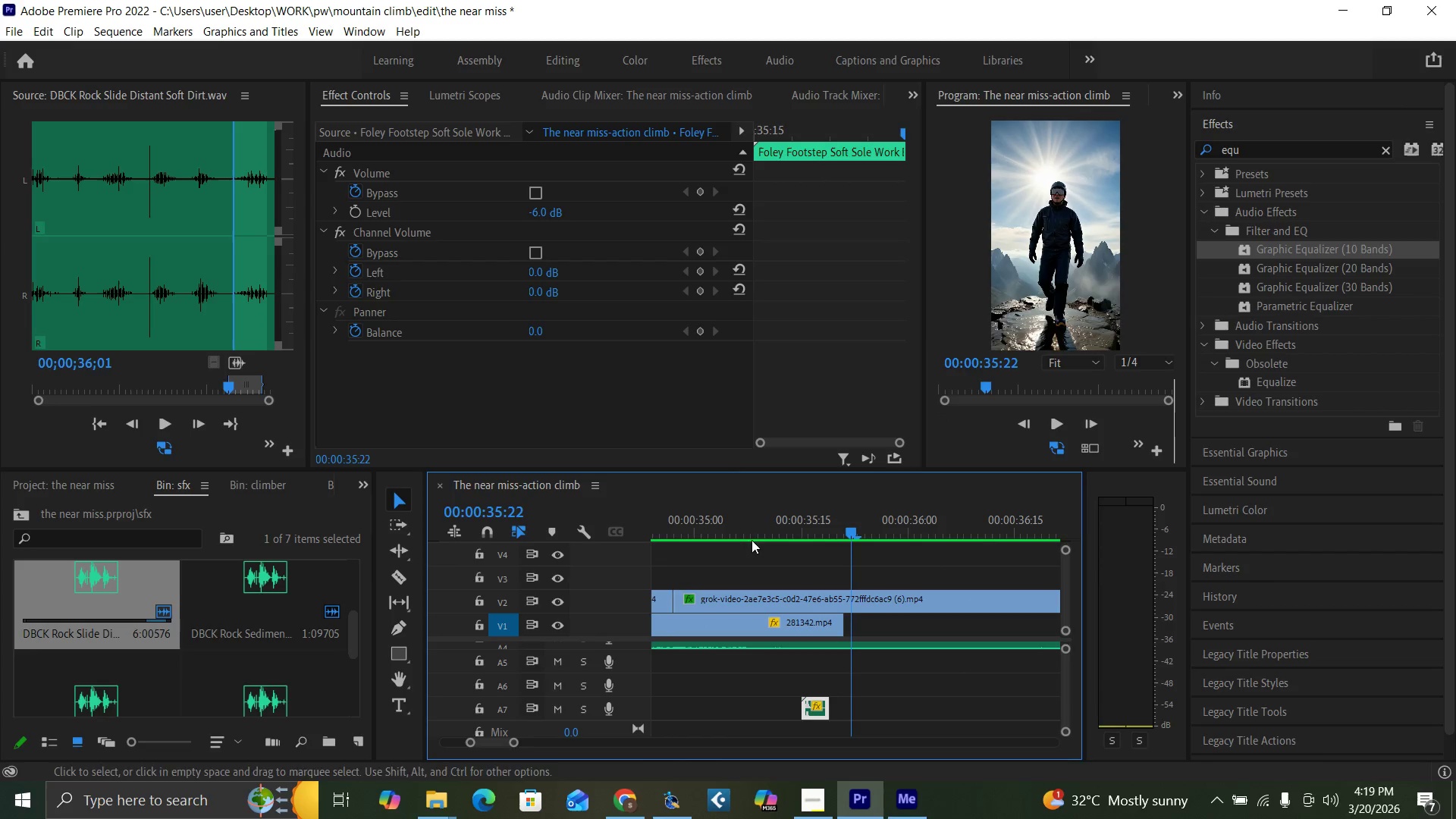 
left_click([770, 520])
 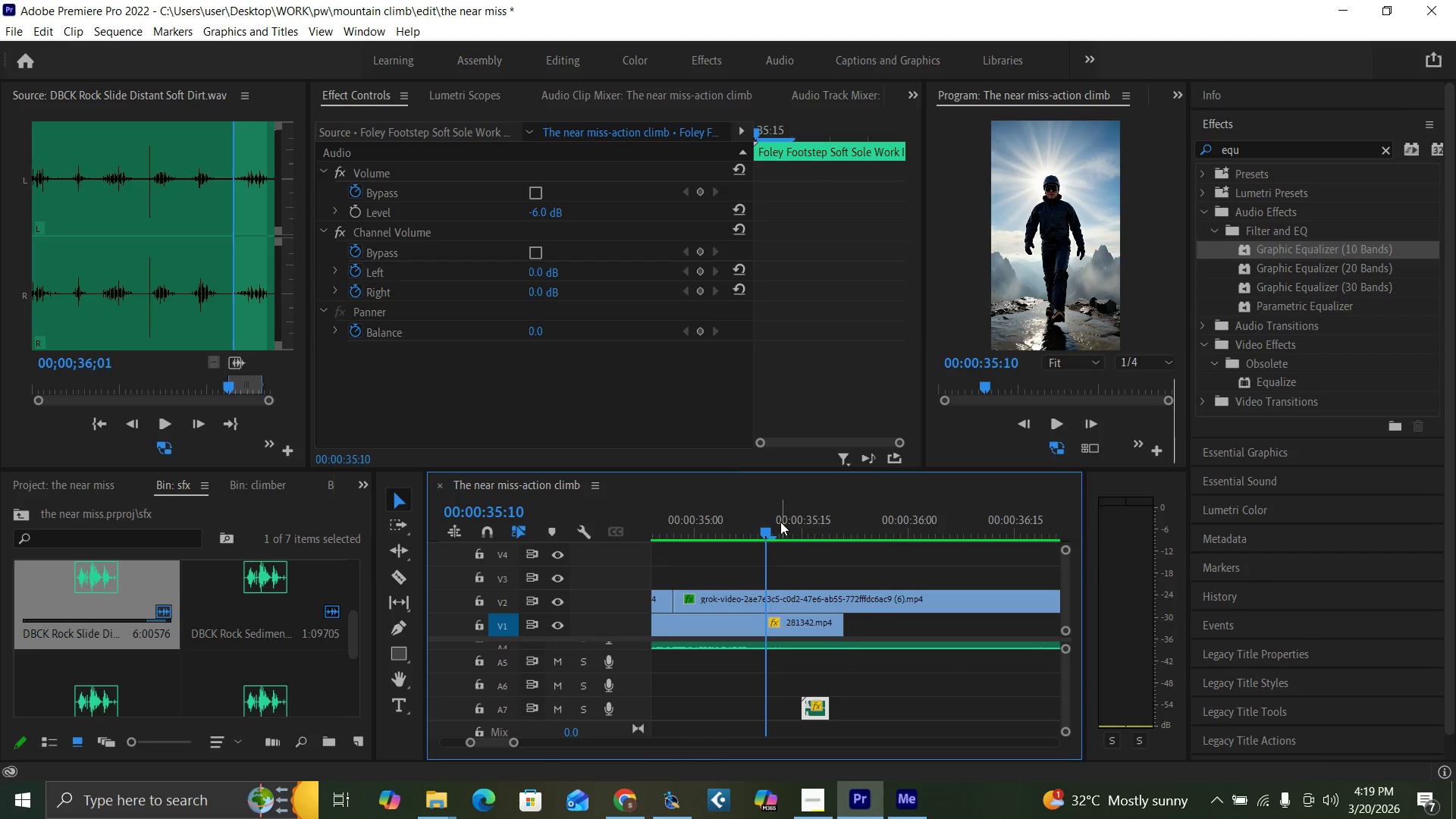 
key(Control+S)
 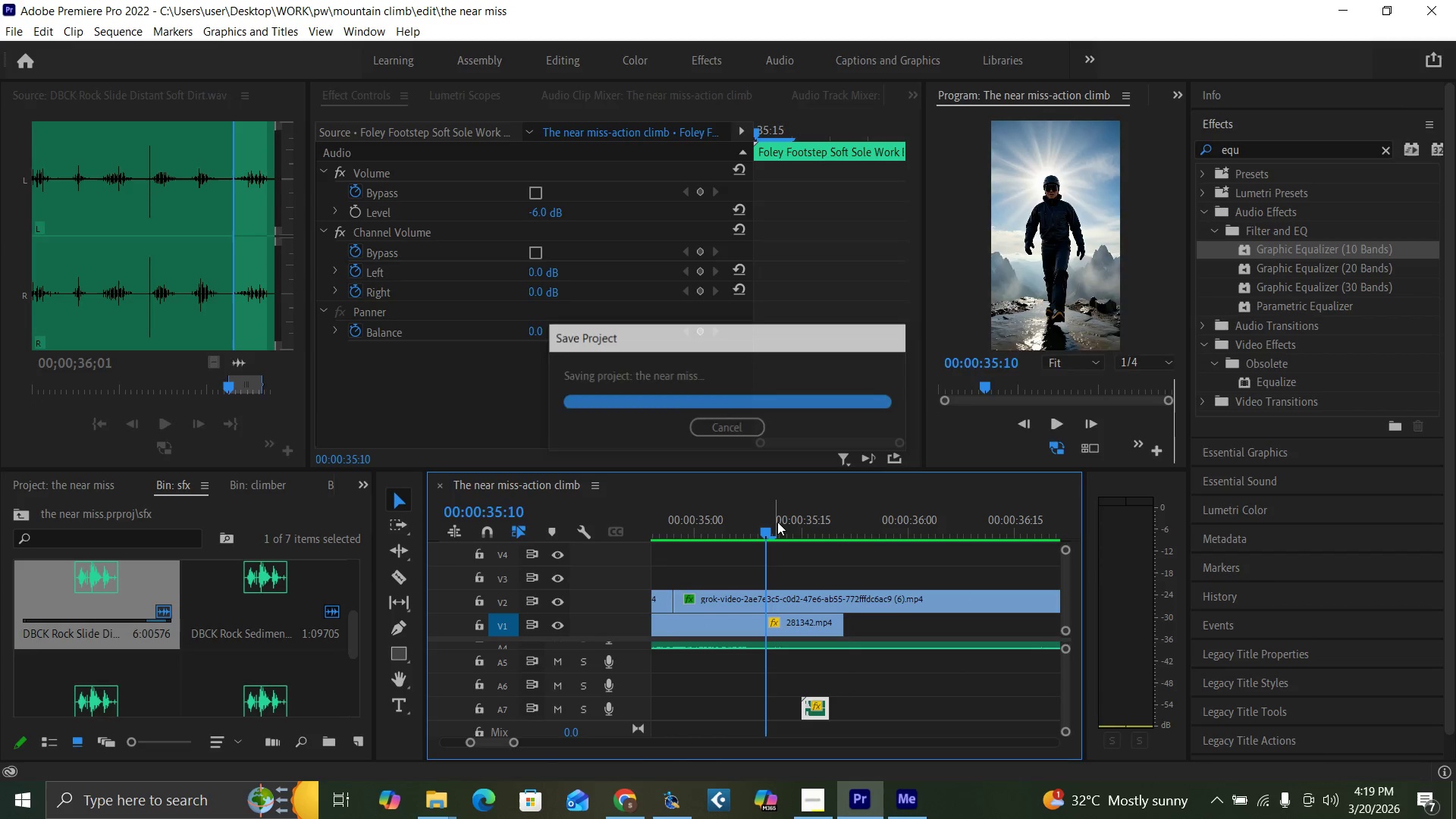 
key(Space)
 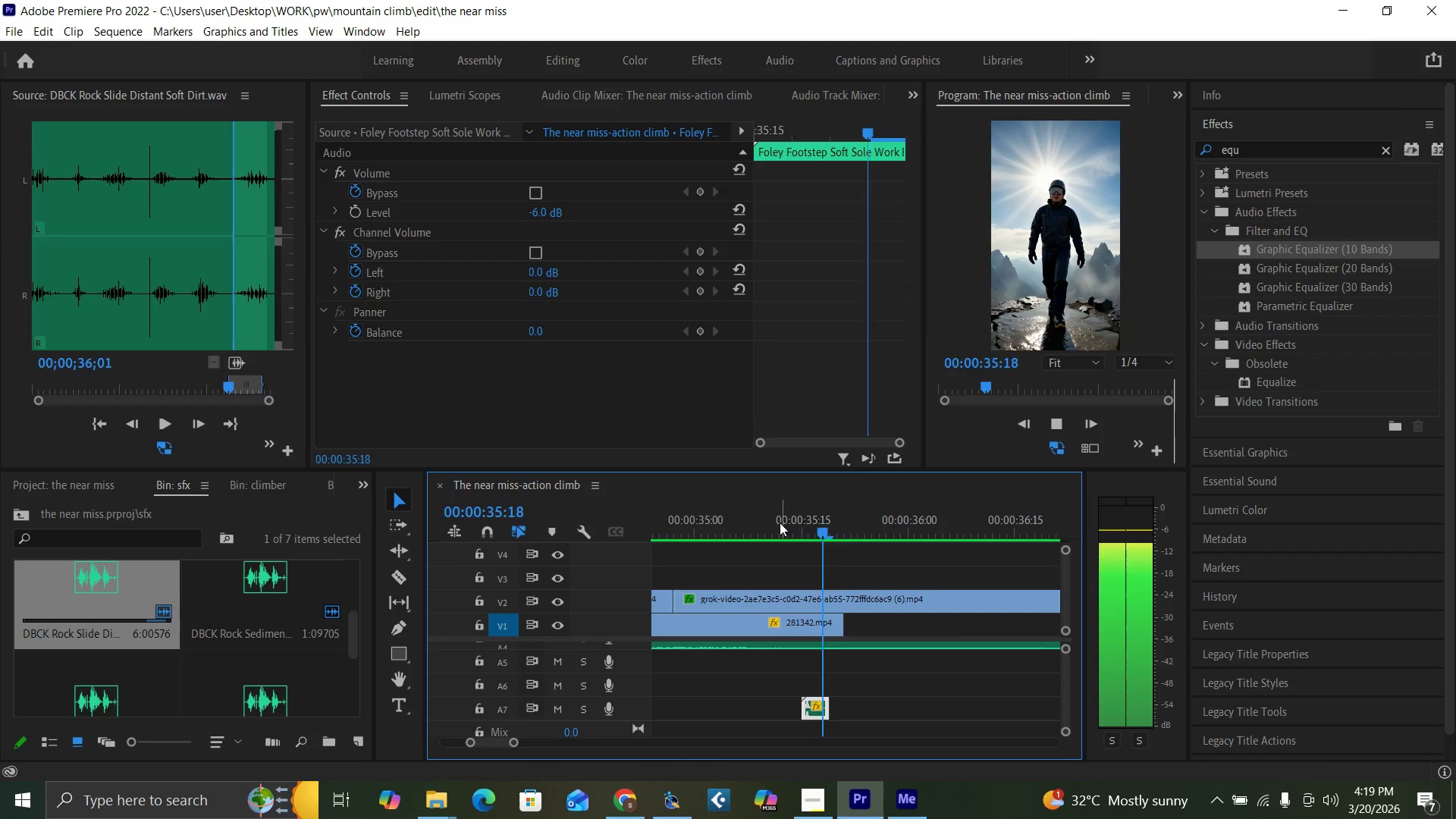 
key(Space)
 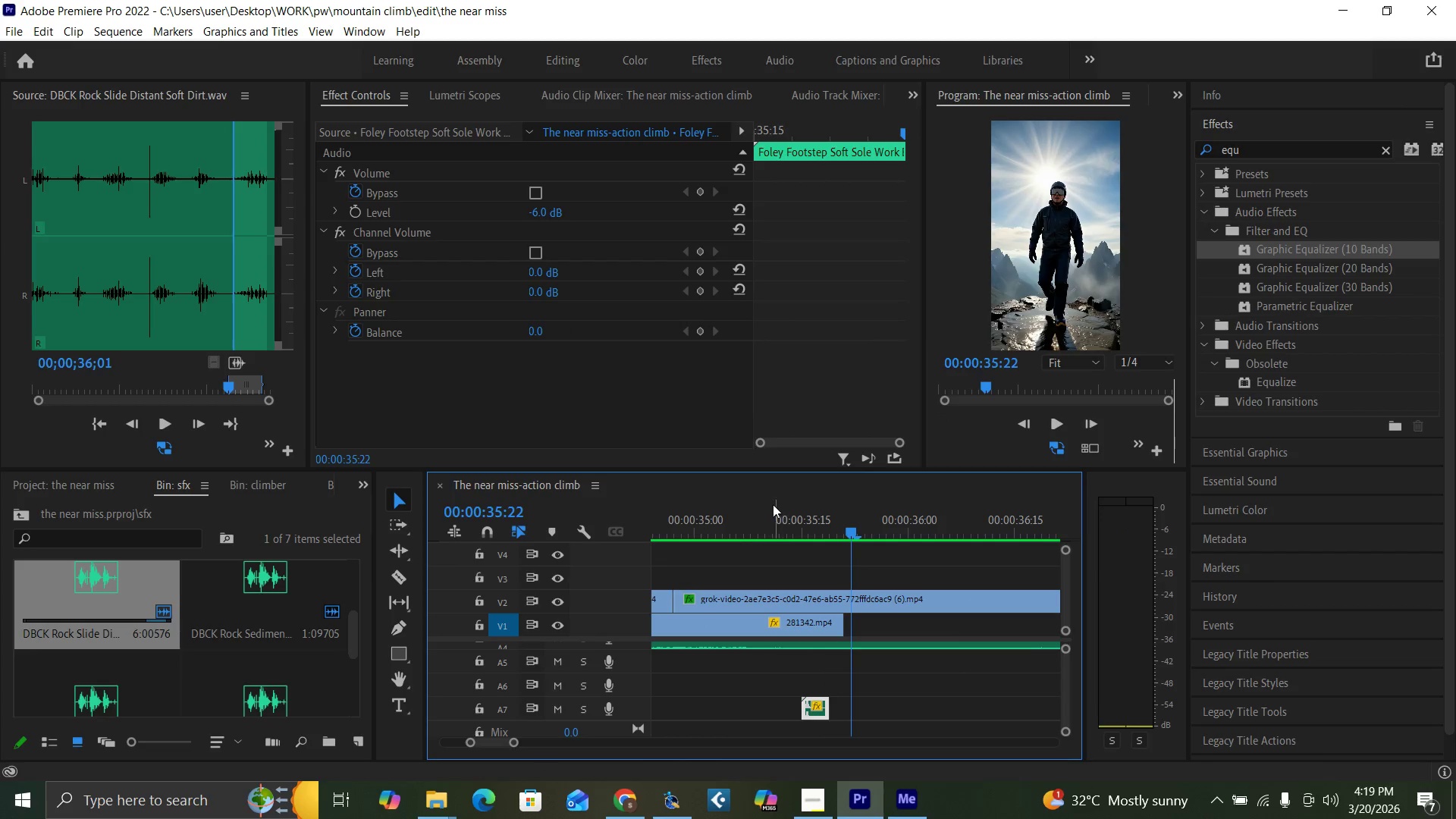 
left_click([740, 531])
 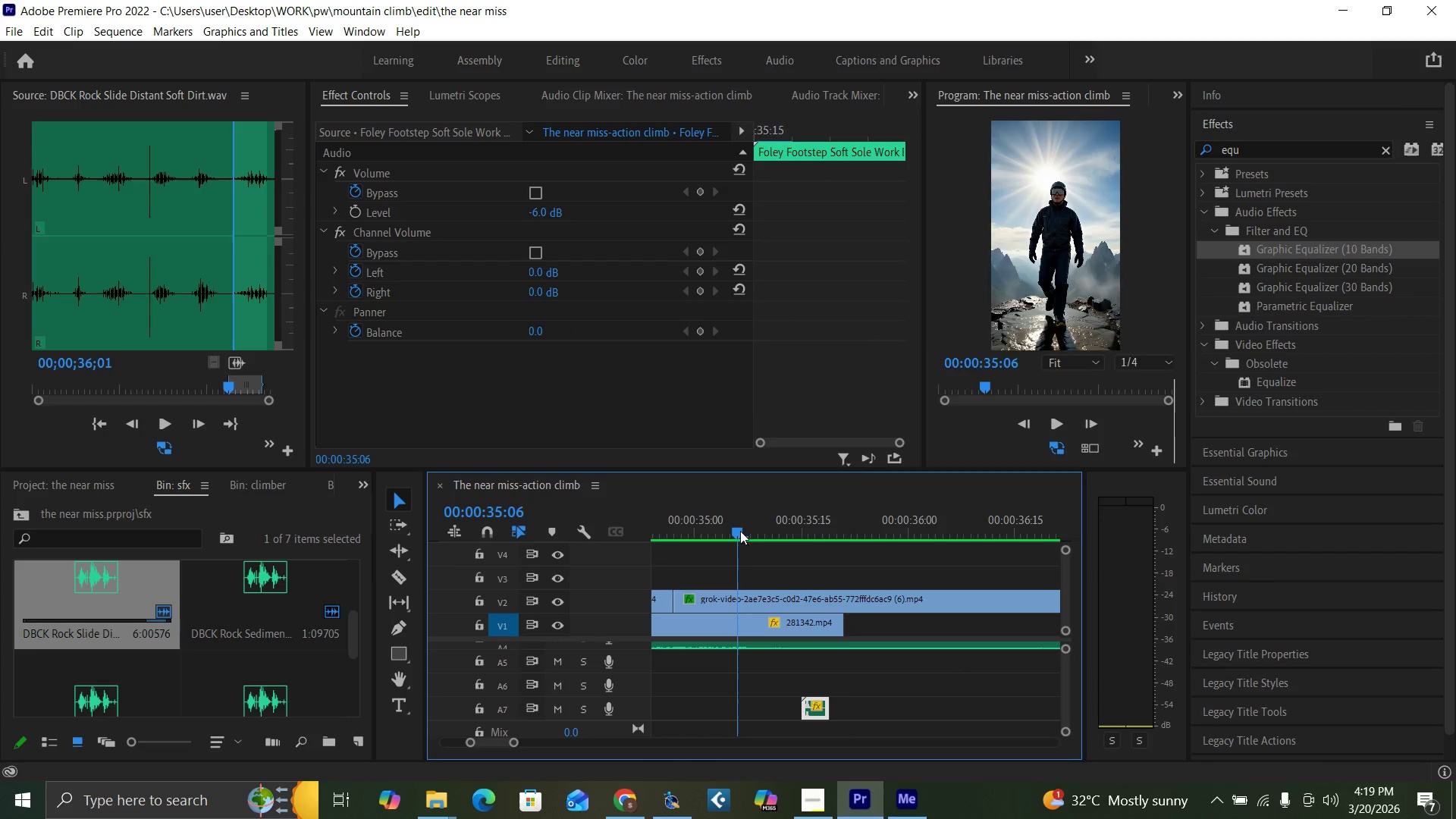 
key(Space)
 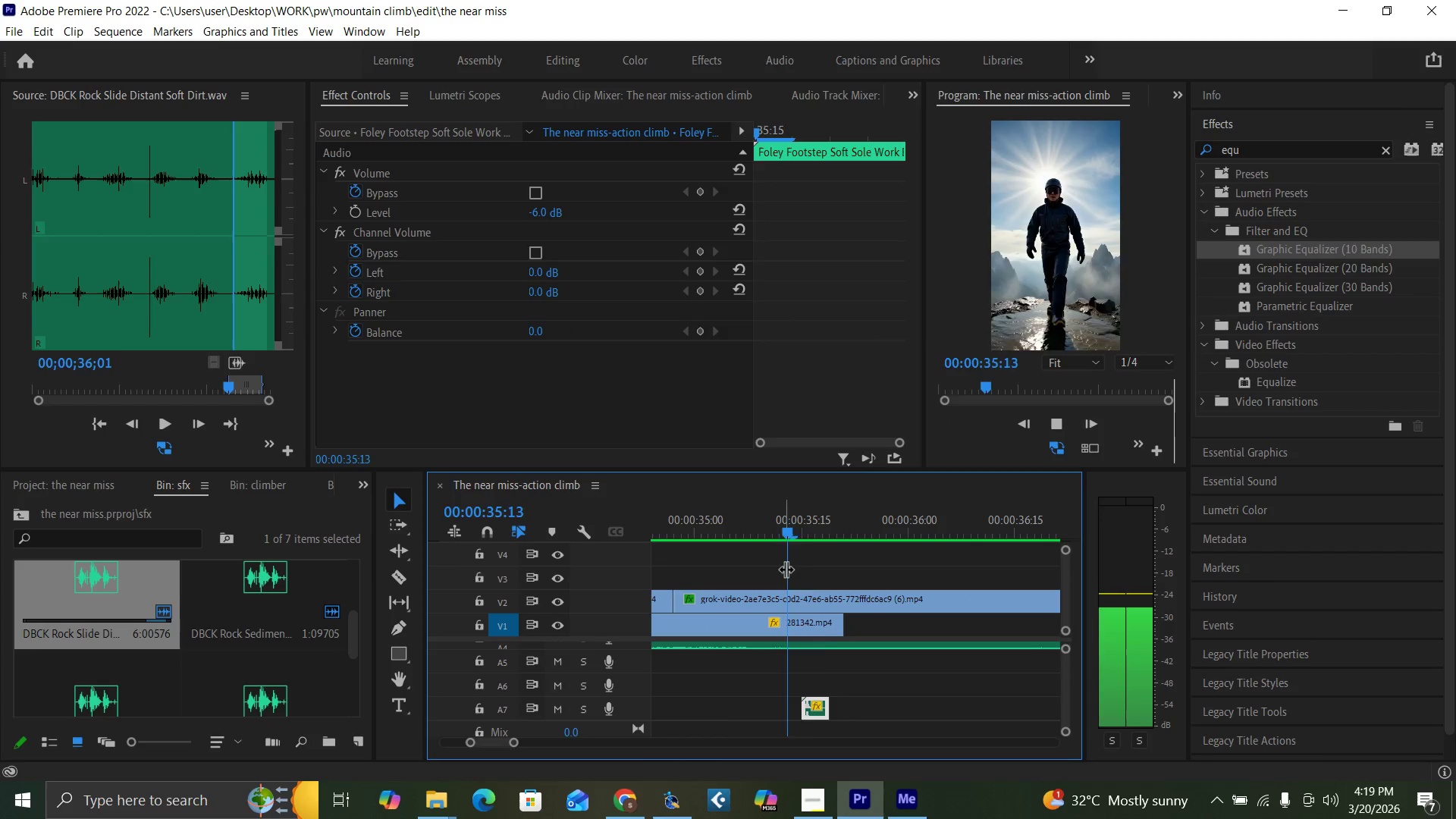 
key(Space)
 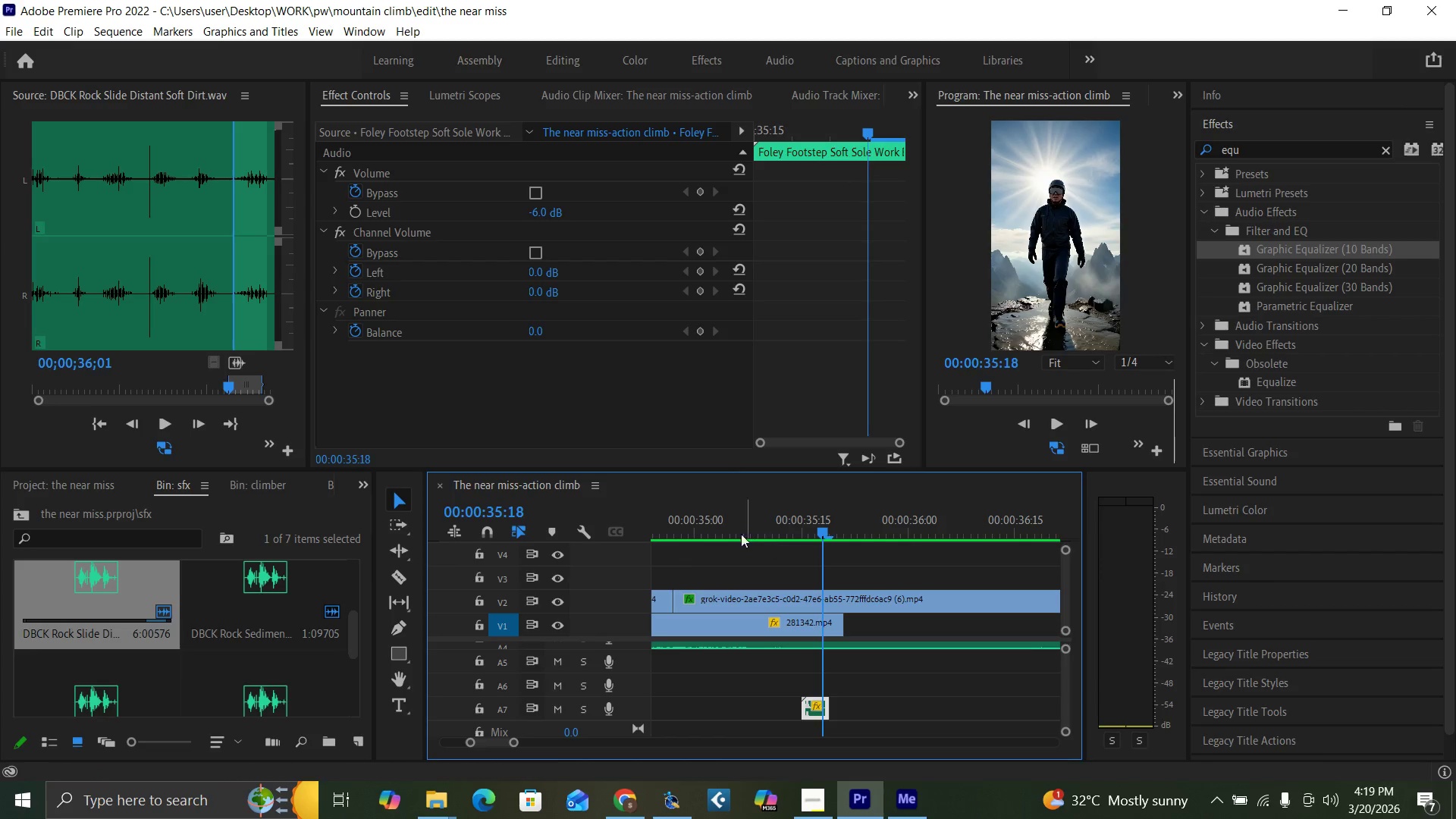 
left_click([729, 530])
 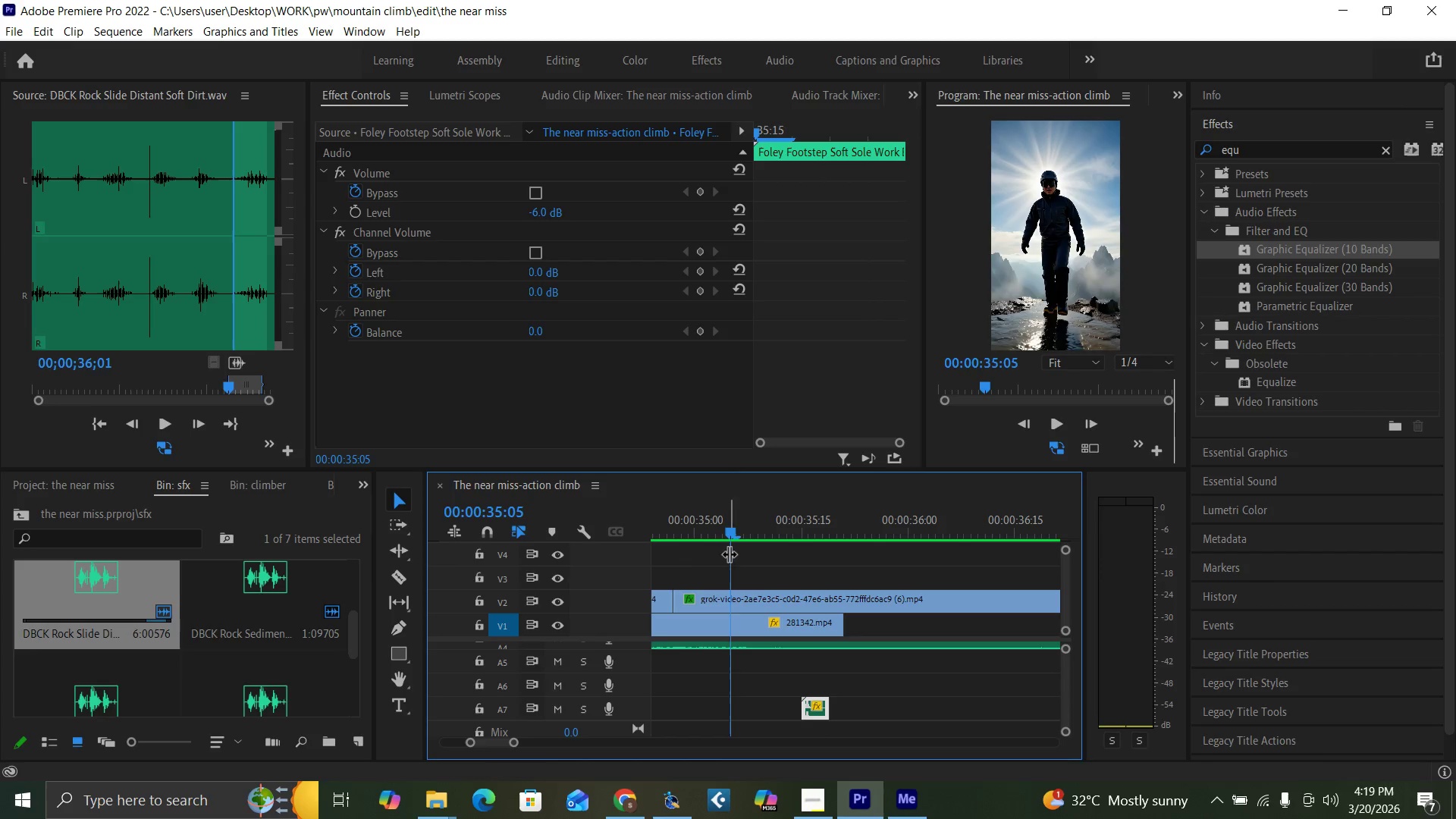 
key(Space)
 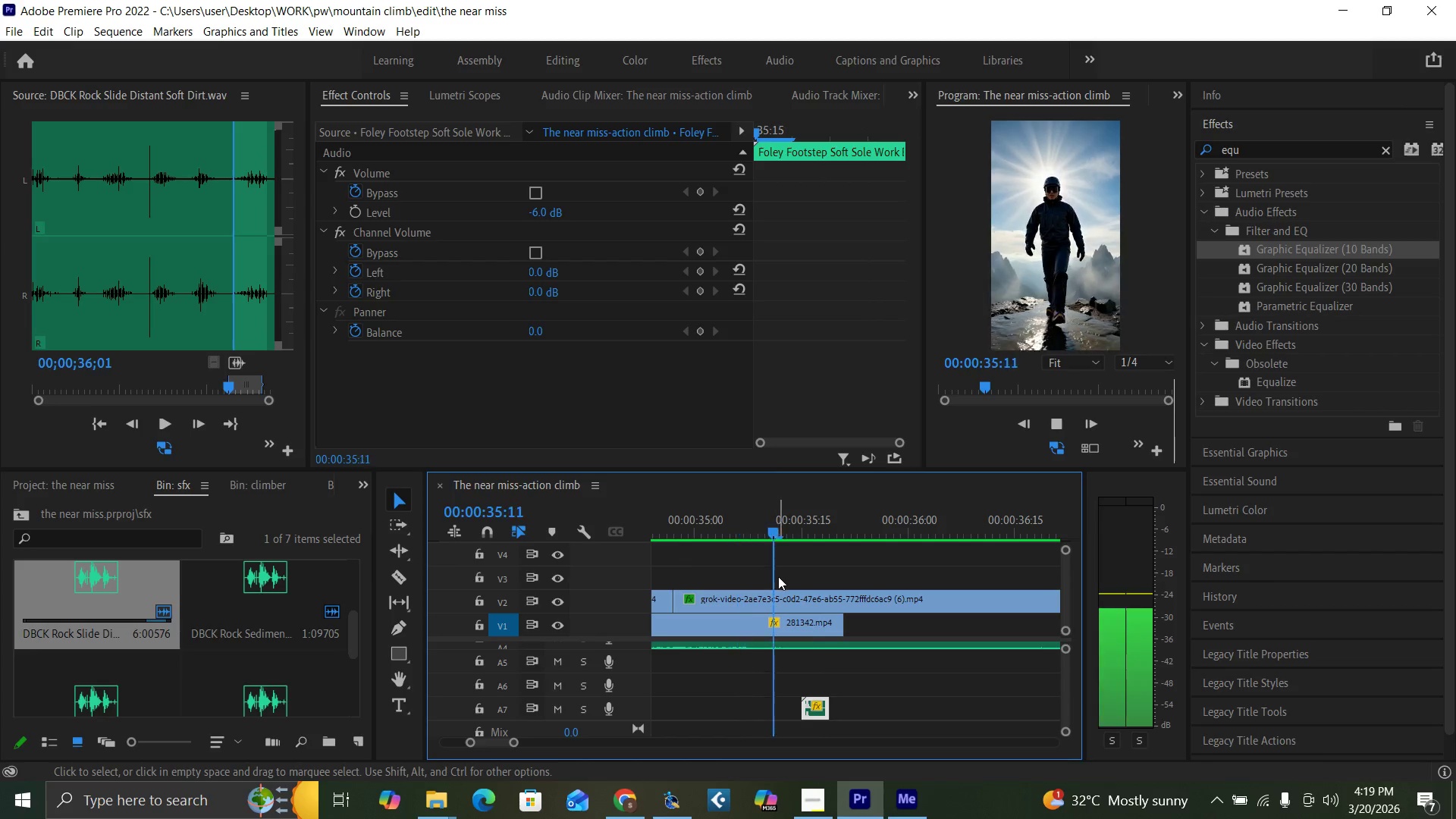 
key(Space)
 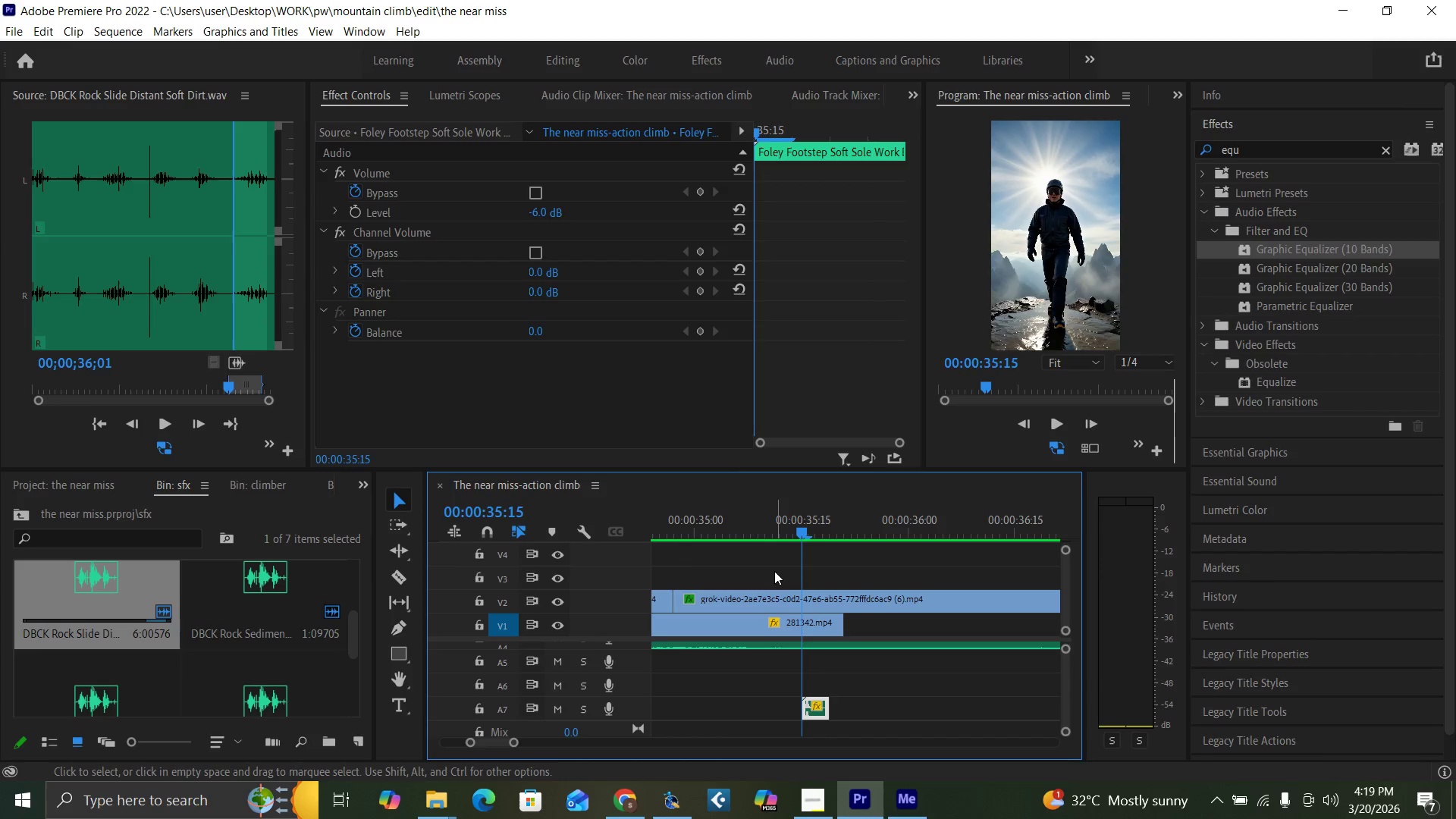 
key(Space)
 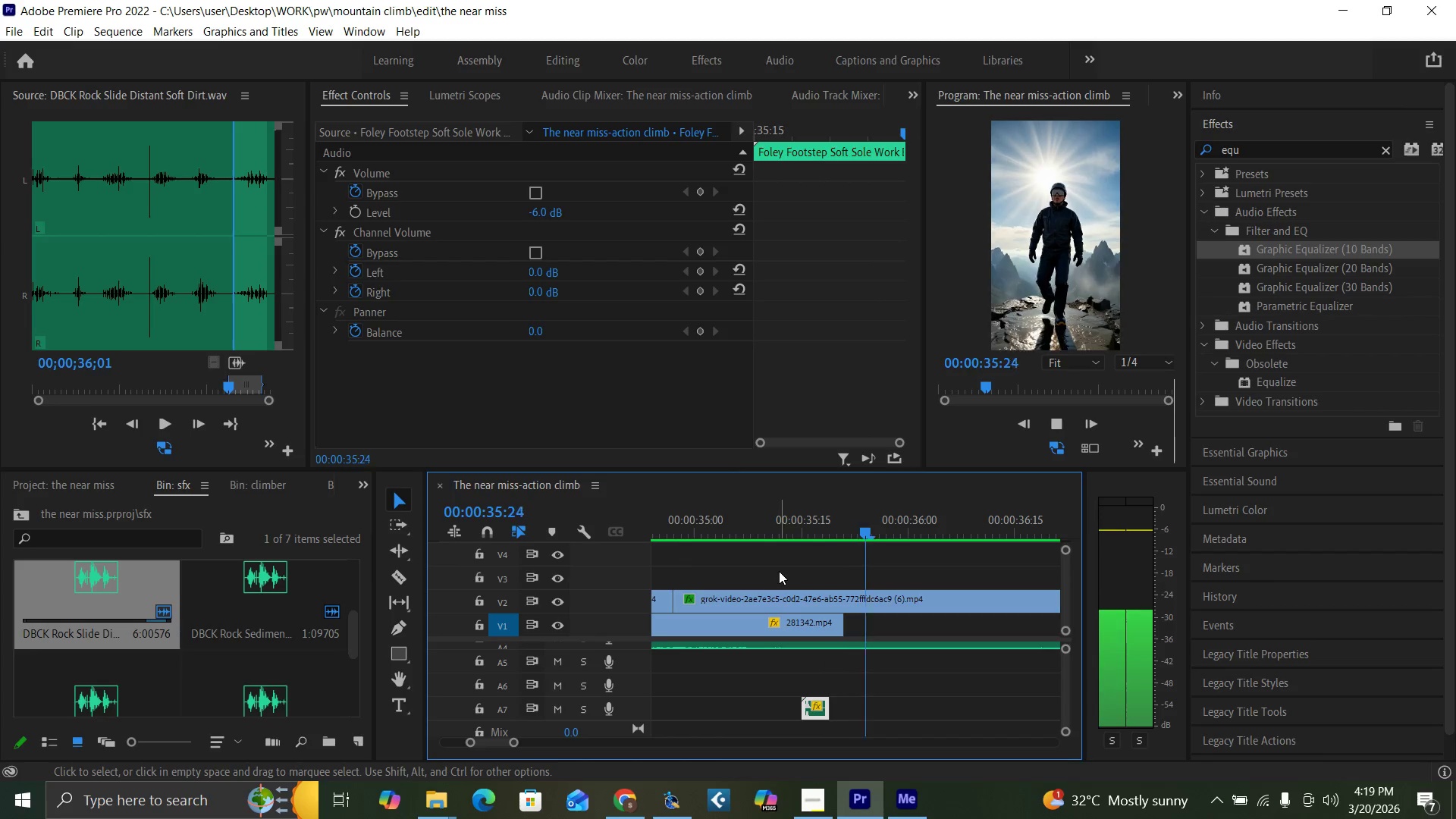 
key(Space)
 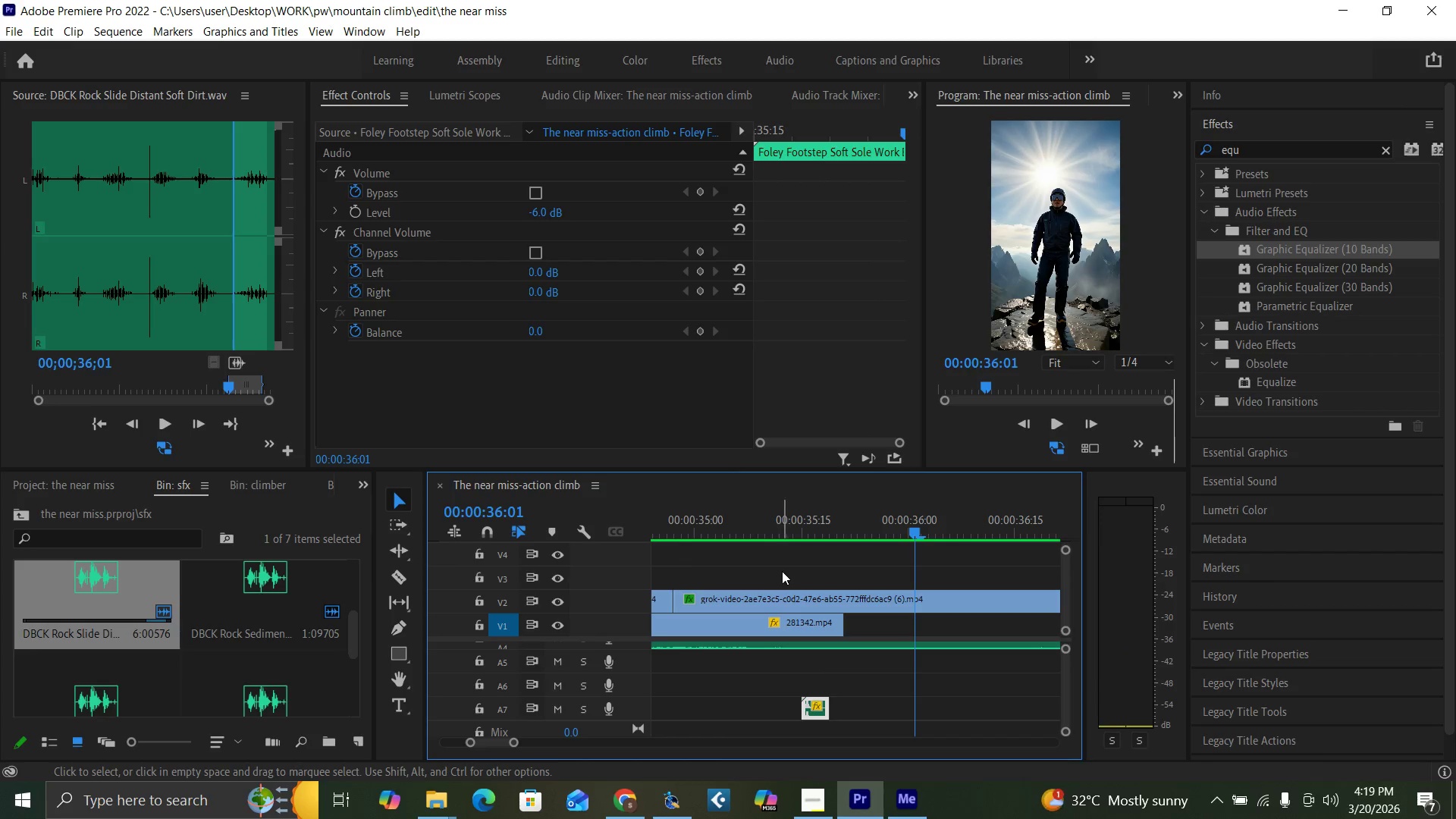 
key(Space)
 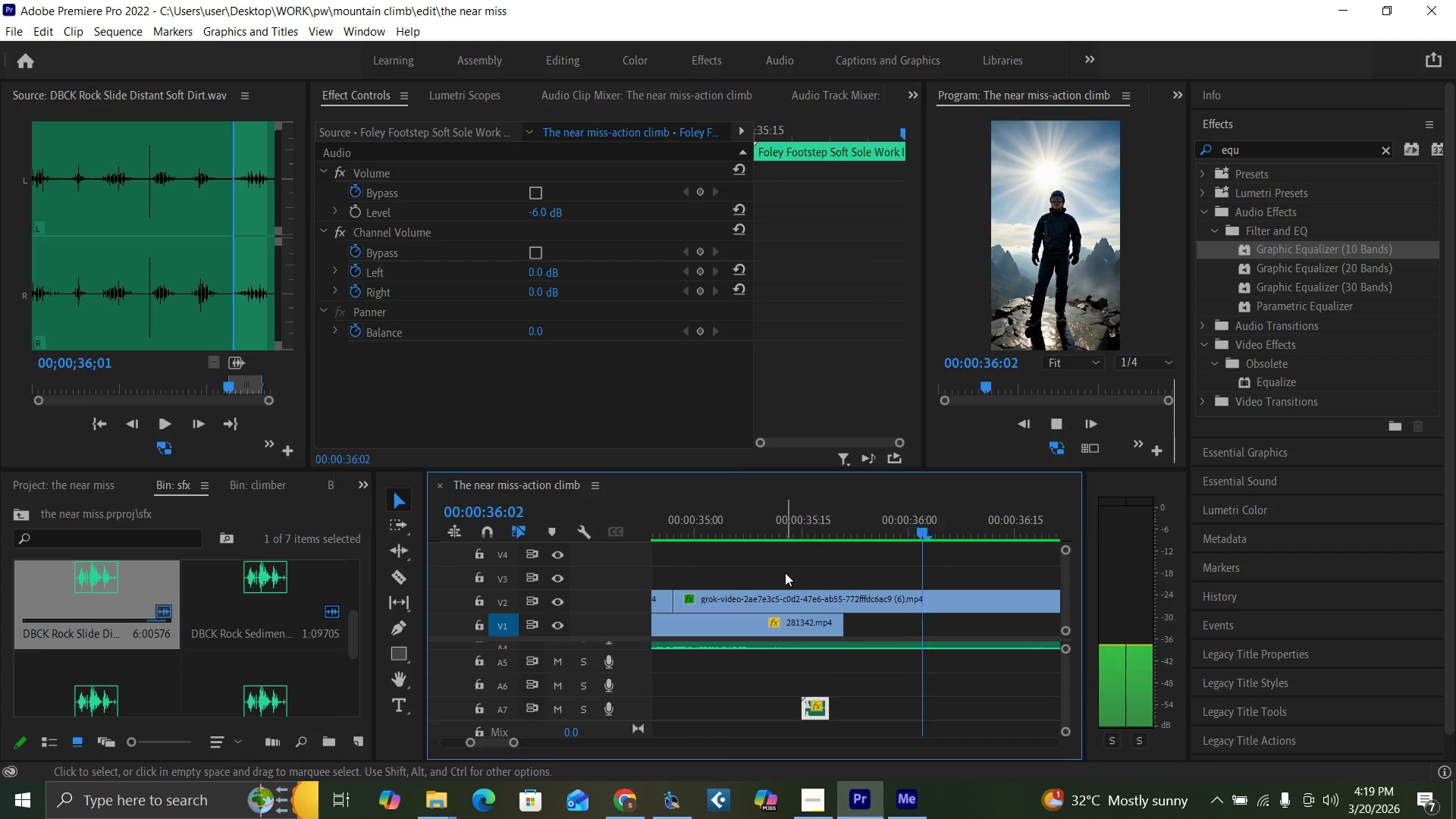 
key(Space)
 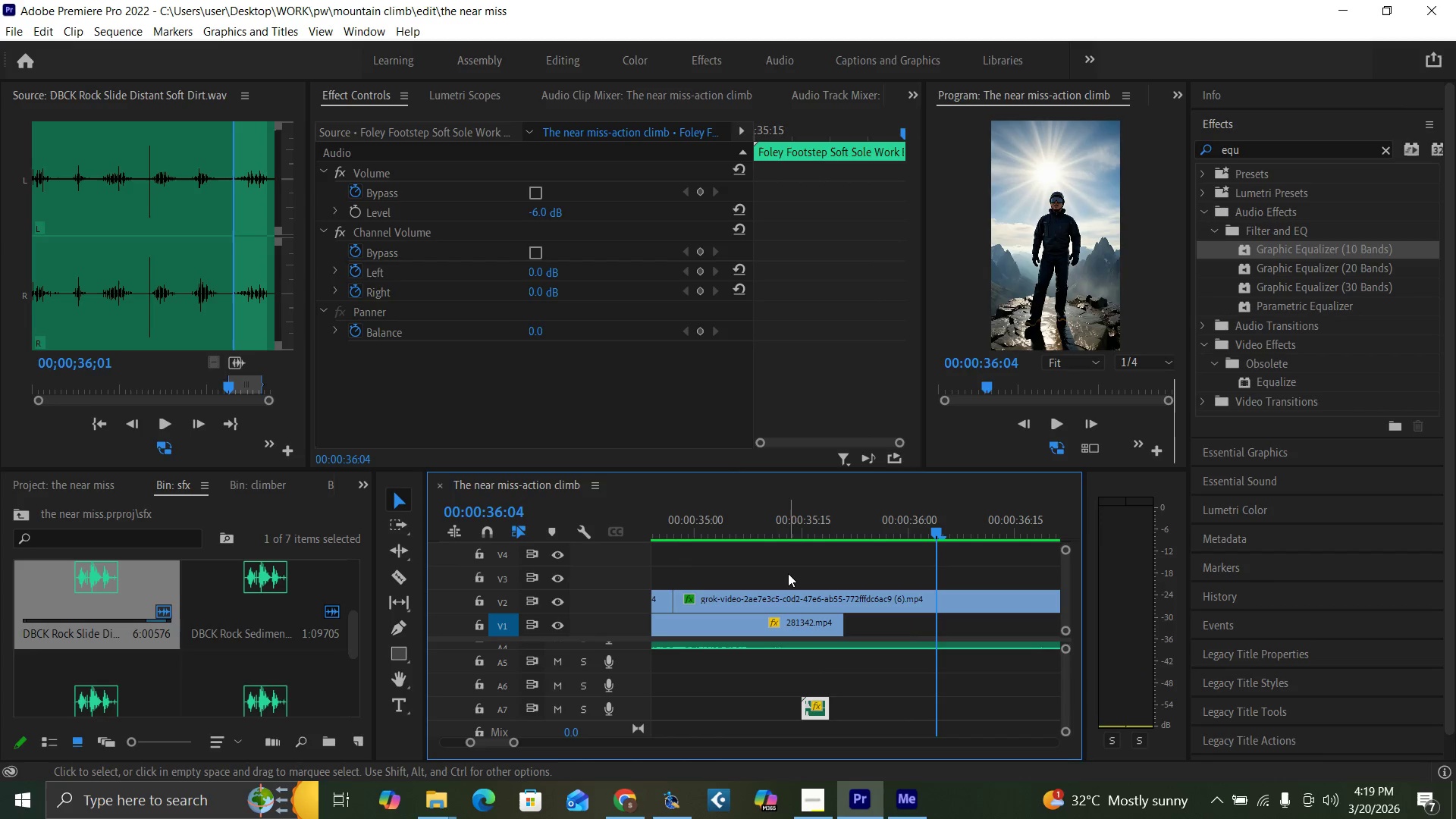 
key(Space)
 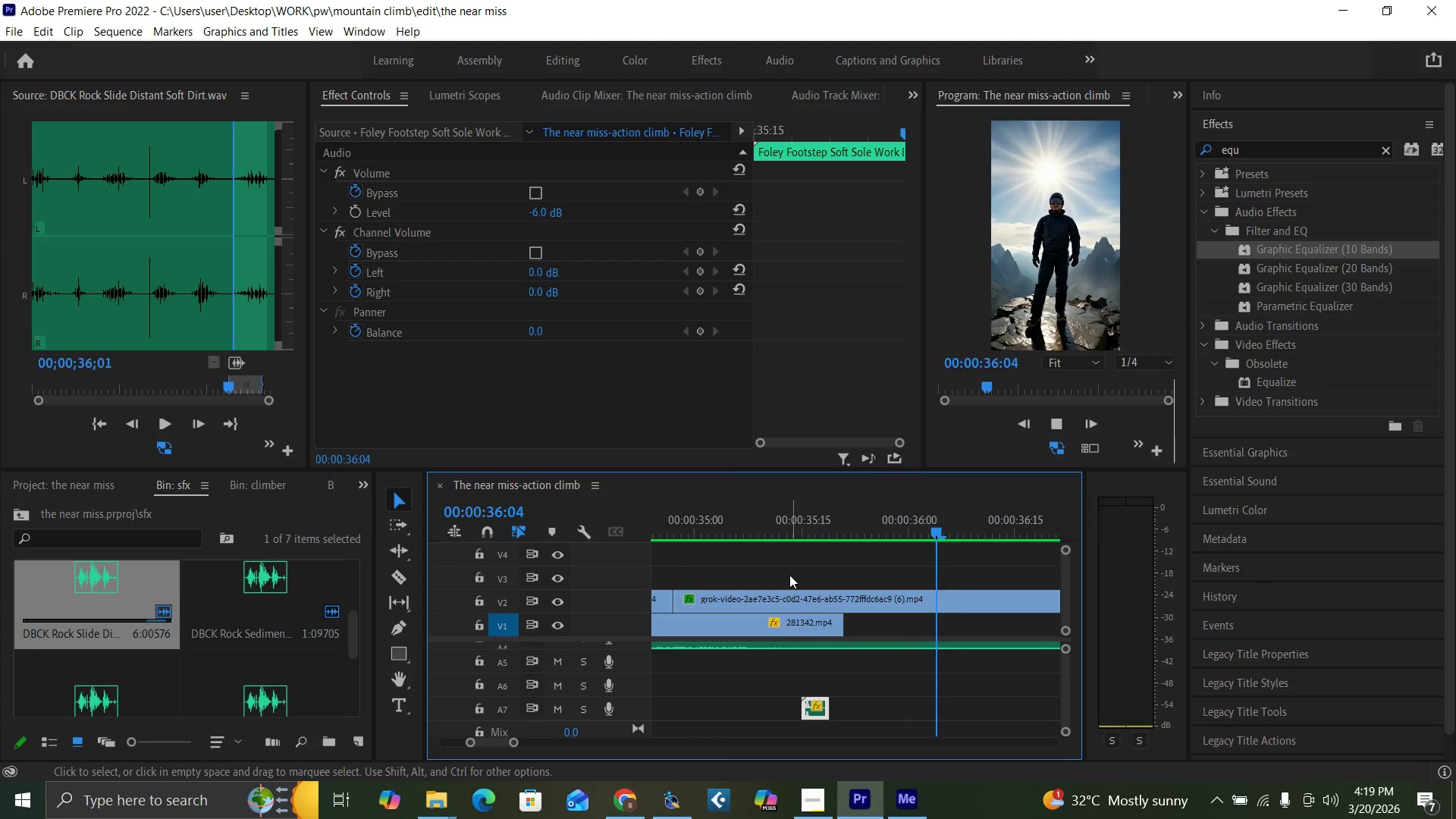 
key(Space)
 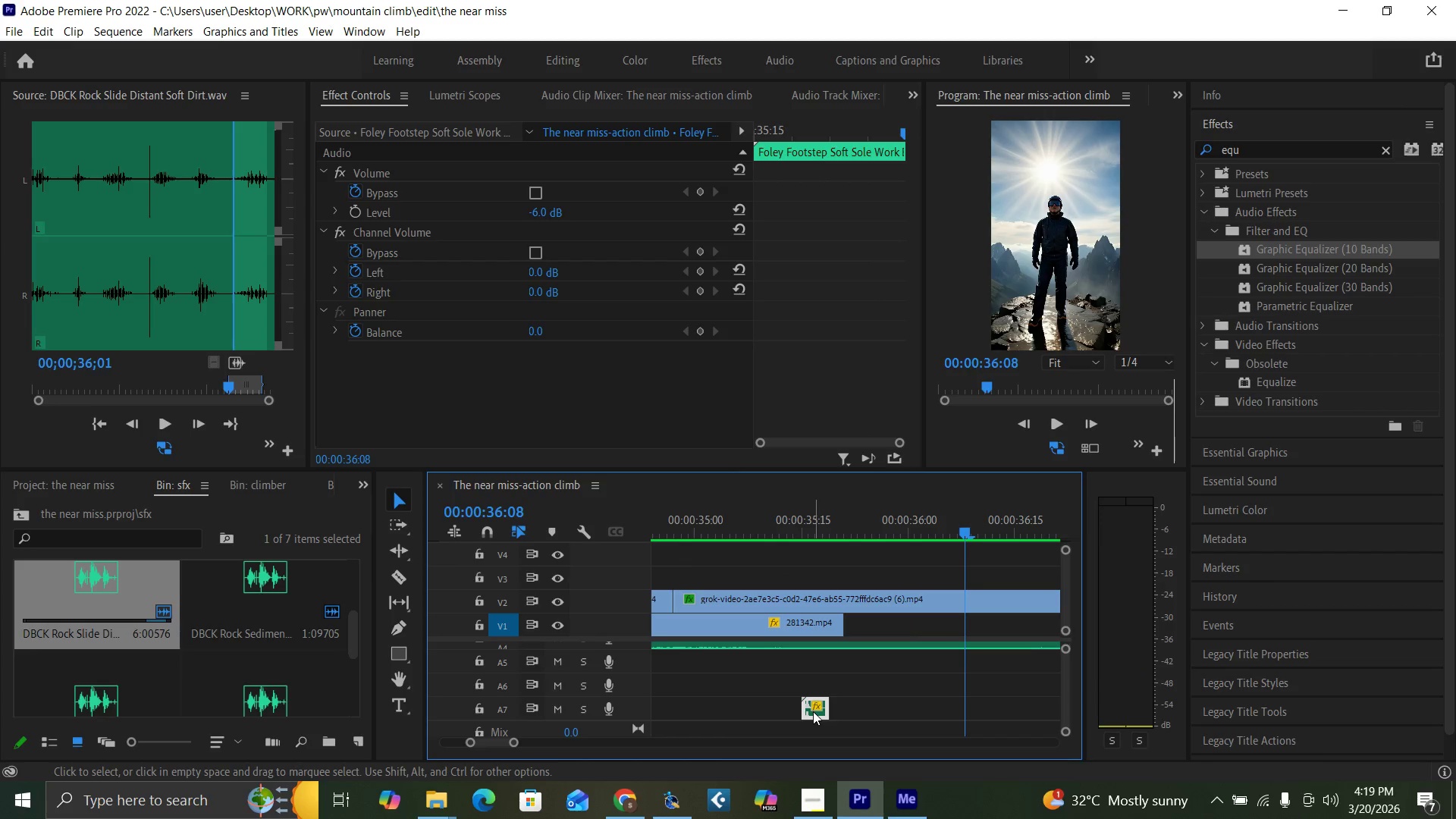 
hold_key(key=AltLeft, duration=1.52)
left_click_drag(start_coordinate=[813, 711], to_coordinate=[971, 717])
 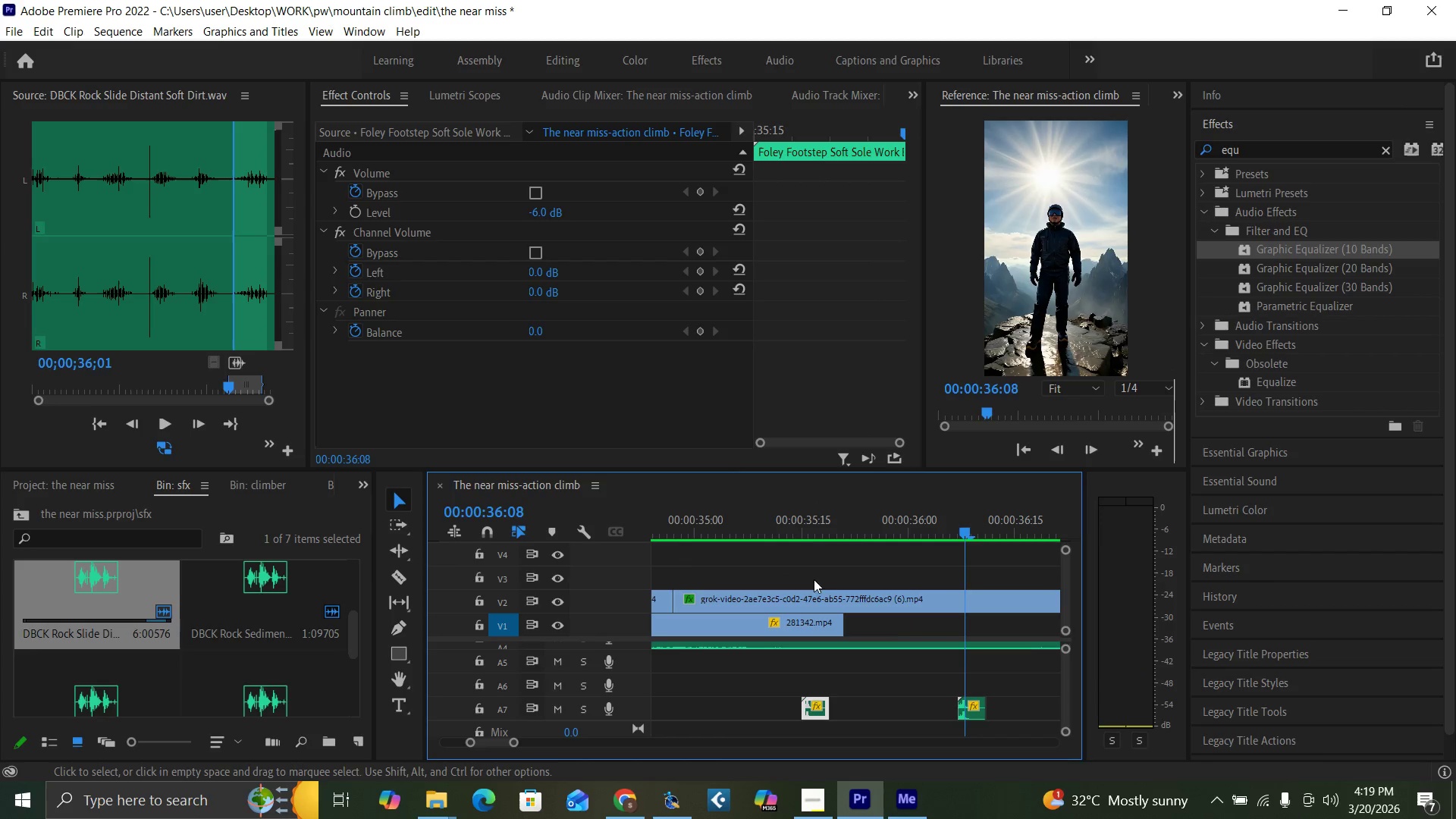 
hold_key(key=AltLeft, duration=0.56)
 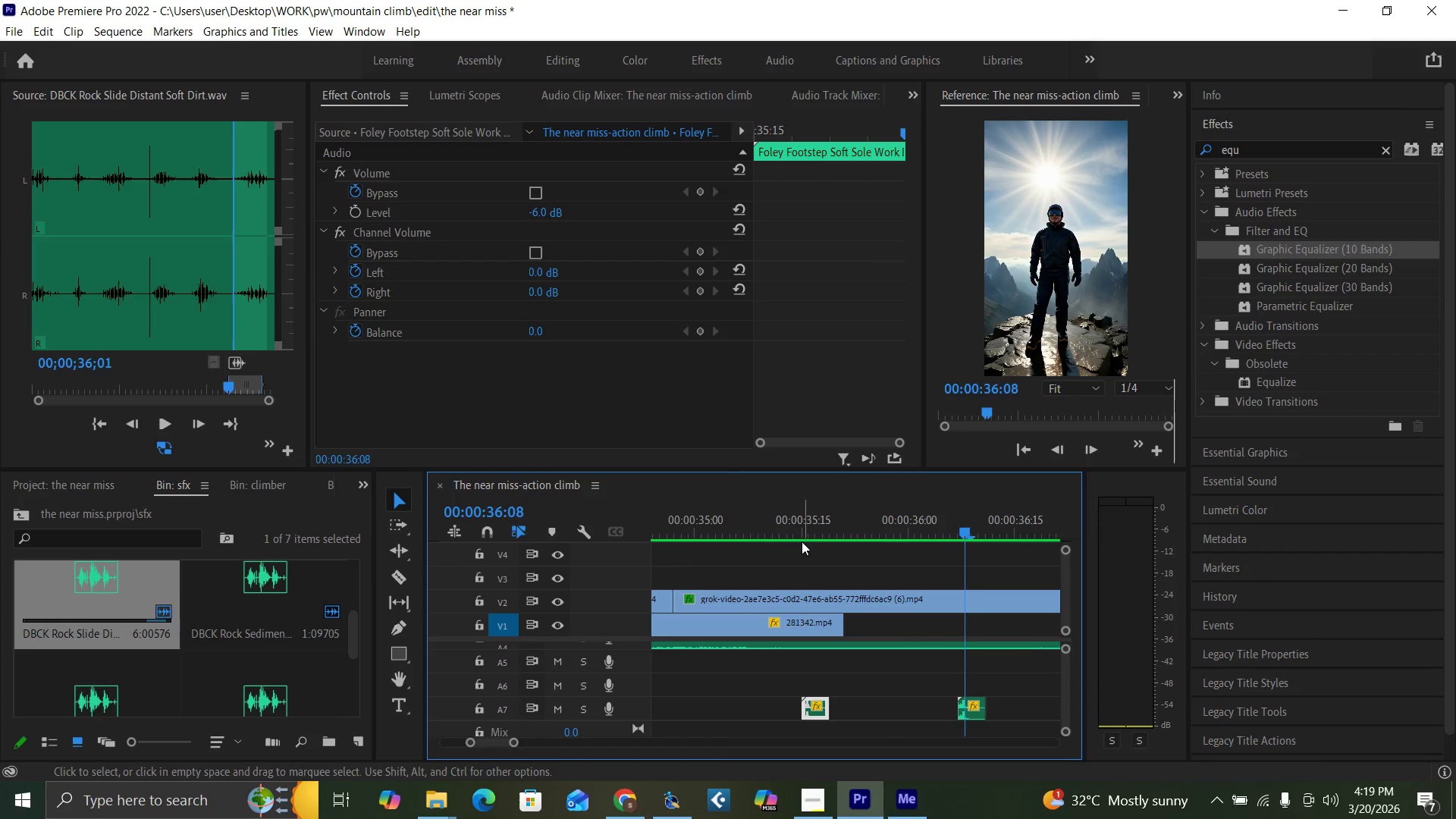 
left_click([786, 522])
 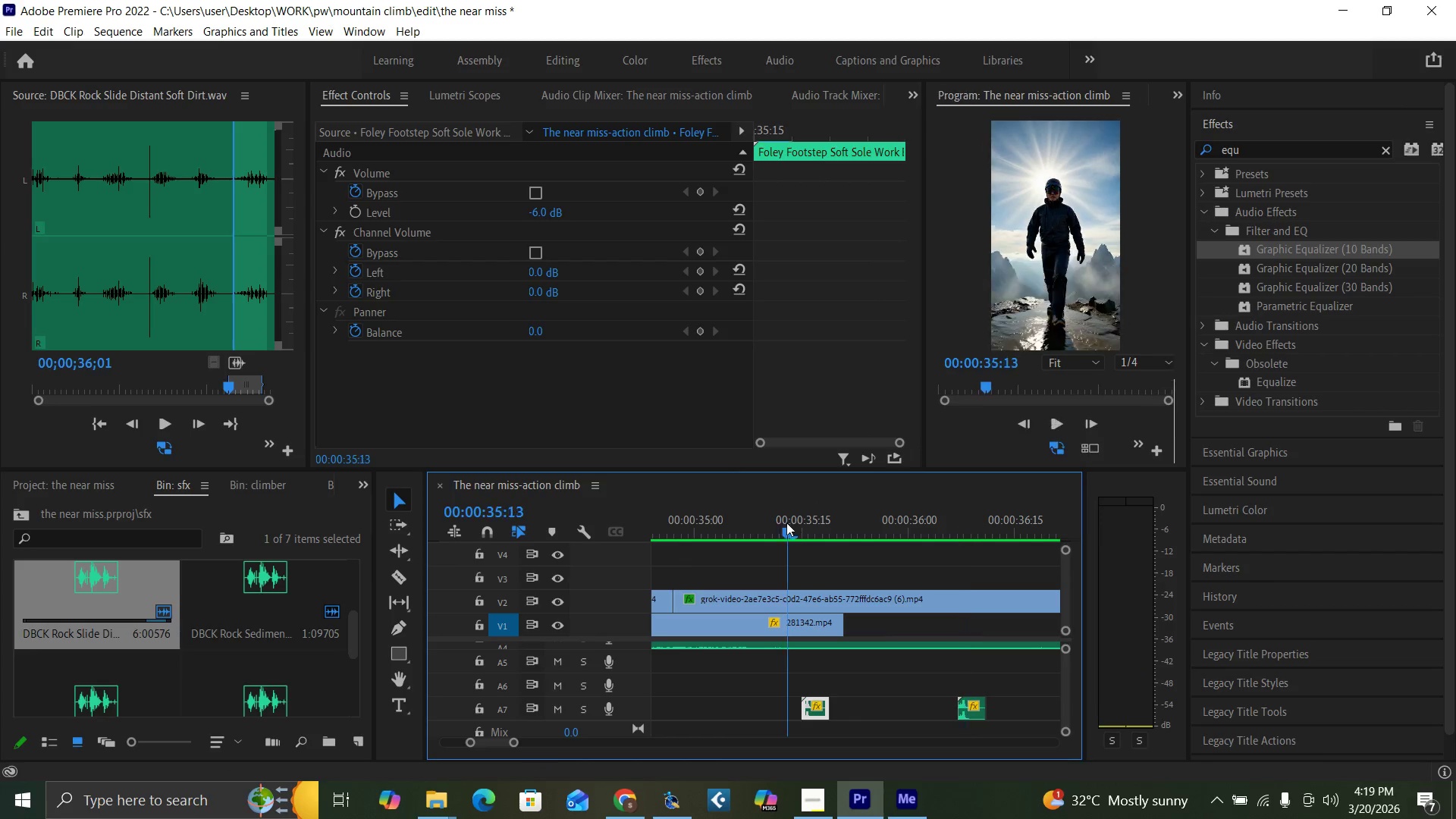 
key(Space)
 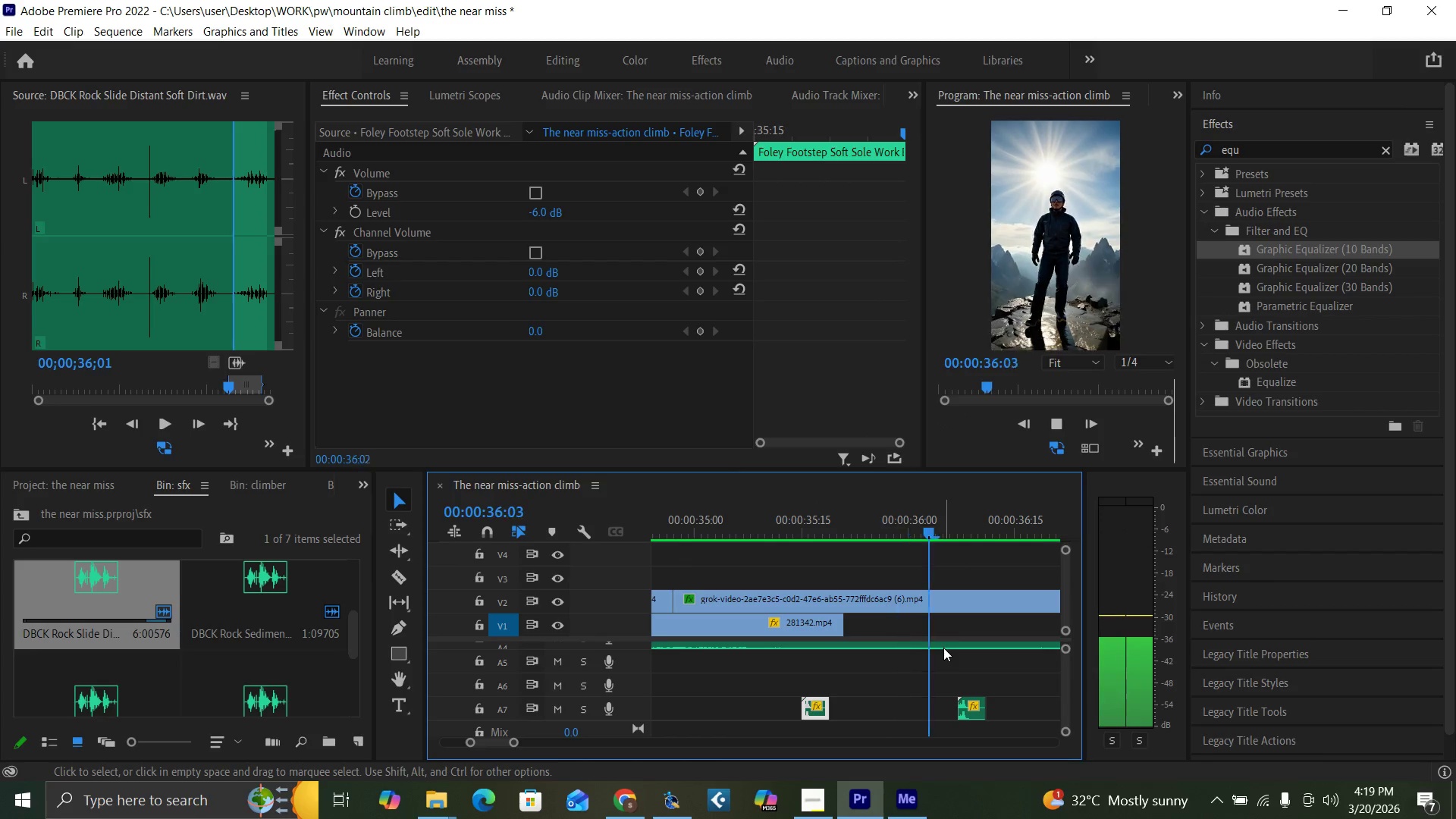 
key(Space)
 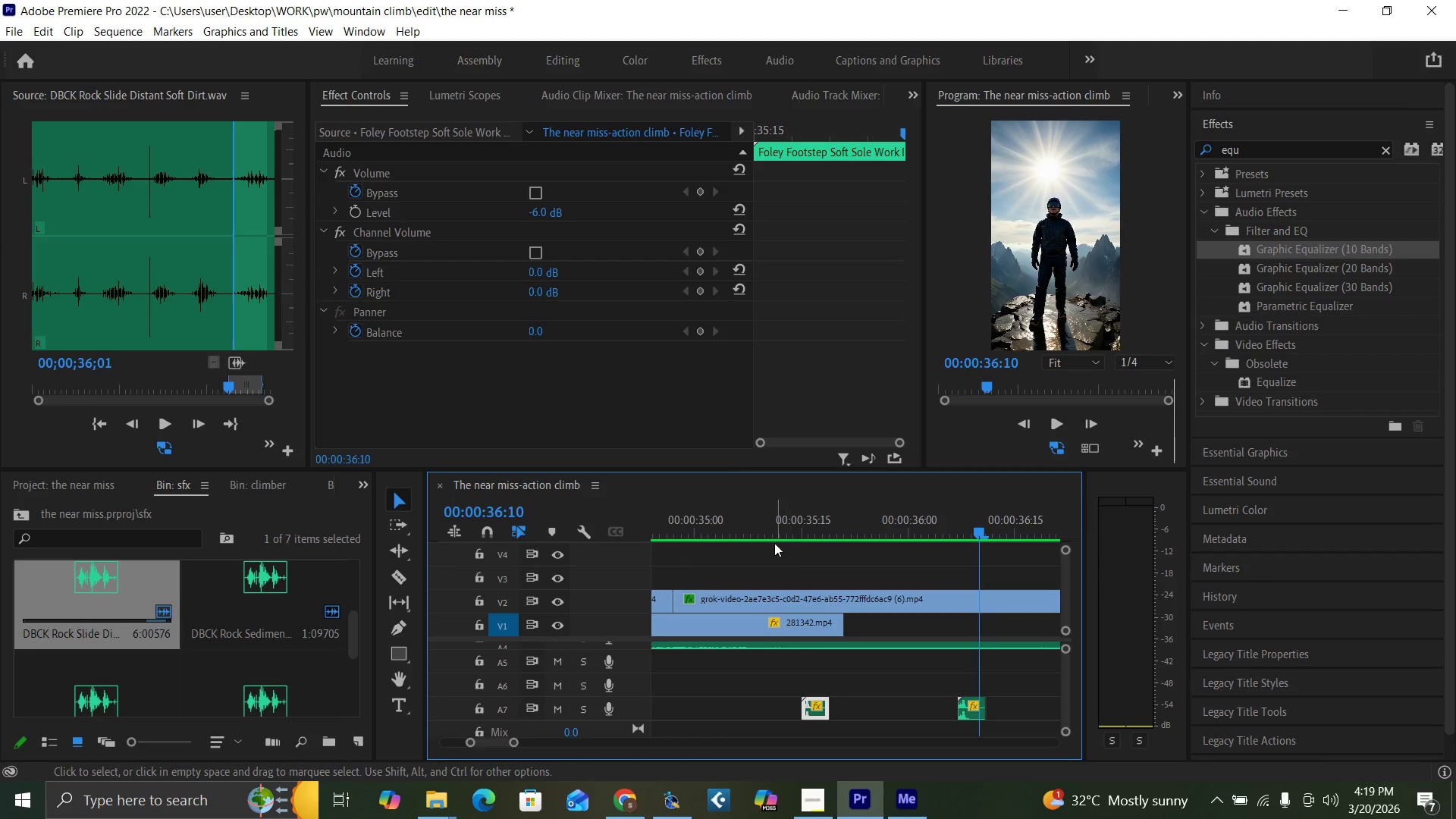 
left_click([770, 526])
 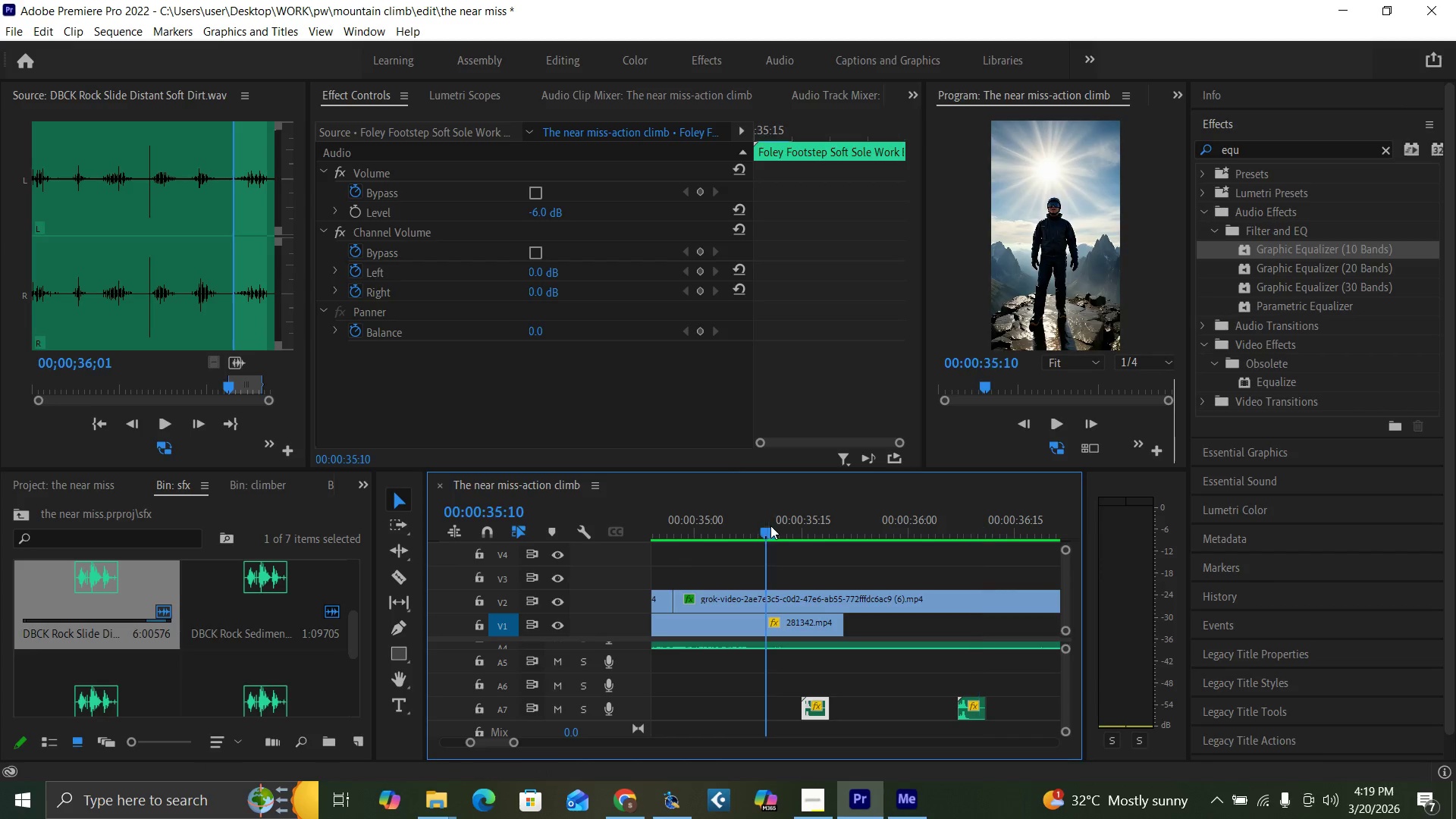 
key(Space)
 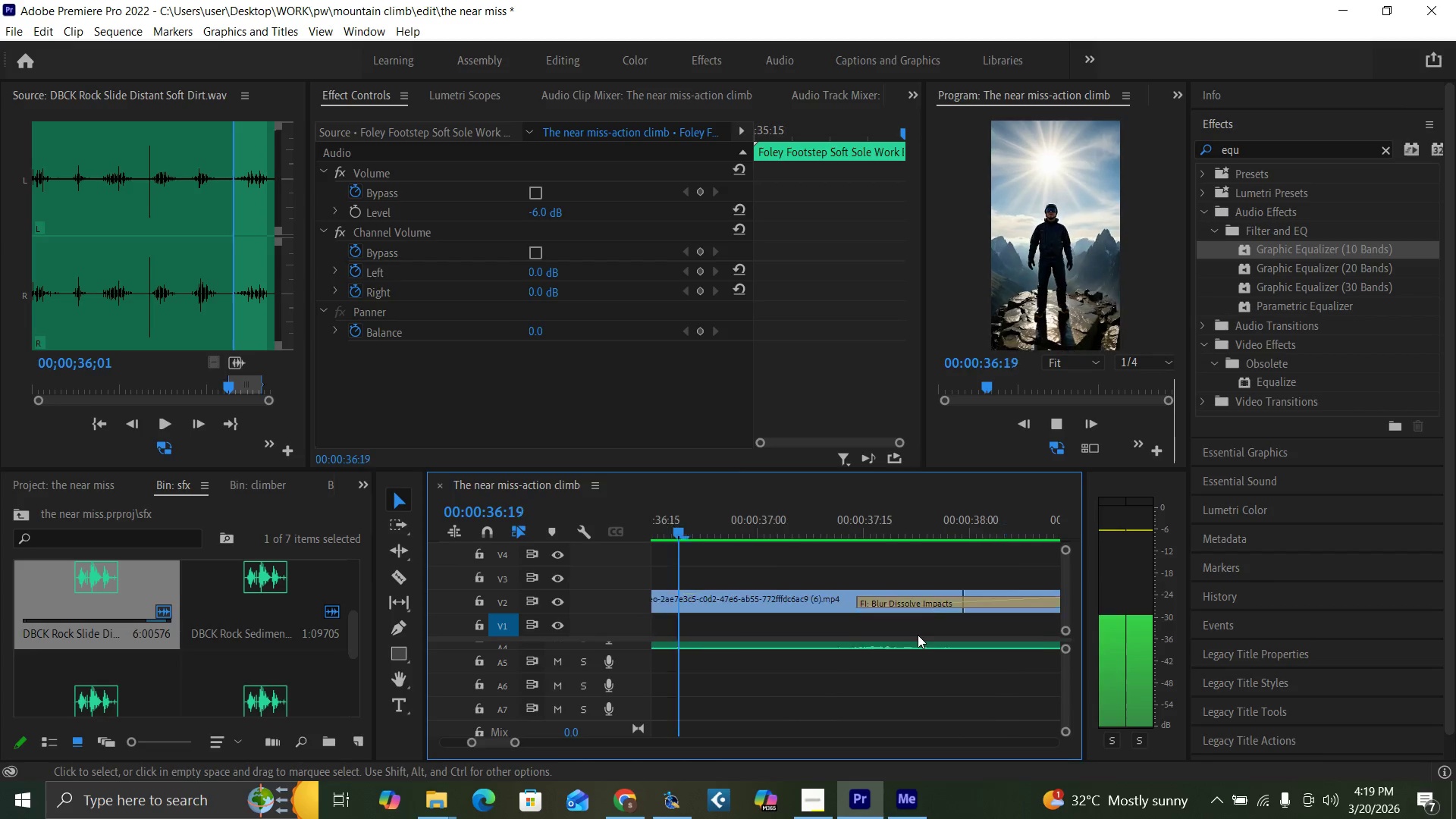 
key(Space)
 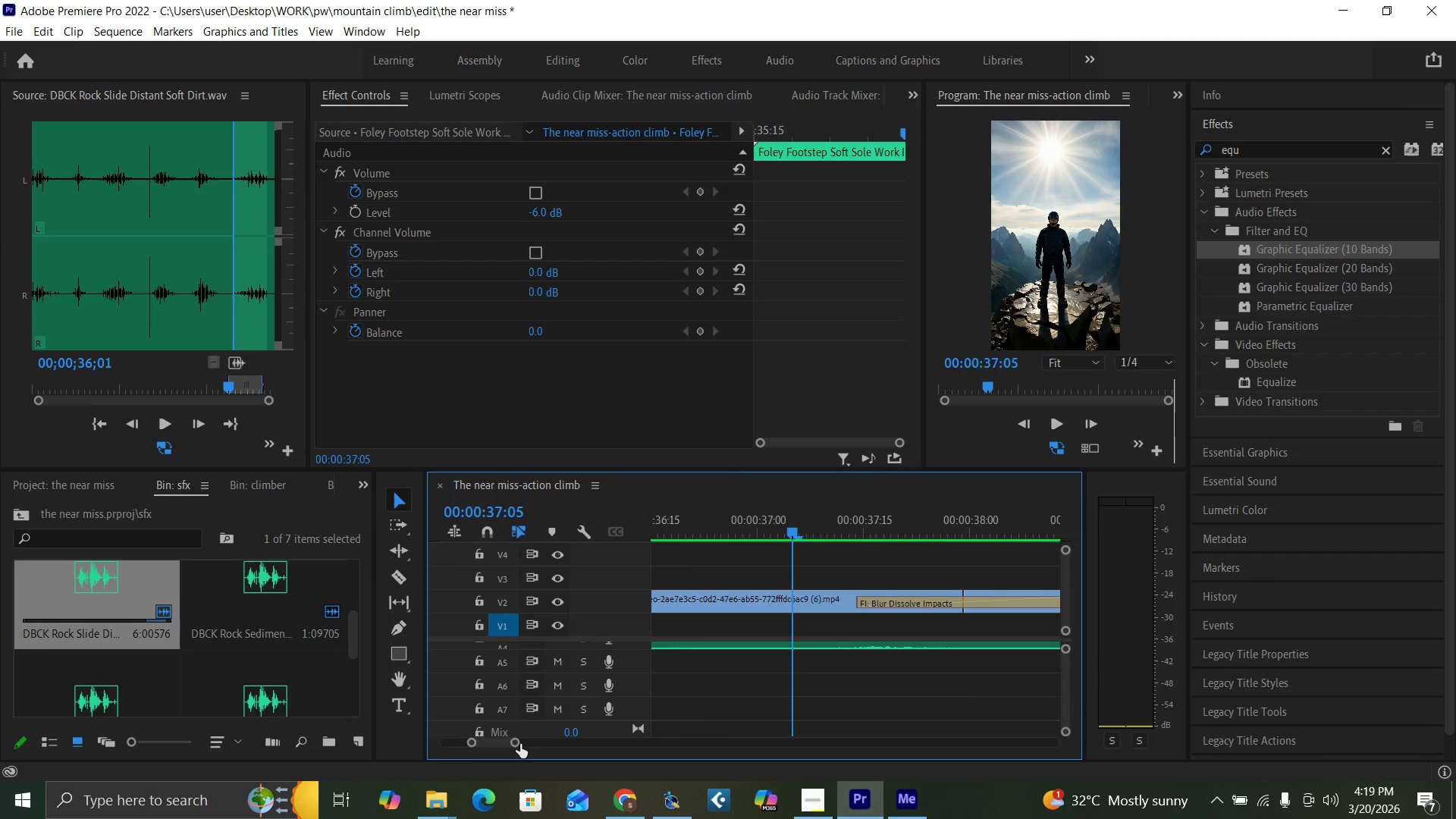 
left_click_drag(start_coordinate=[519, 744], to_coordinate=[539, 749])
 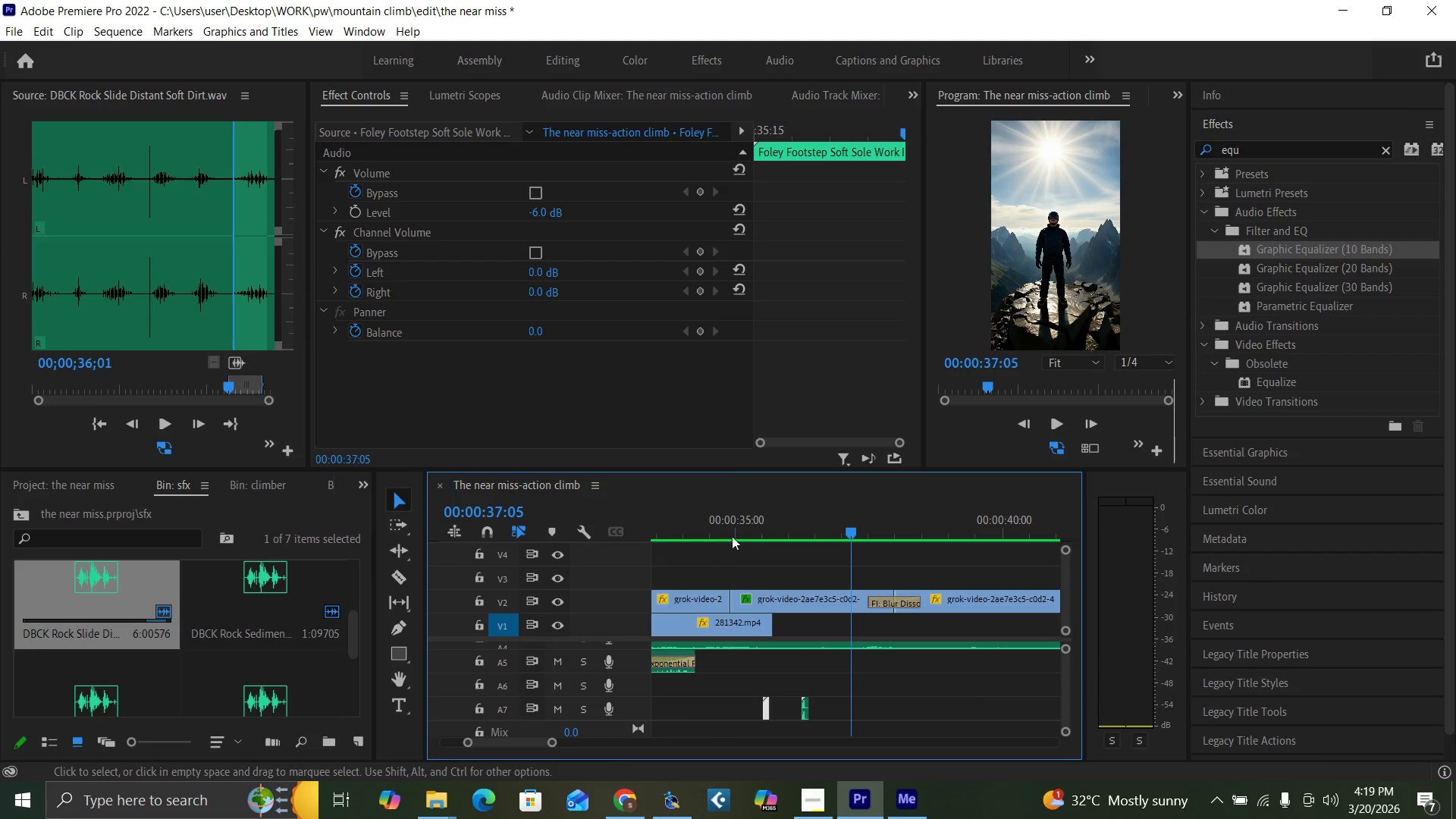 
left_click([749, 531])
 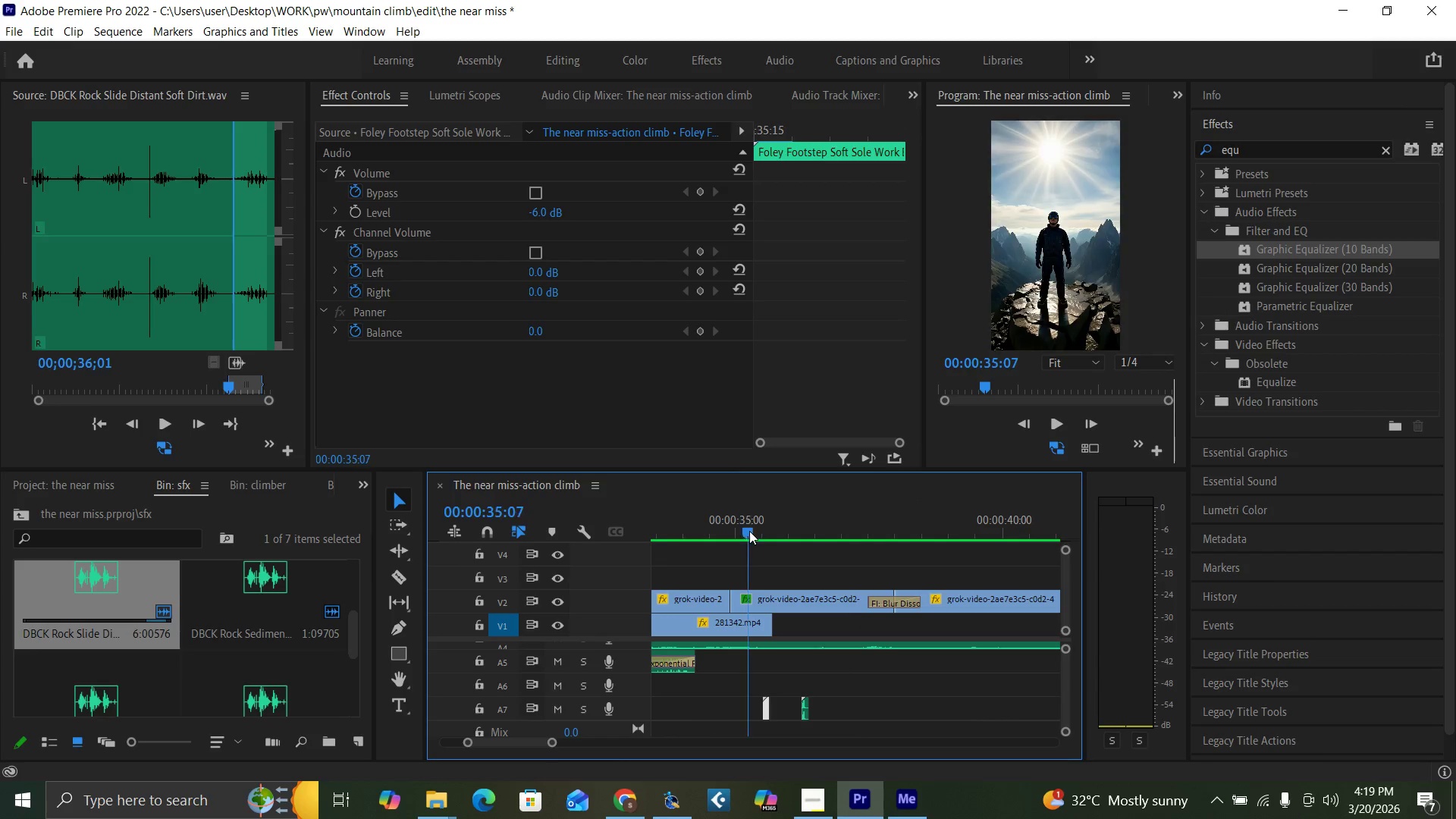 
key(Space)
 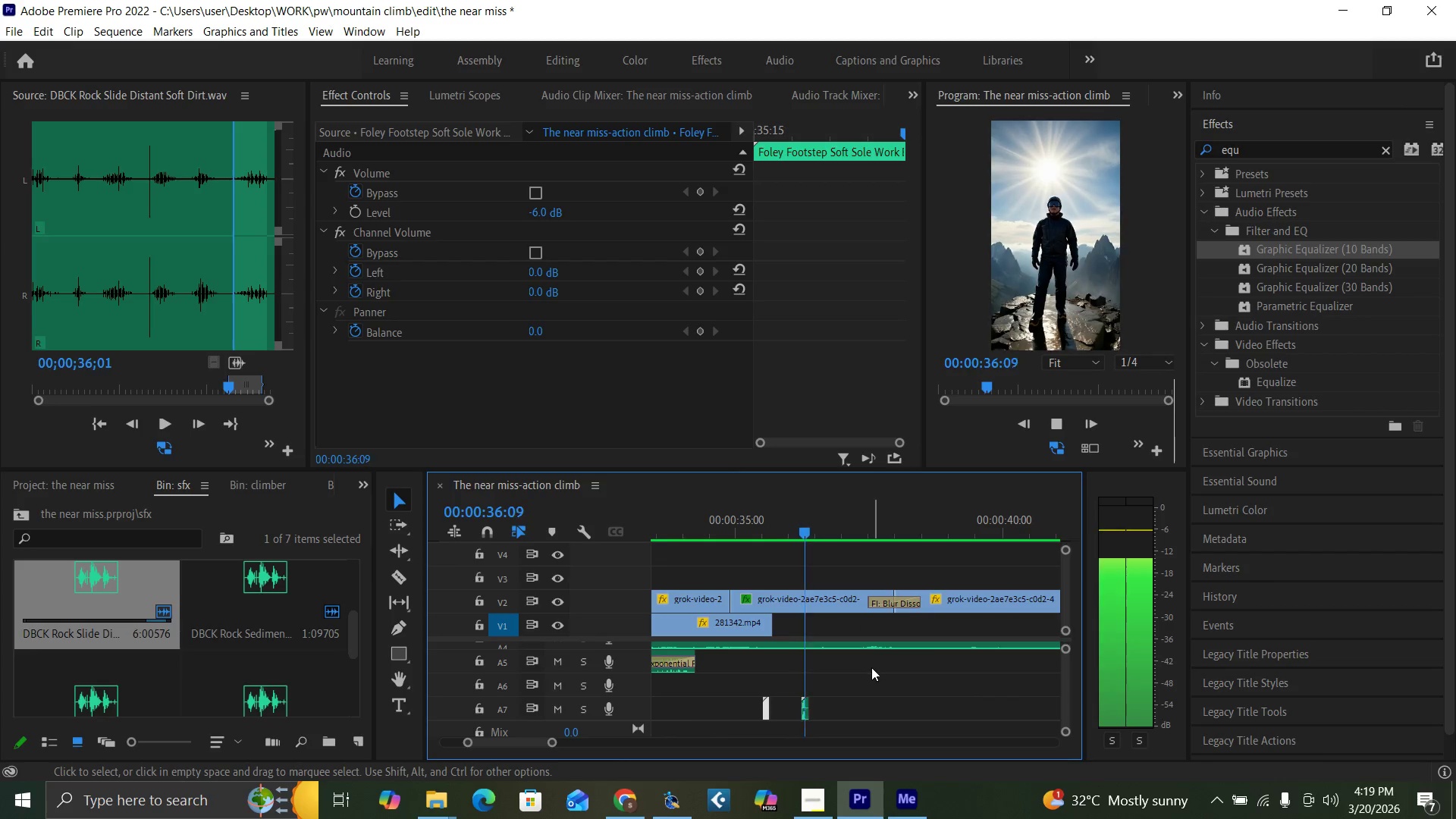 
key(Space)
 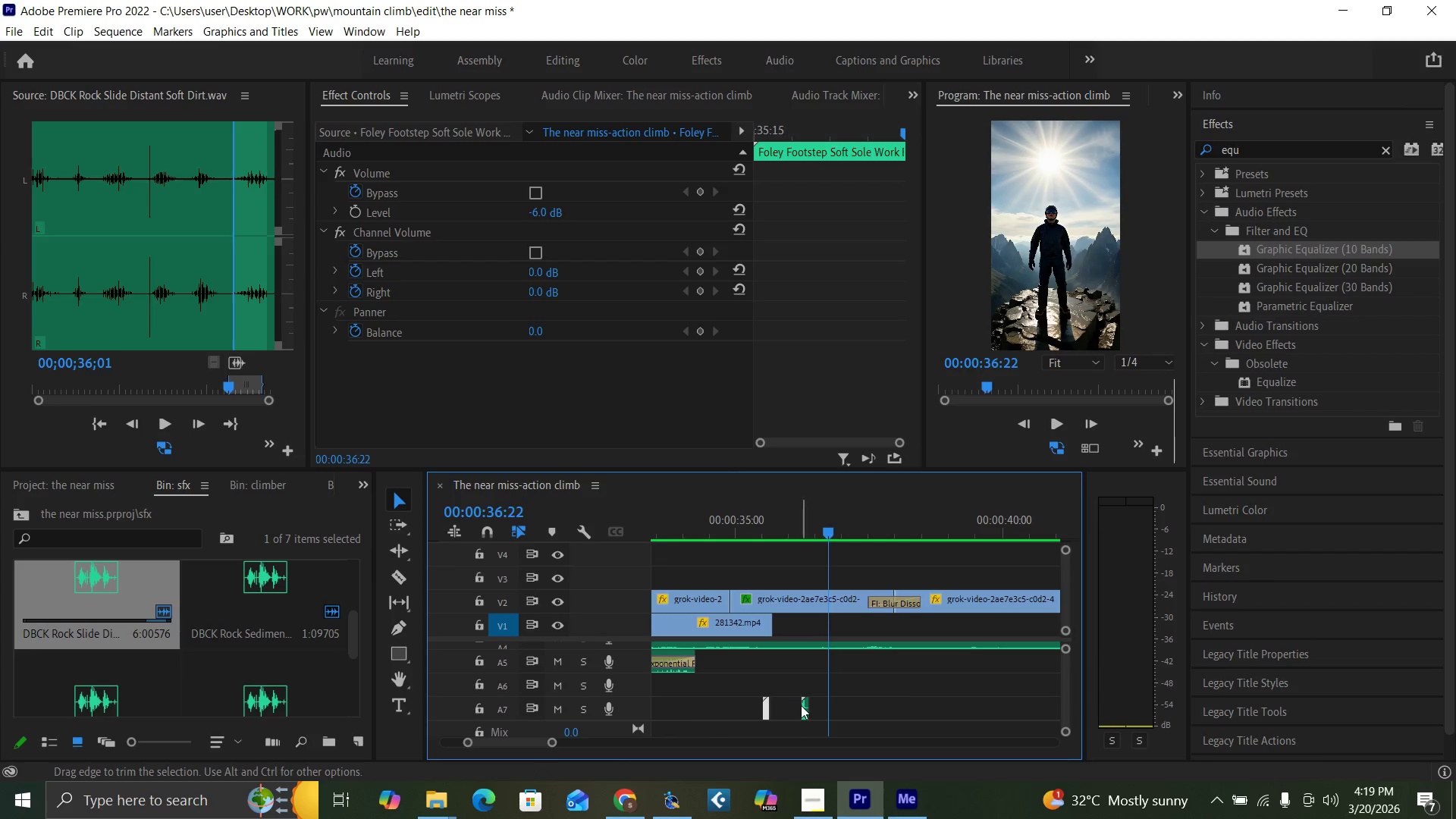 
left_click([805, 708])
 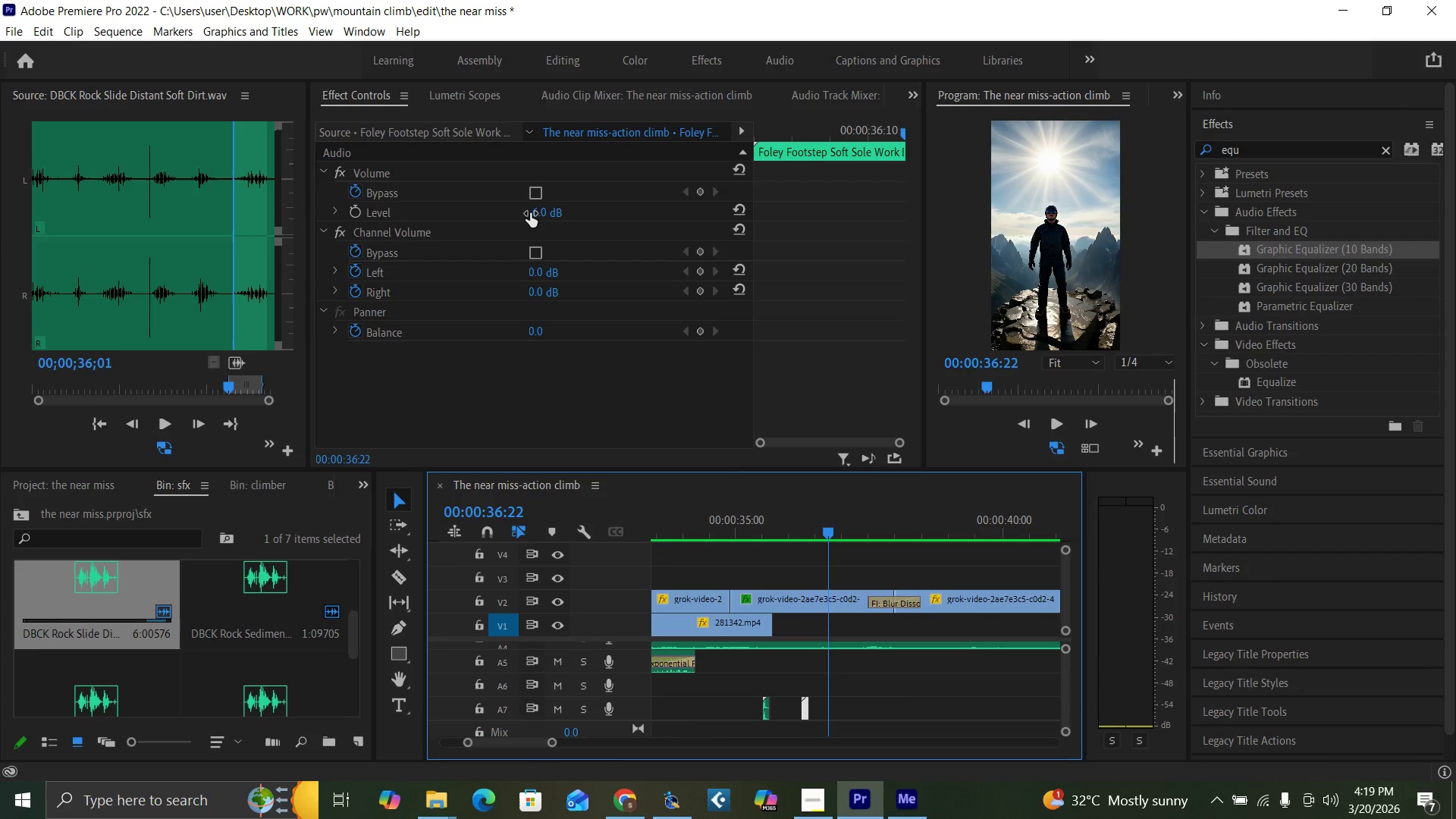 
left_click([530, 213])
 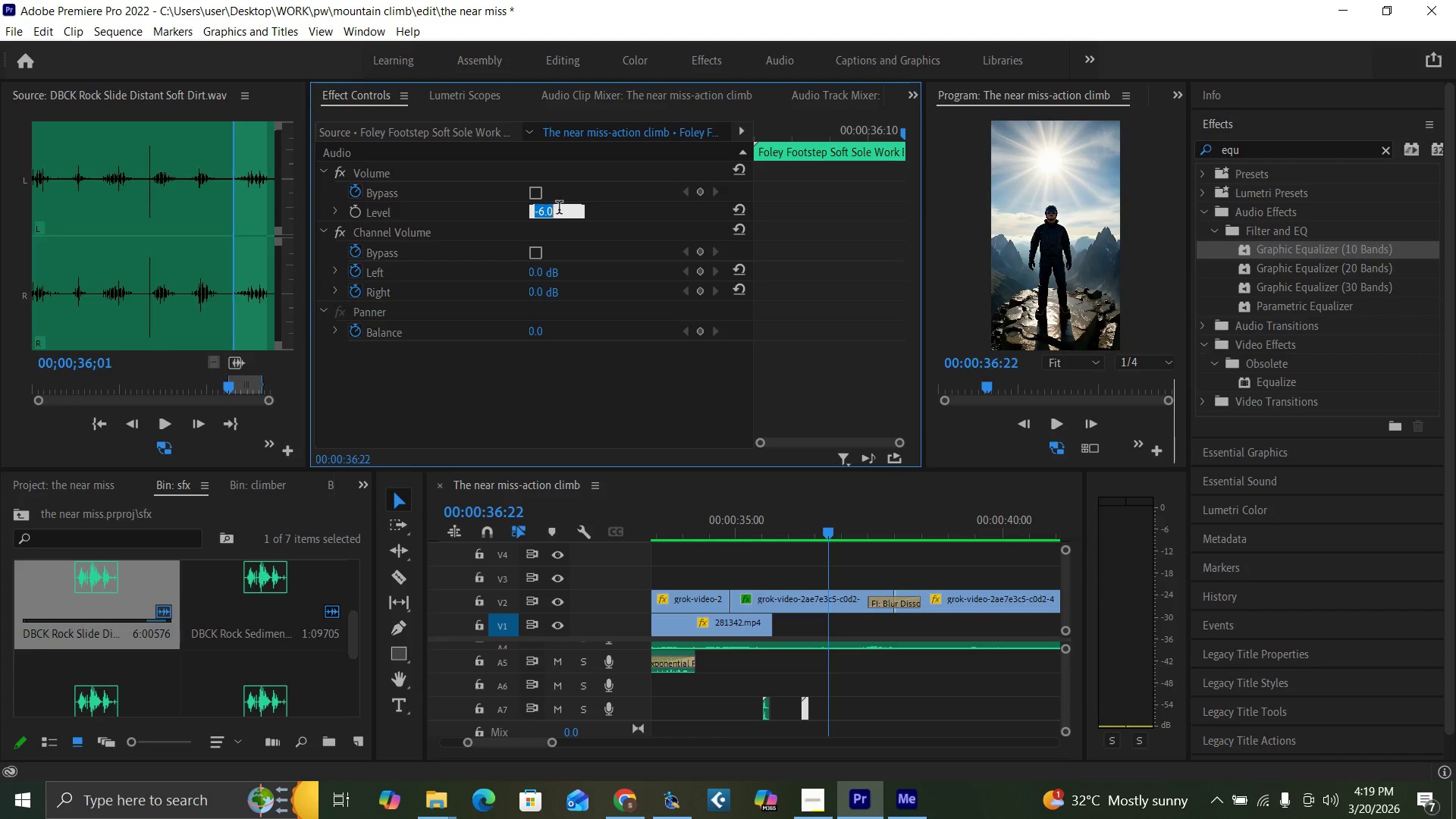 
key(Minus)
 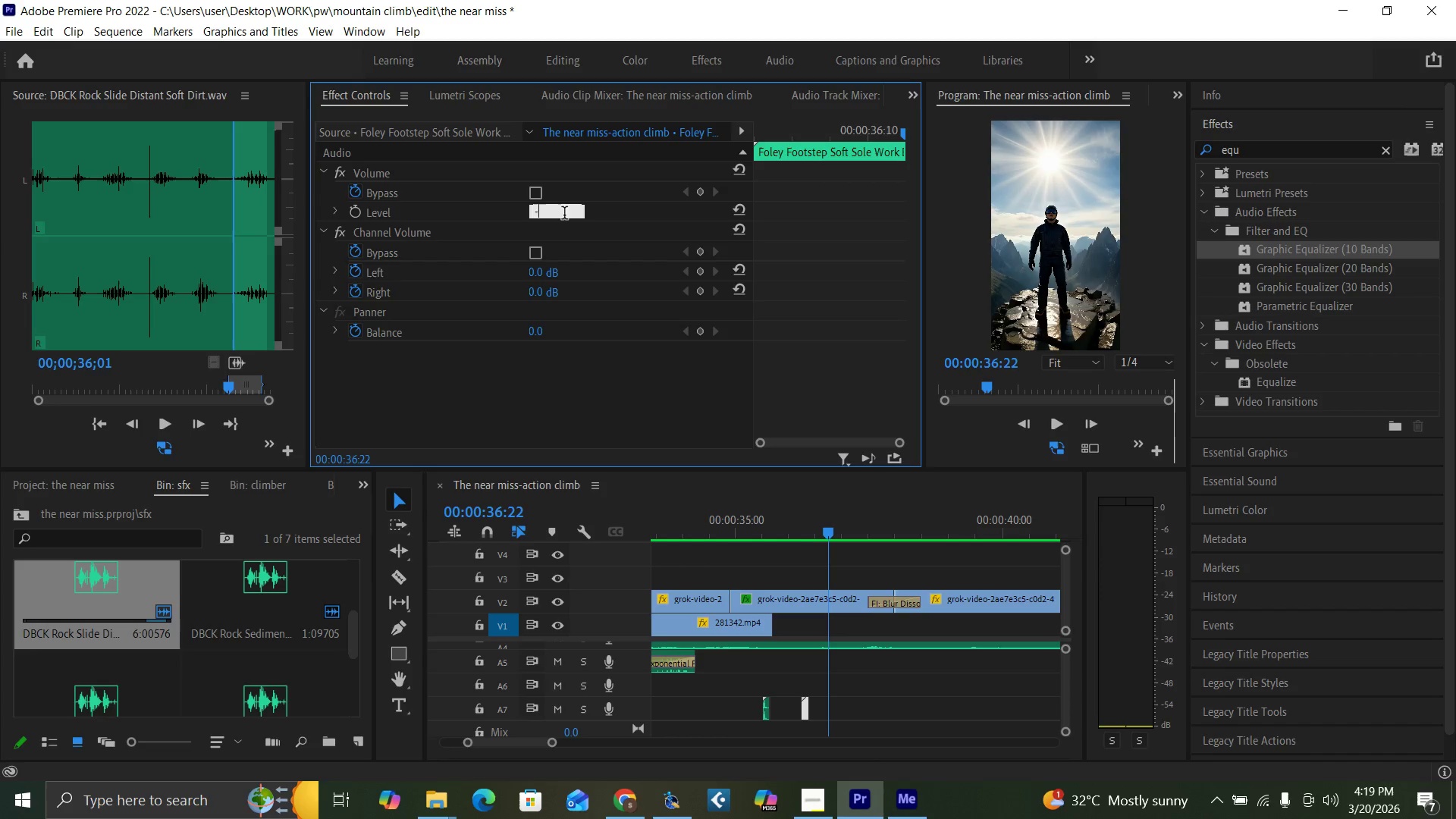 
key(8)
 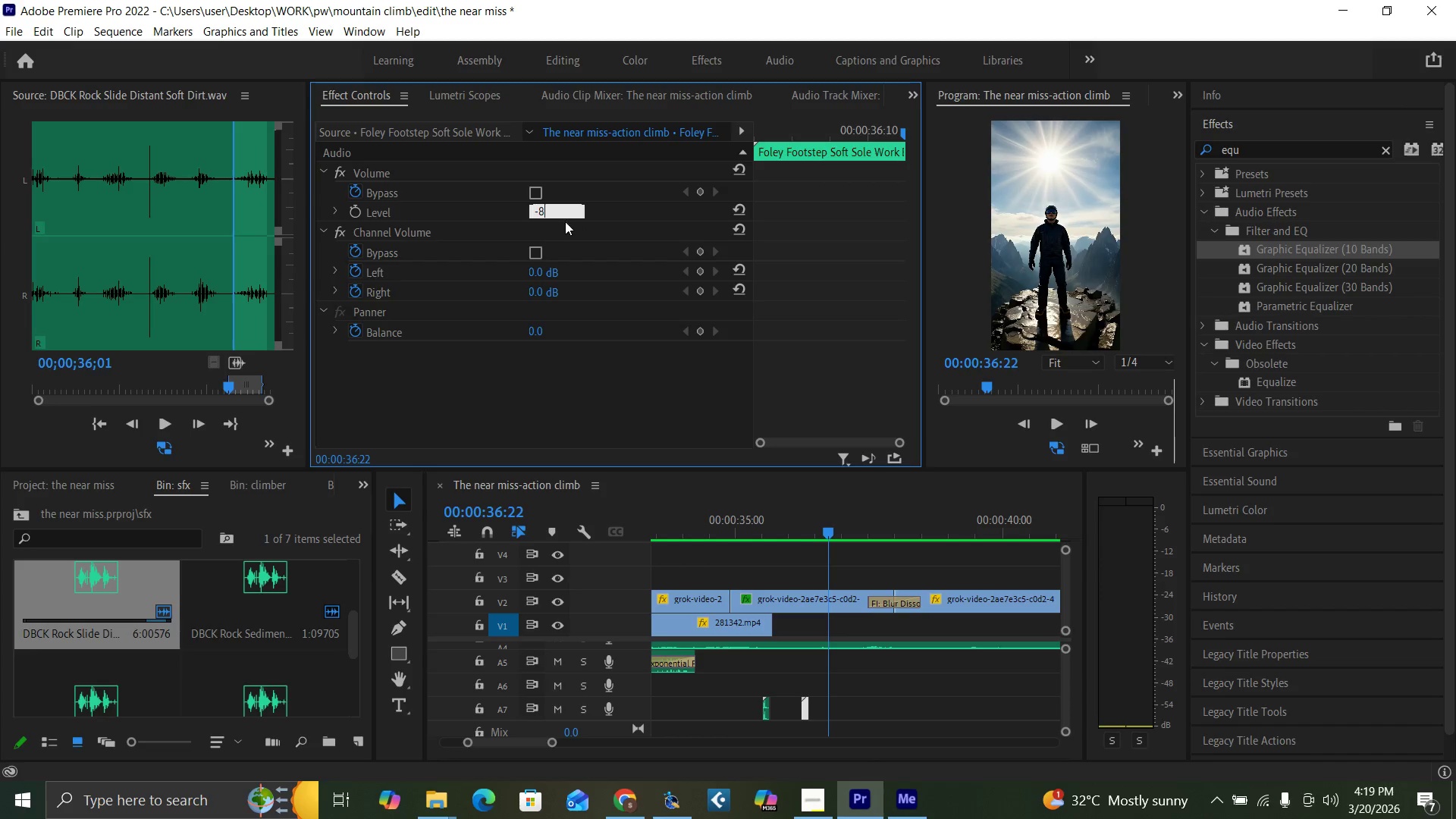 
key(Enter)
 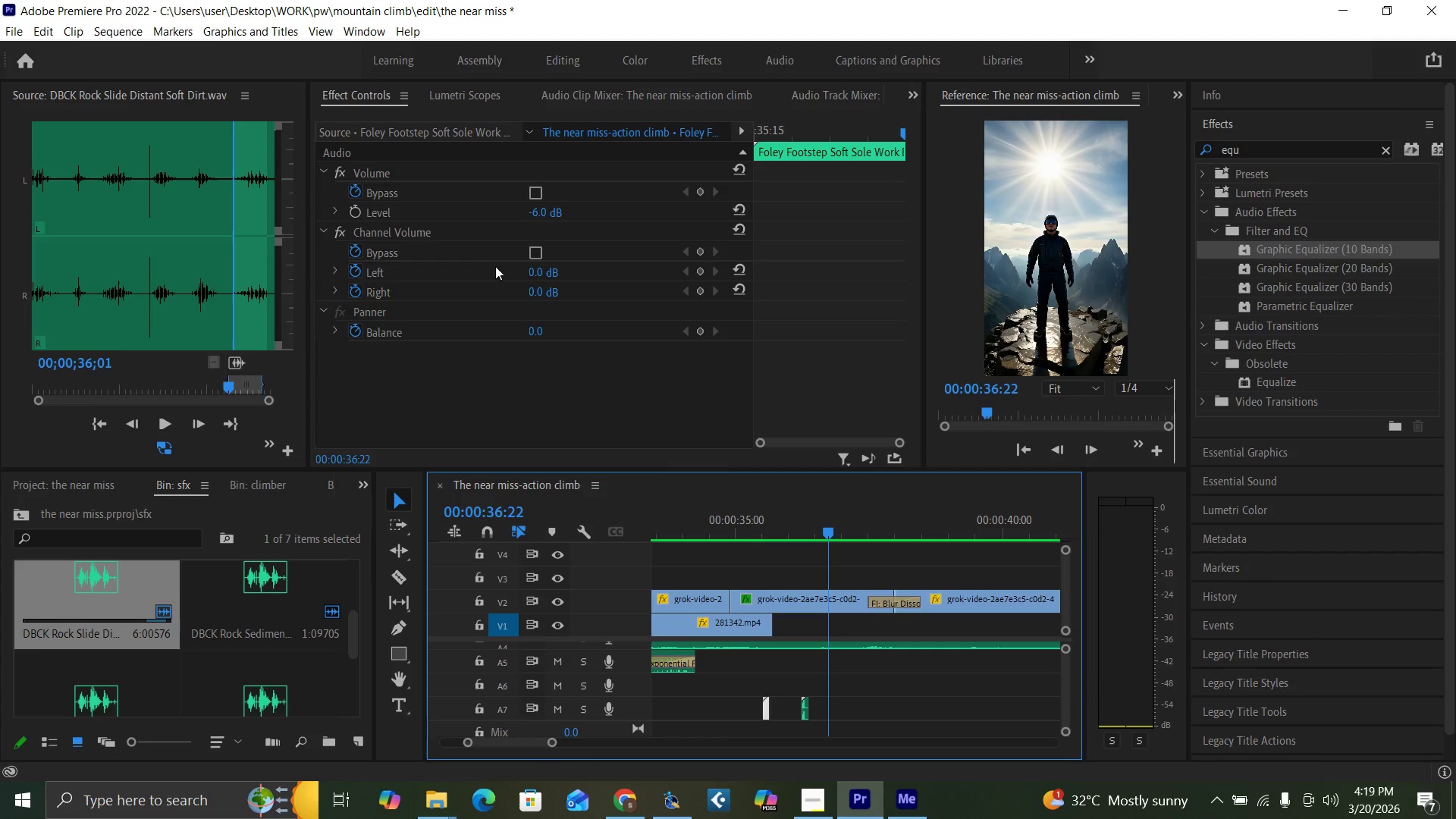 
left_click([545, 212])
 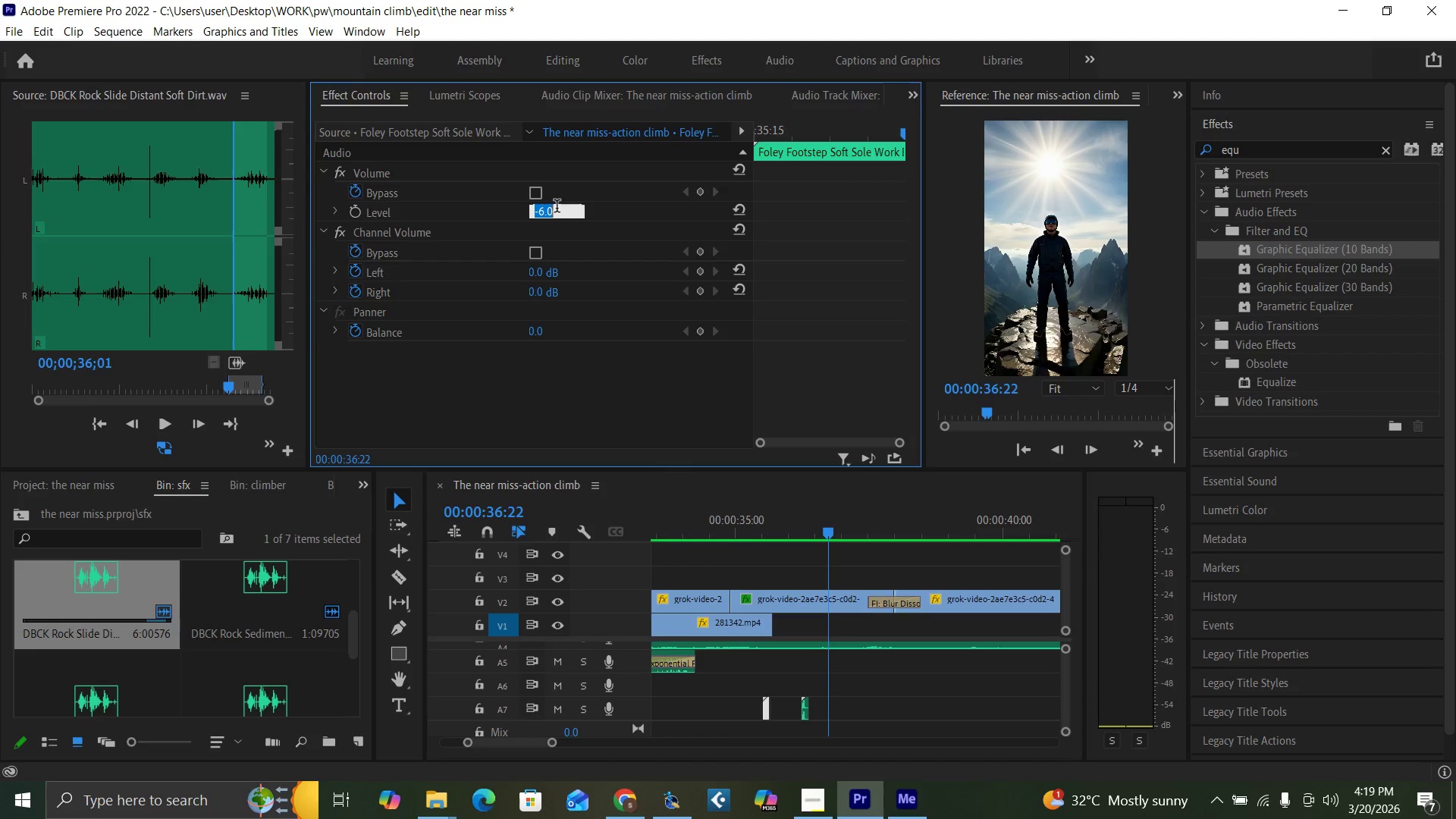 
key(Minus)
 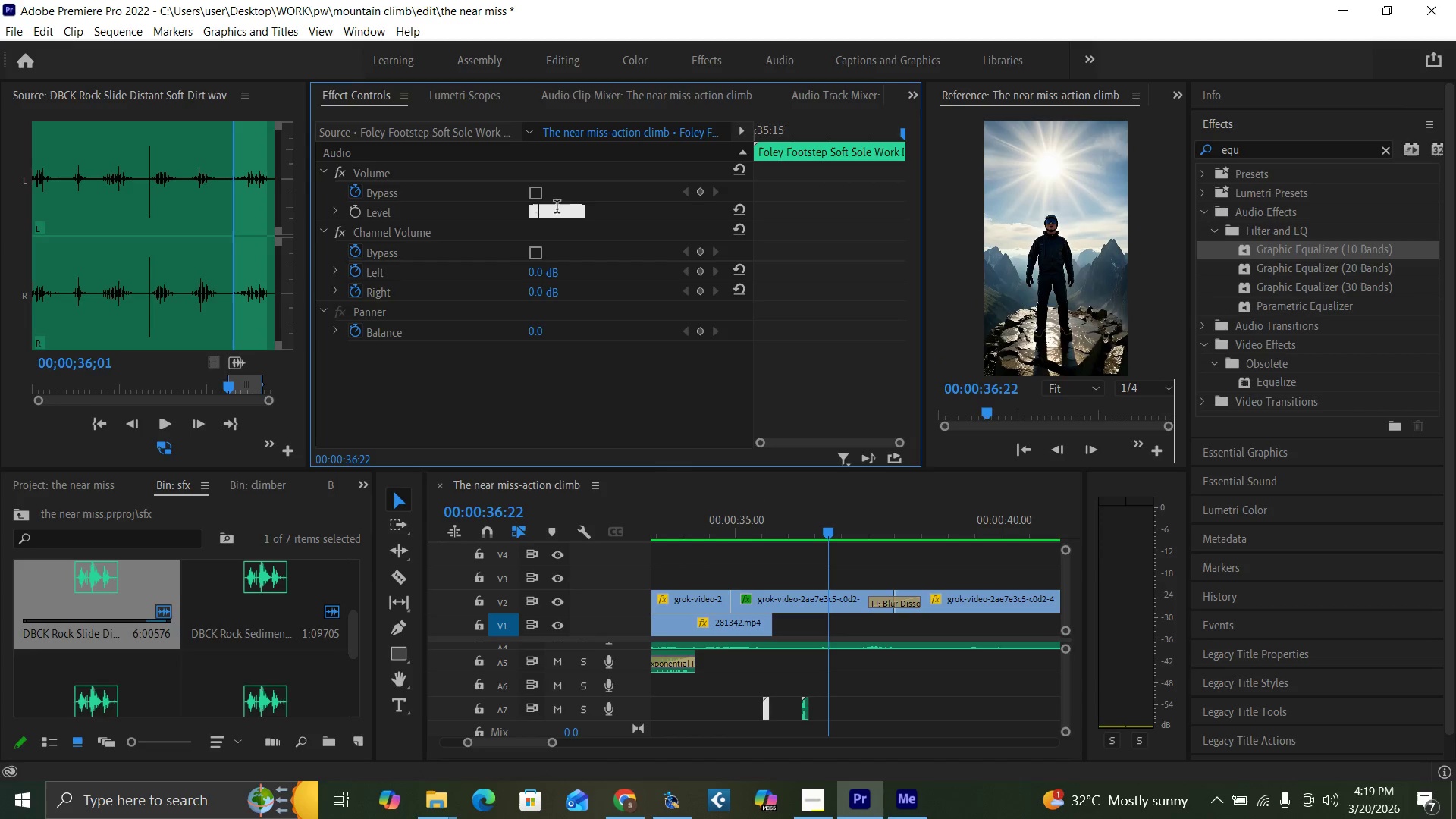 
key(8)
 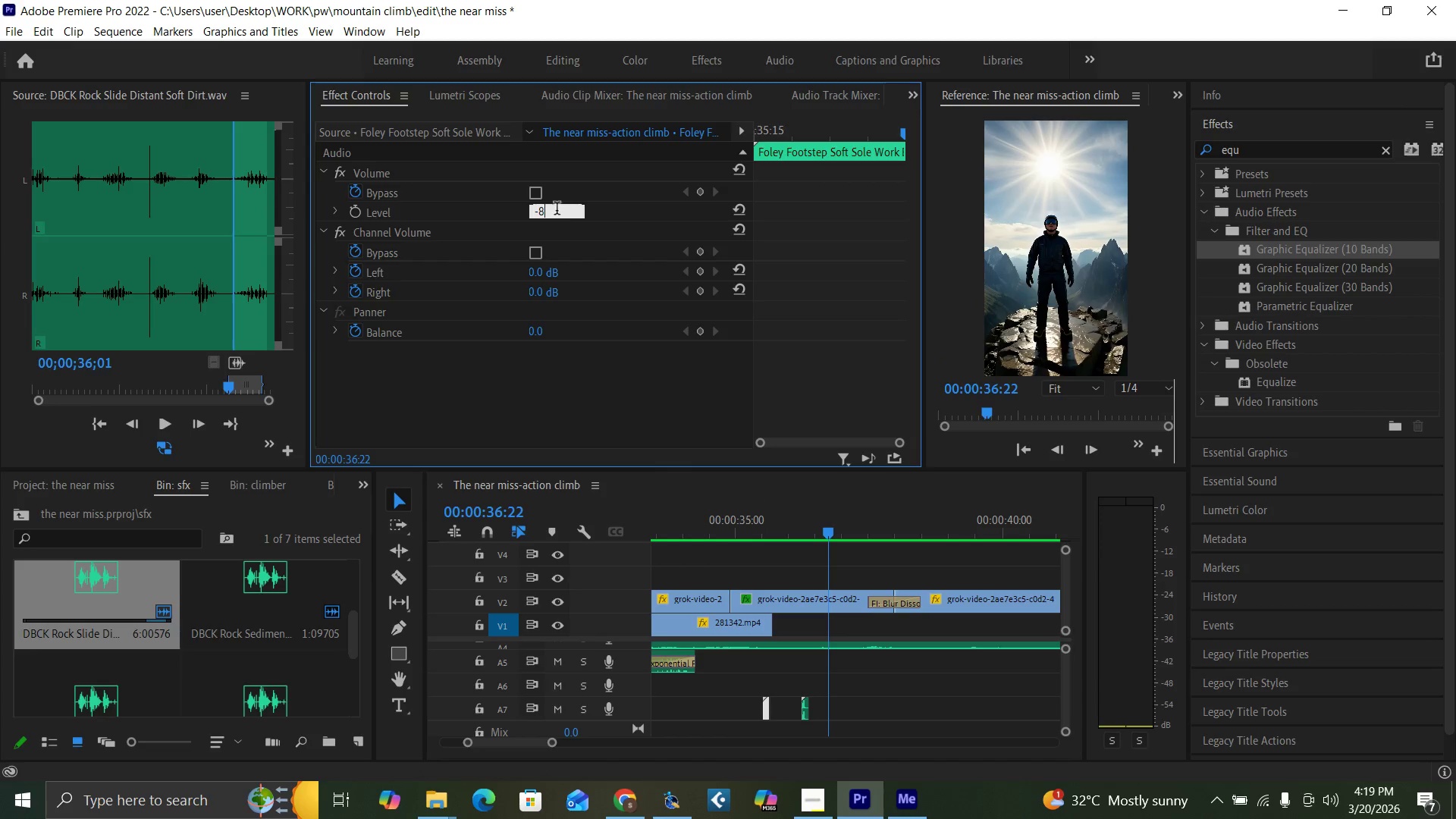 
key(Enter)
 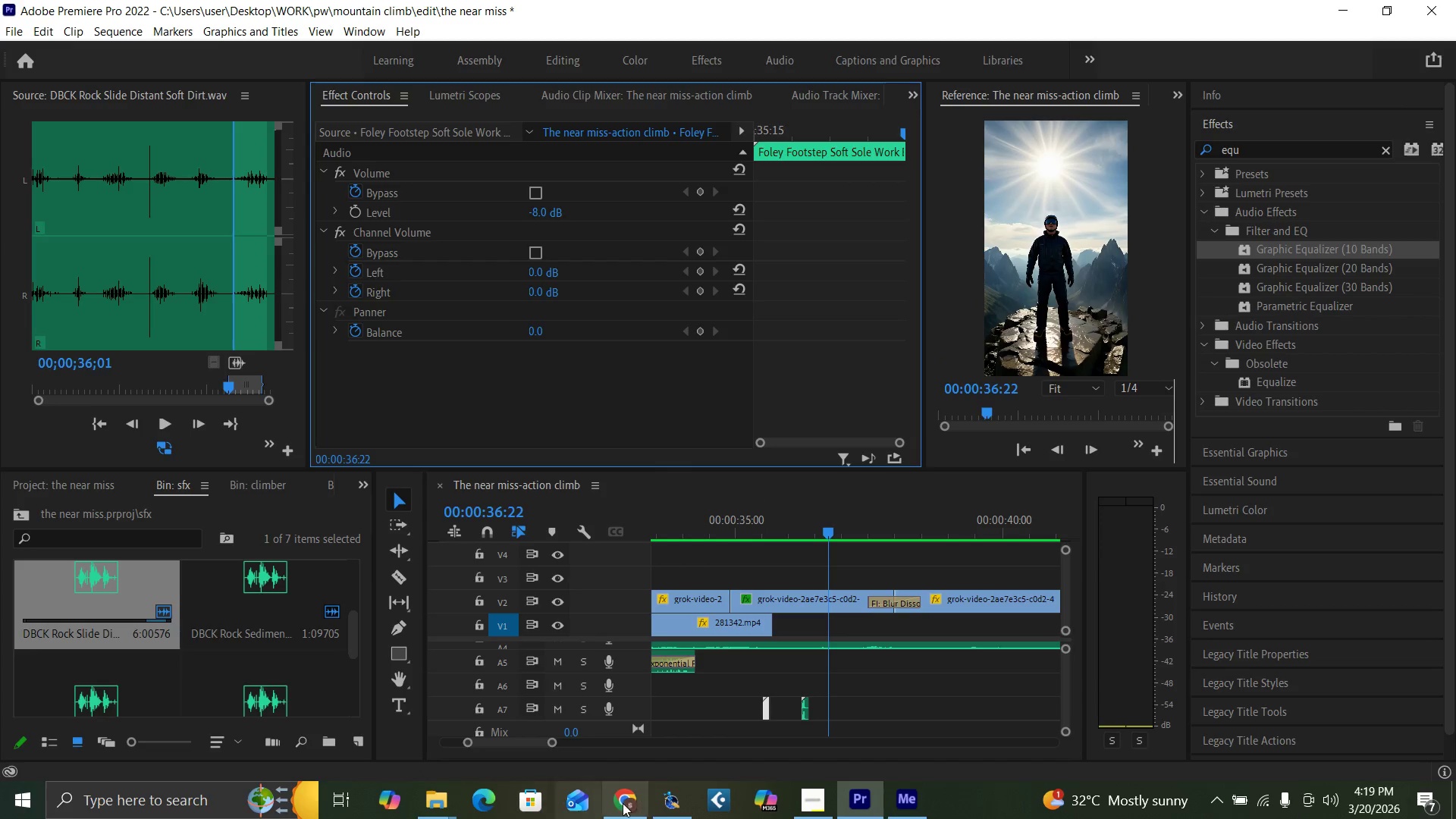 
left_click([661, 808])
 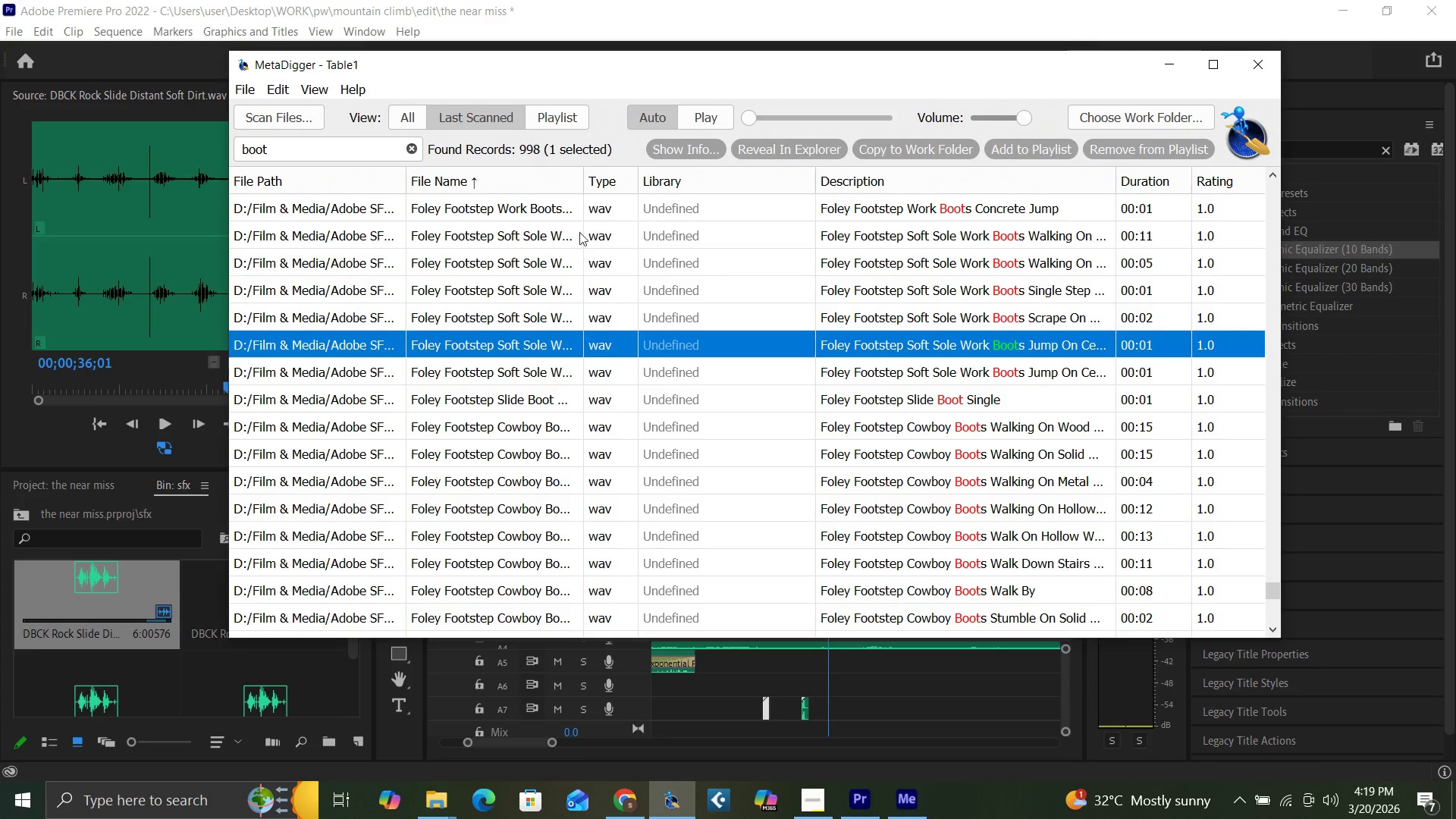 
left_click([518, 321])
 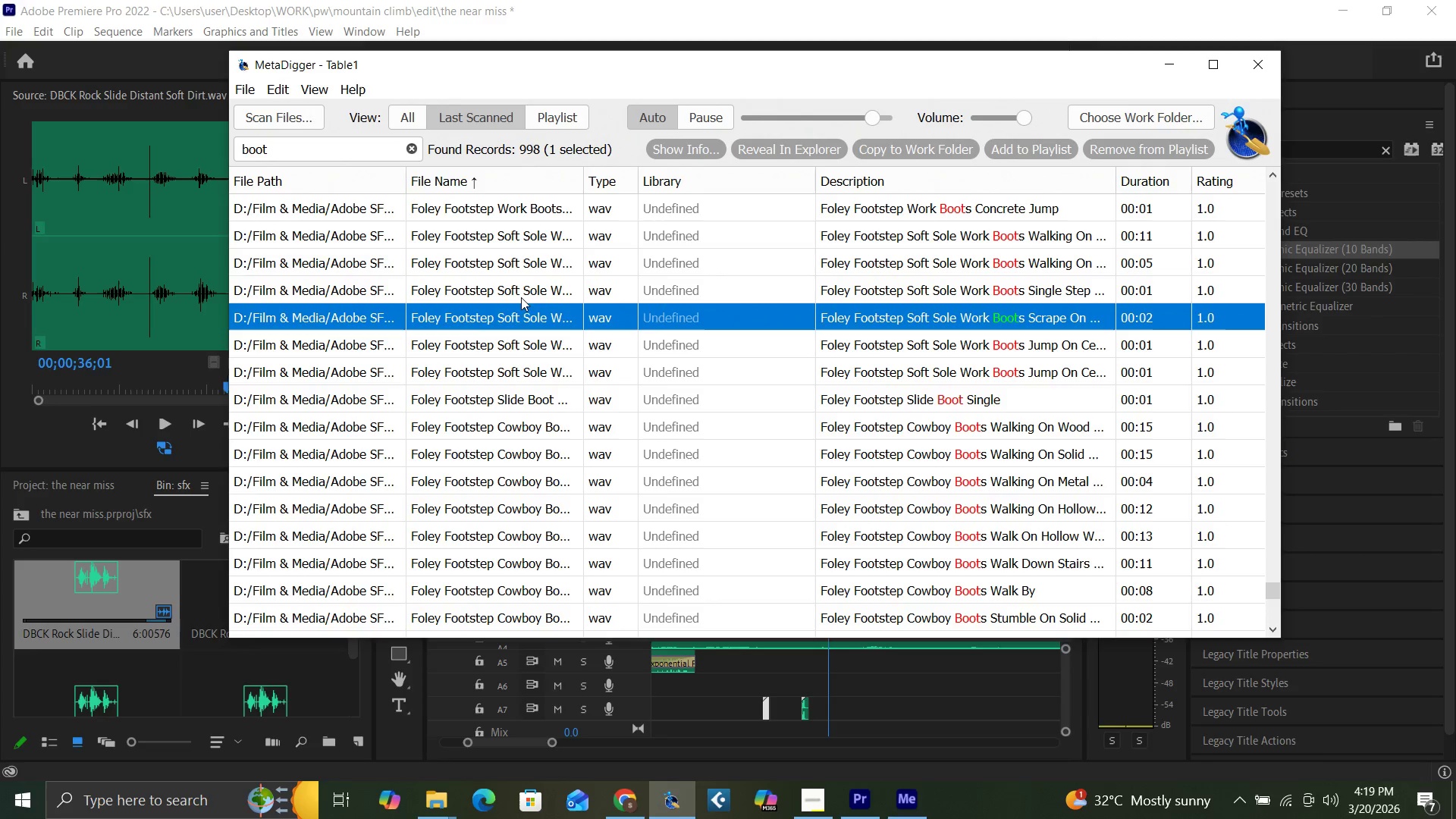 
left_click([518, 291])
 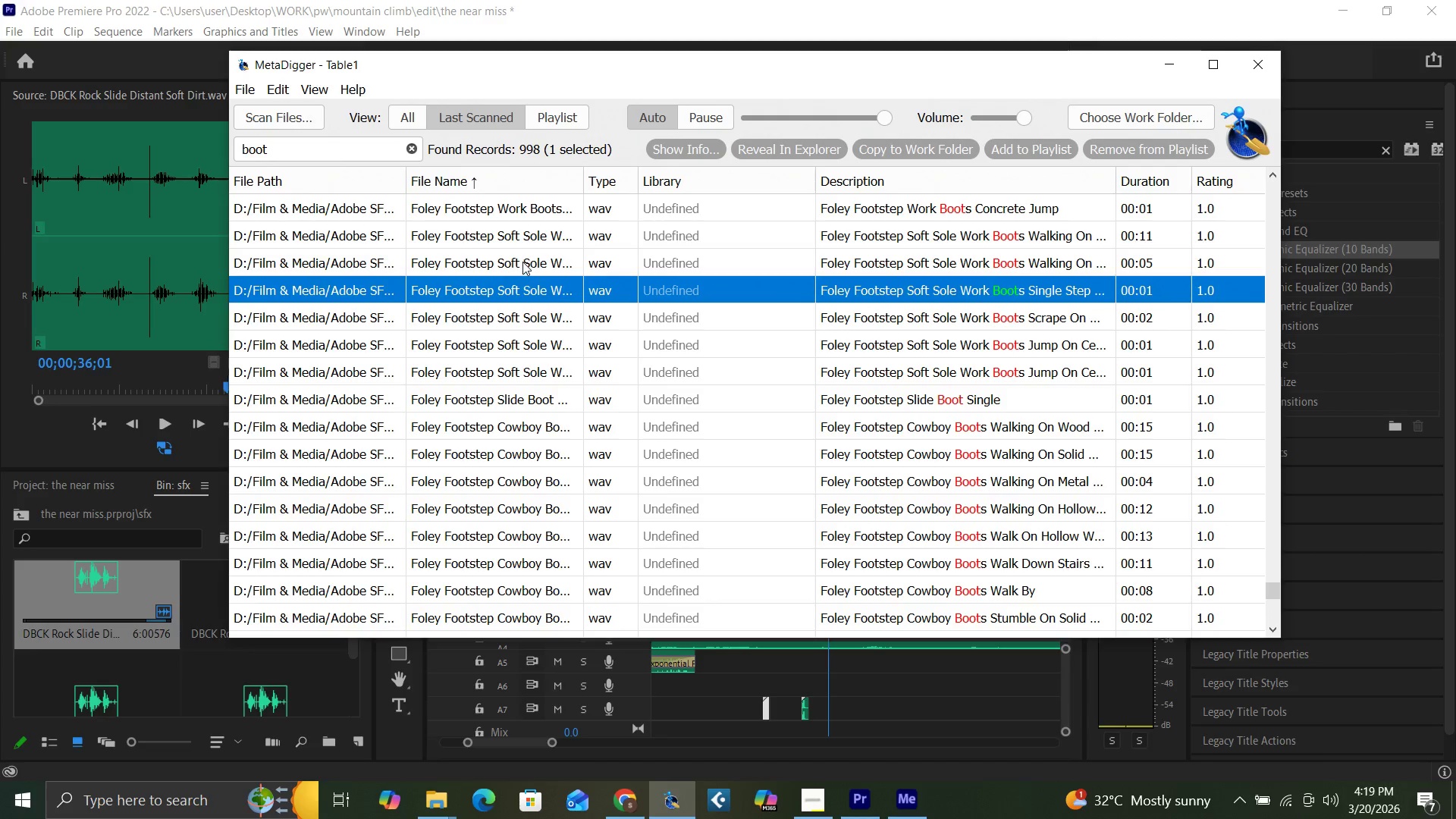 
left_click([522, 262])
 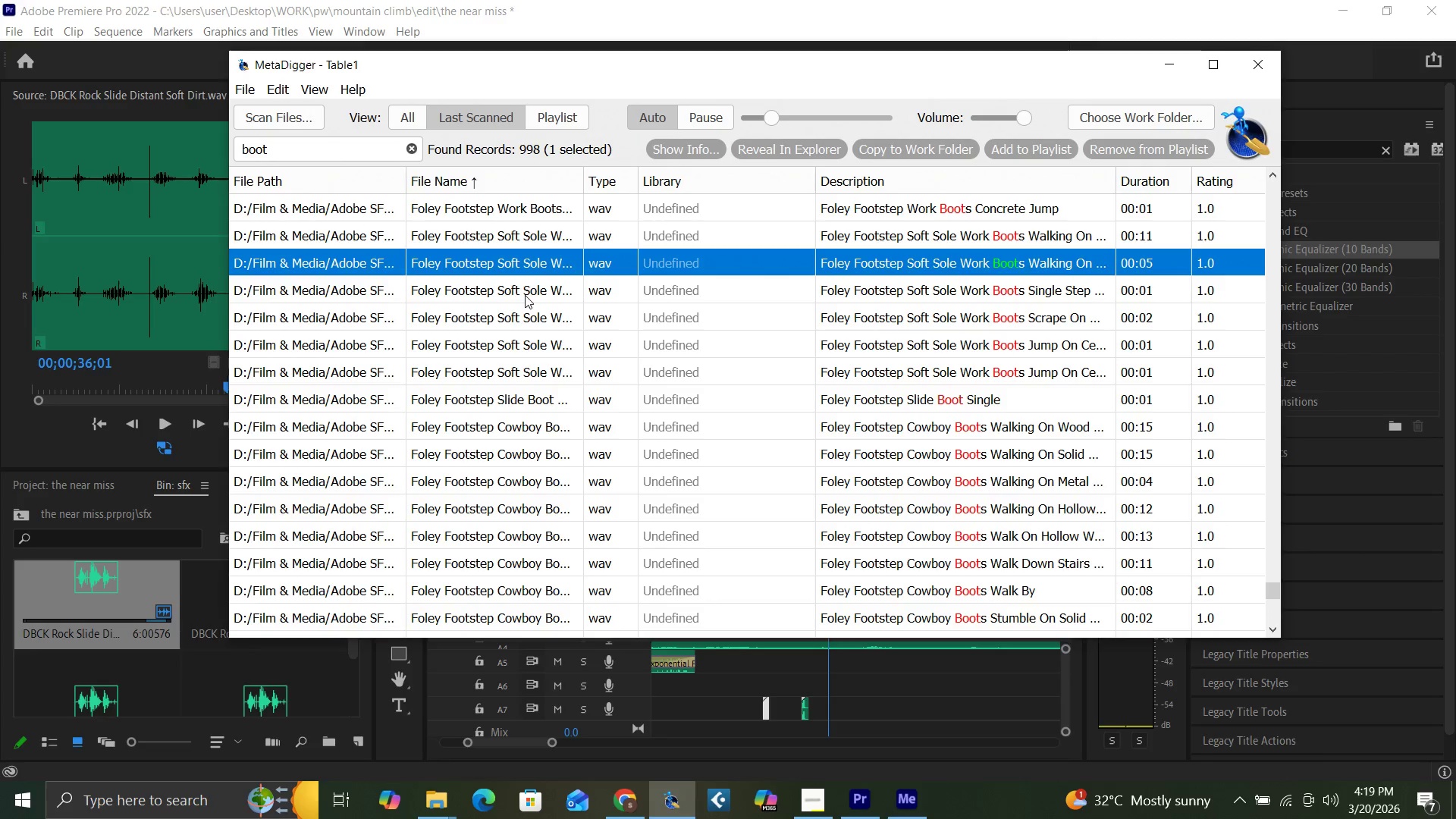 
left_click([528, 289])
 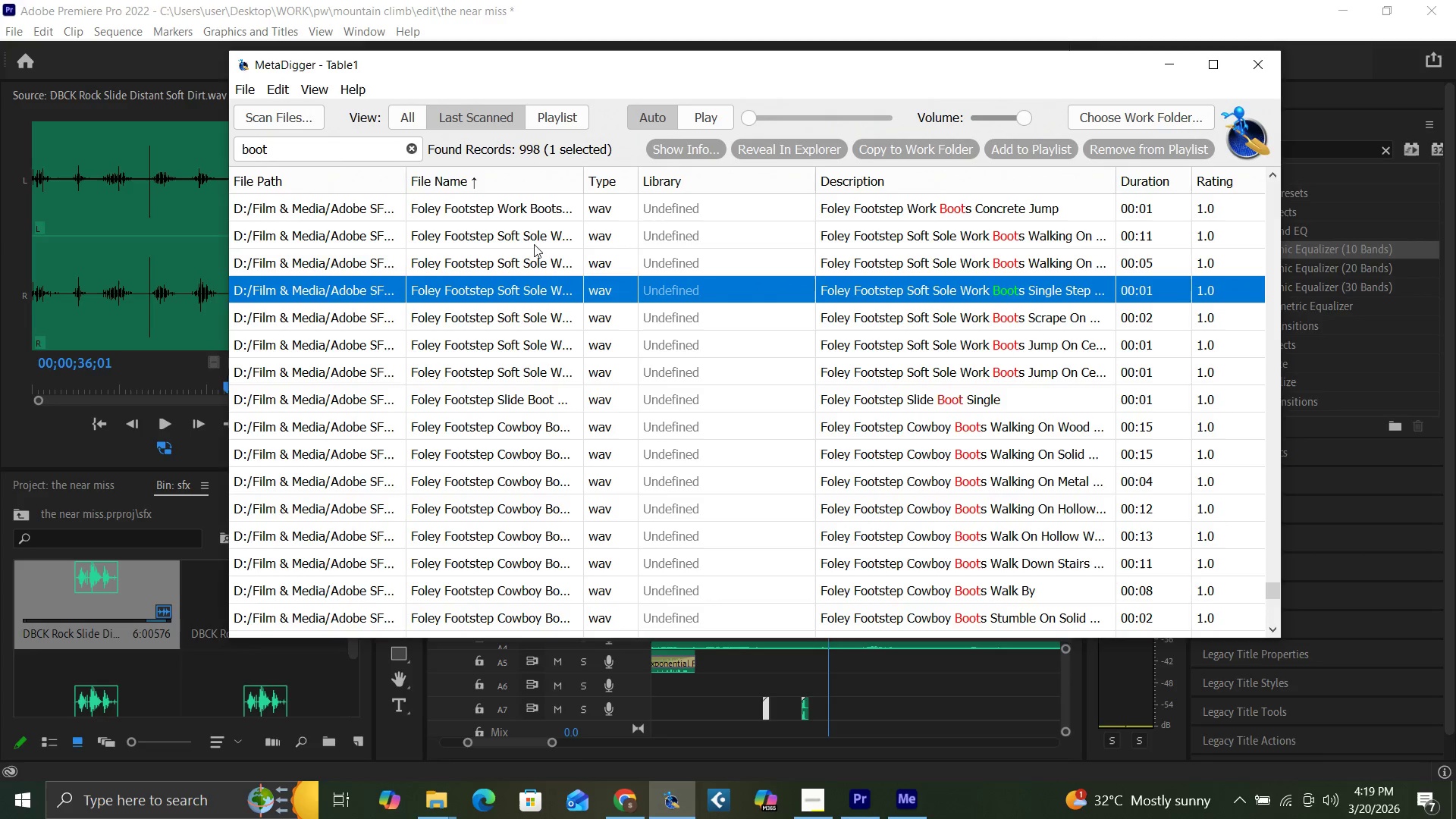 
left_click([535, 213])
 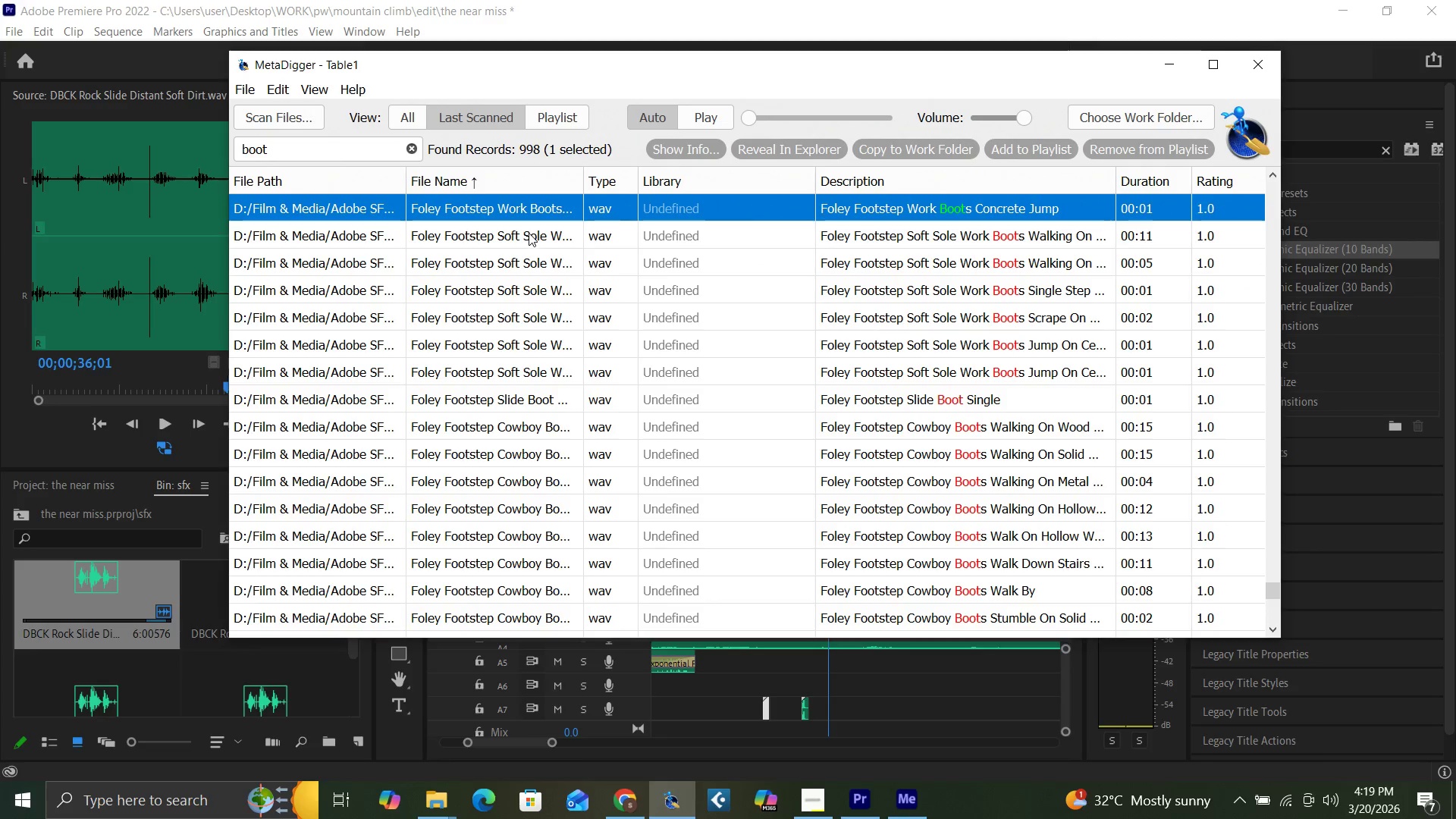 
left_click([529, 238])
 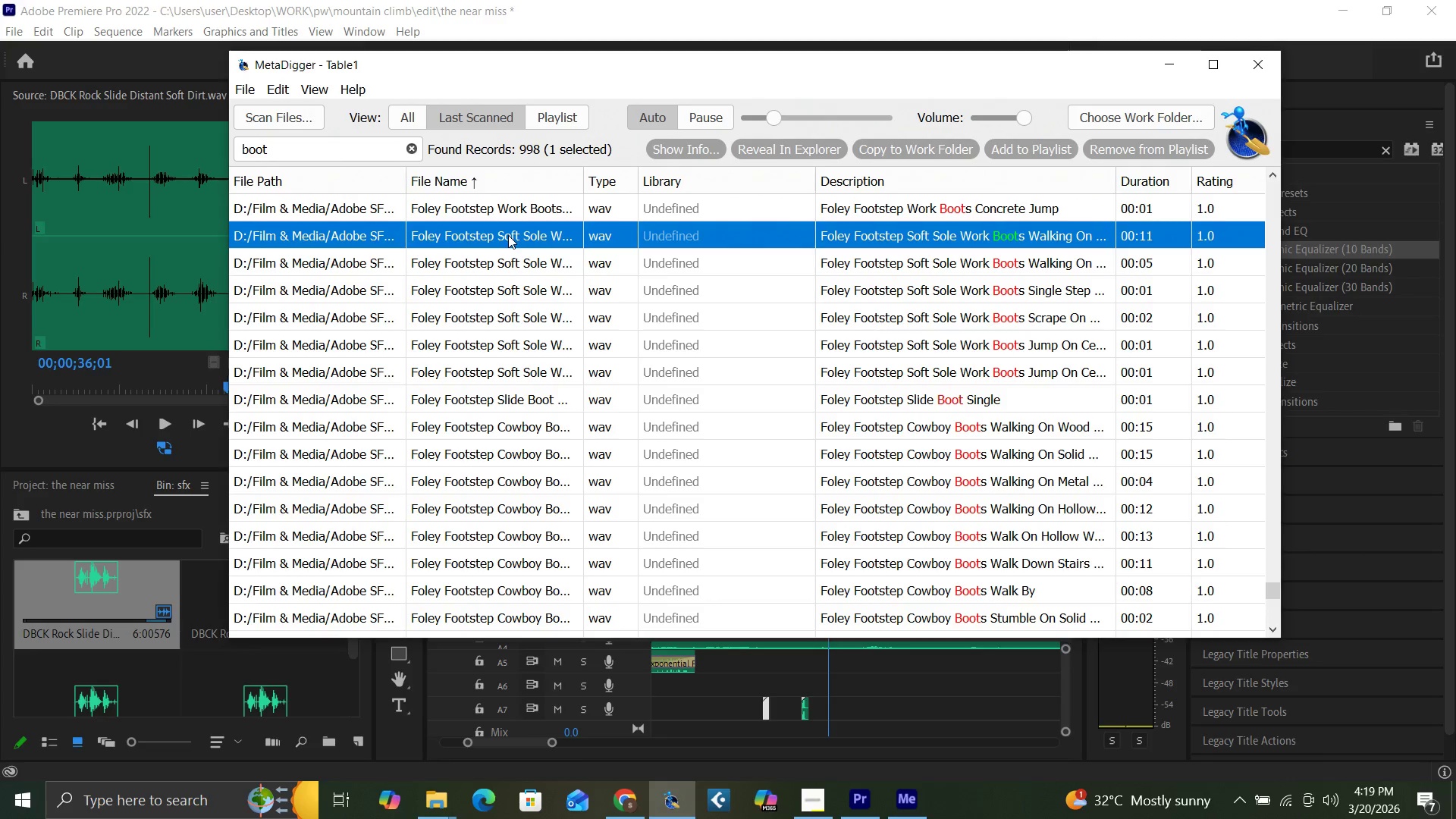 
right_click([508, 235])
 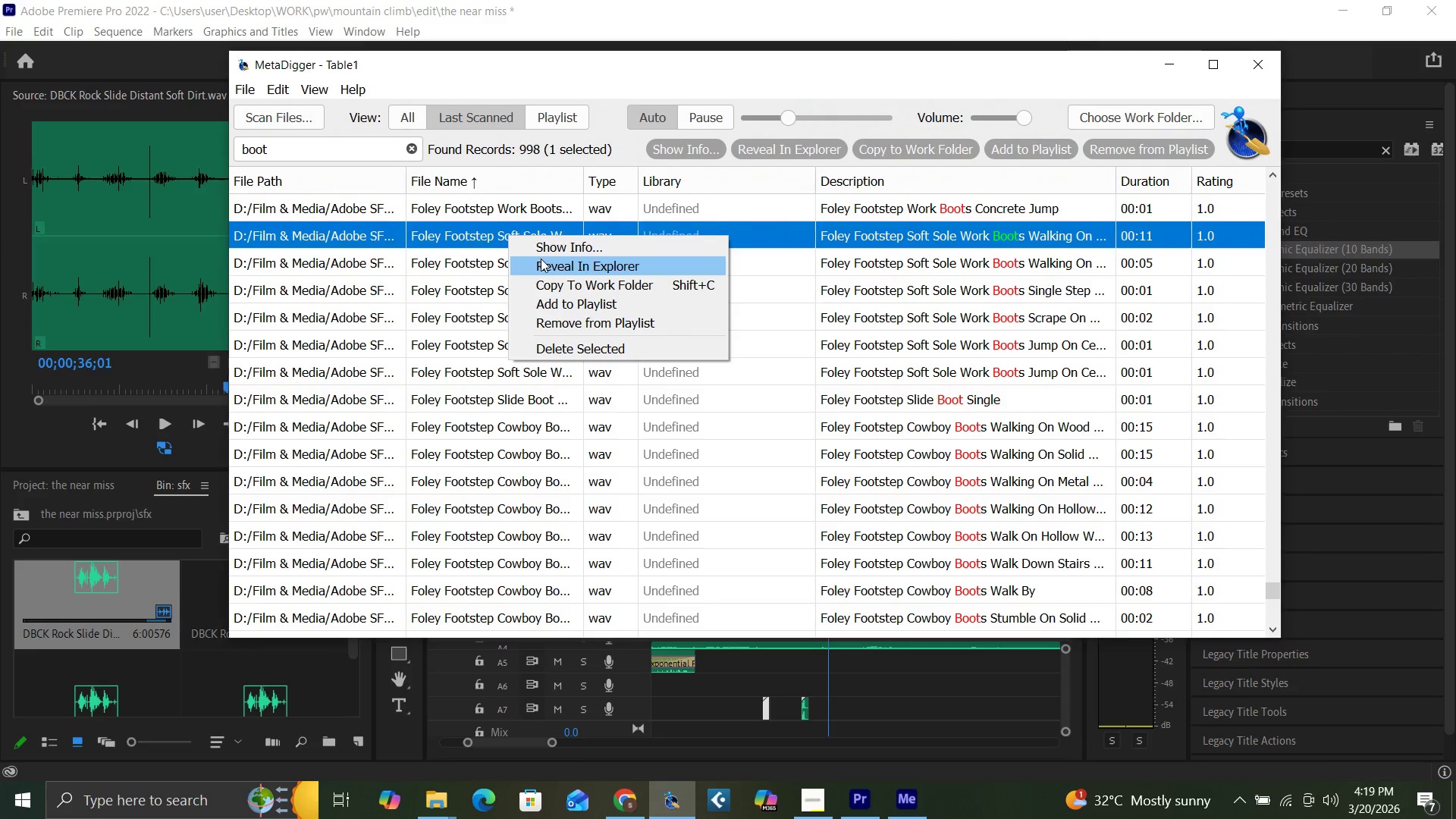 
left_click([544, 261])
 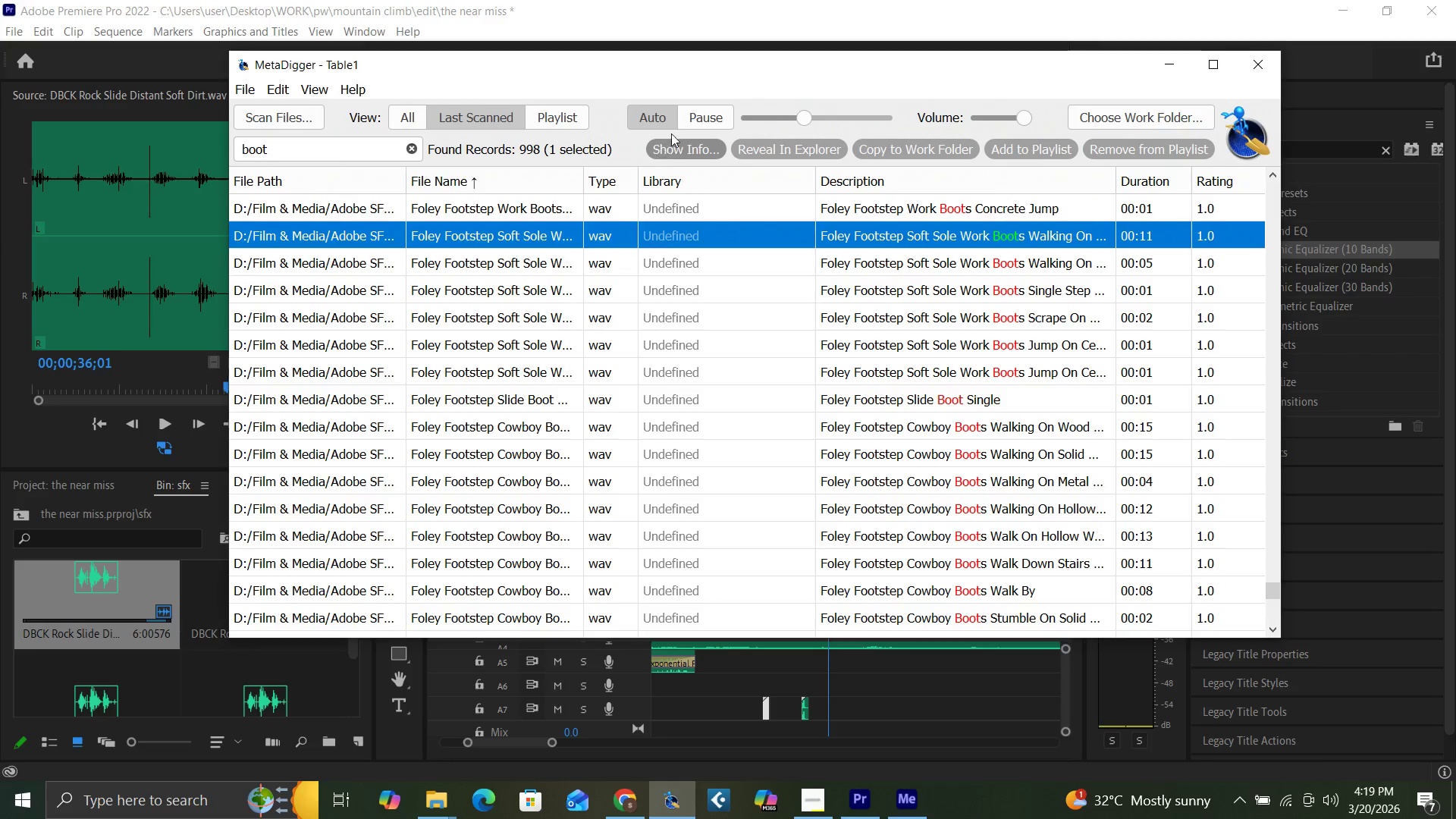 
left_click([698, 111])
 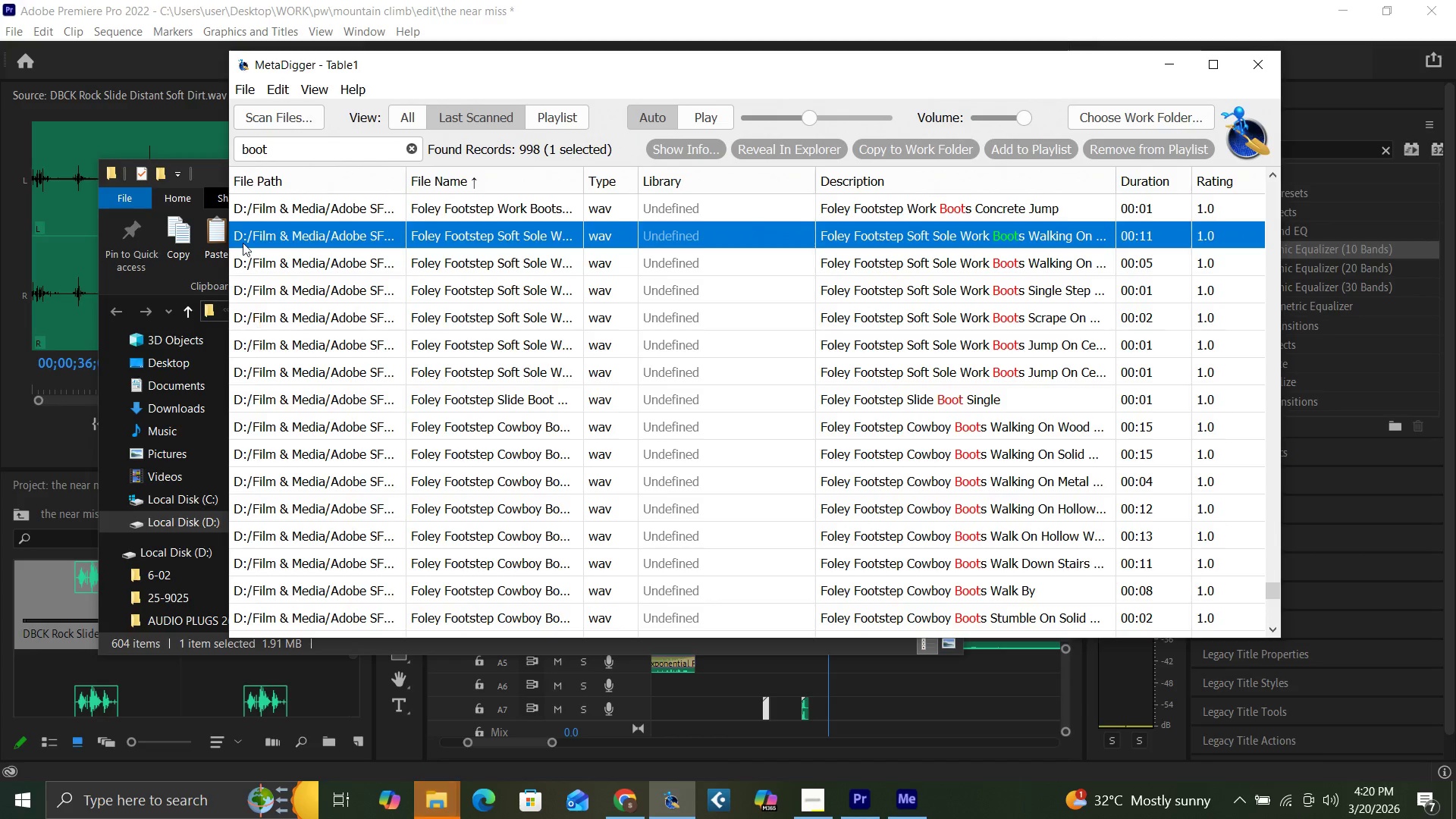 
left_click([215, 165])
 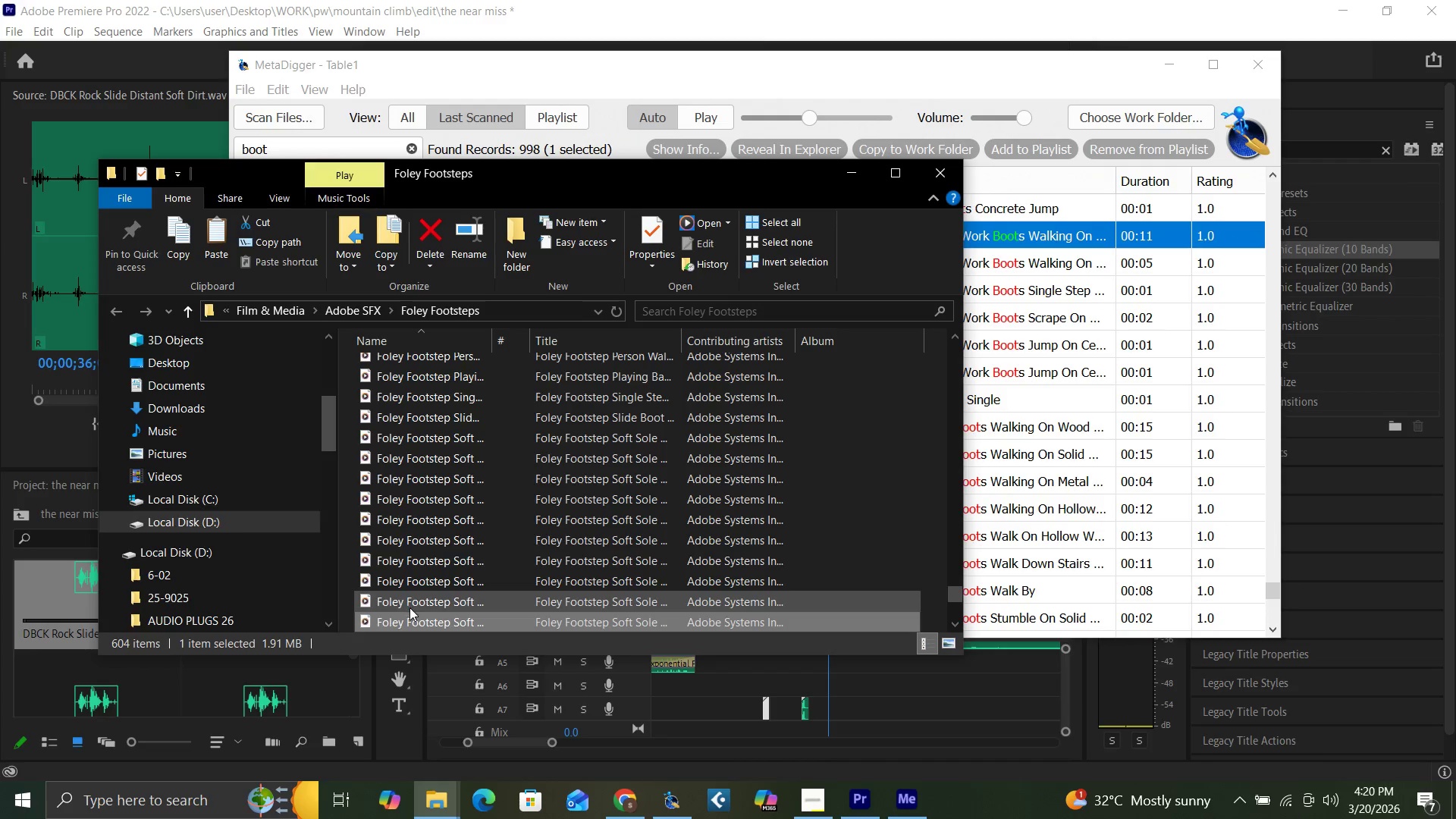 
left_click_drag(start_coordinate=[416, 620], to_coordinate=[182, 681])
 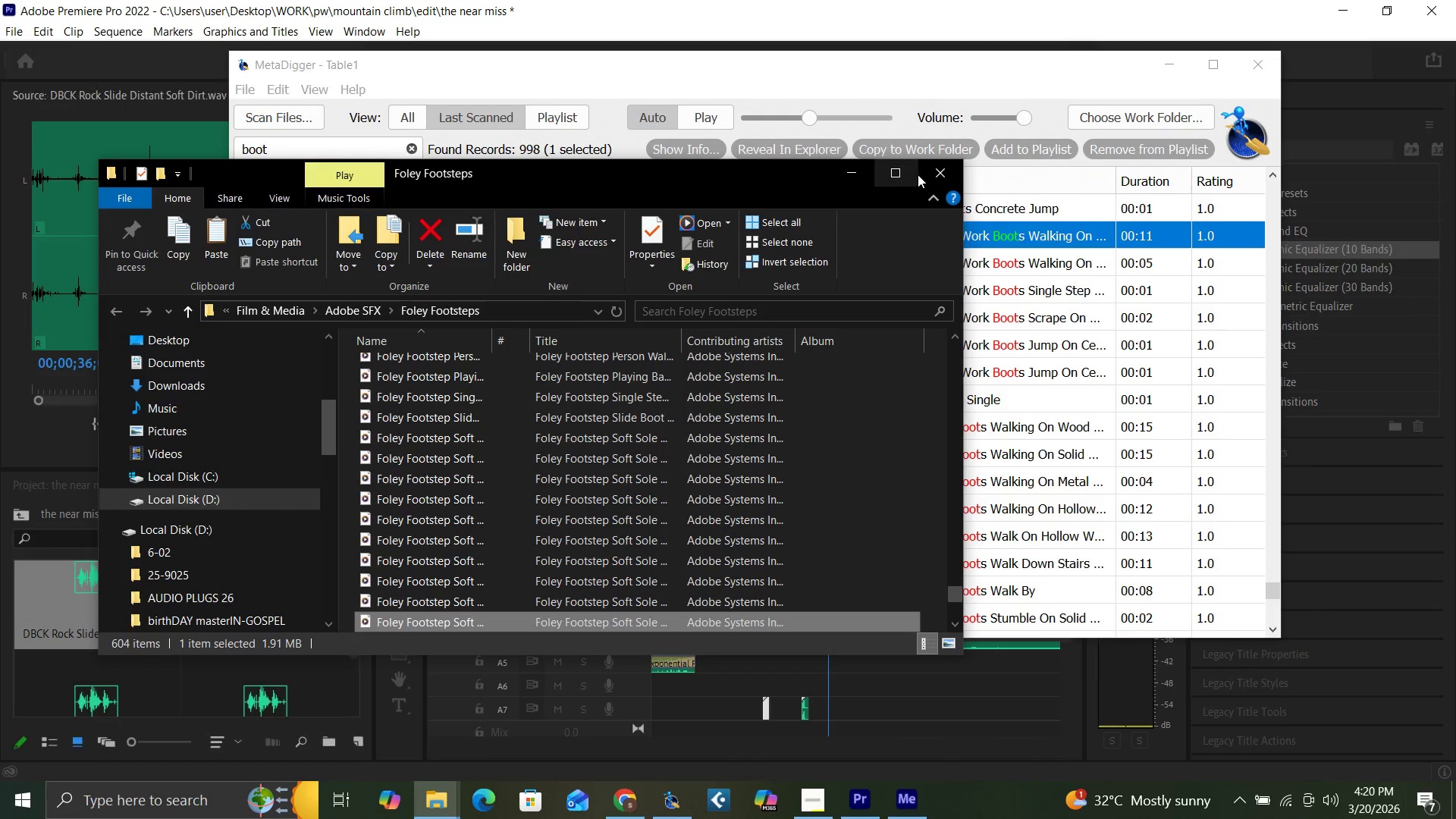 
left_click([924, 174])
 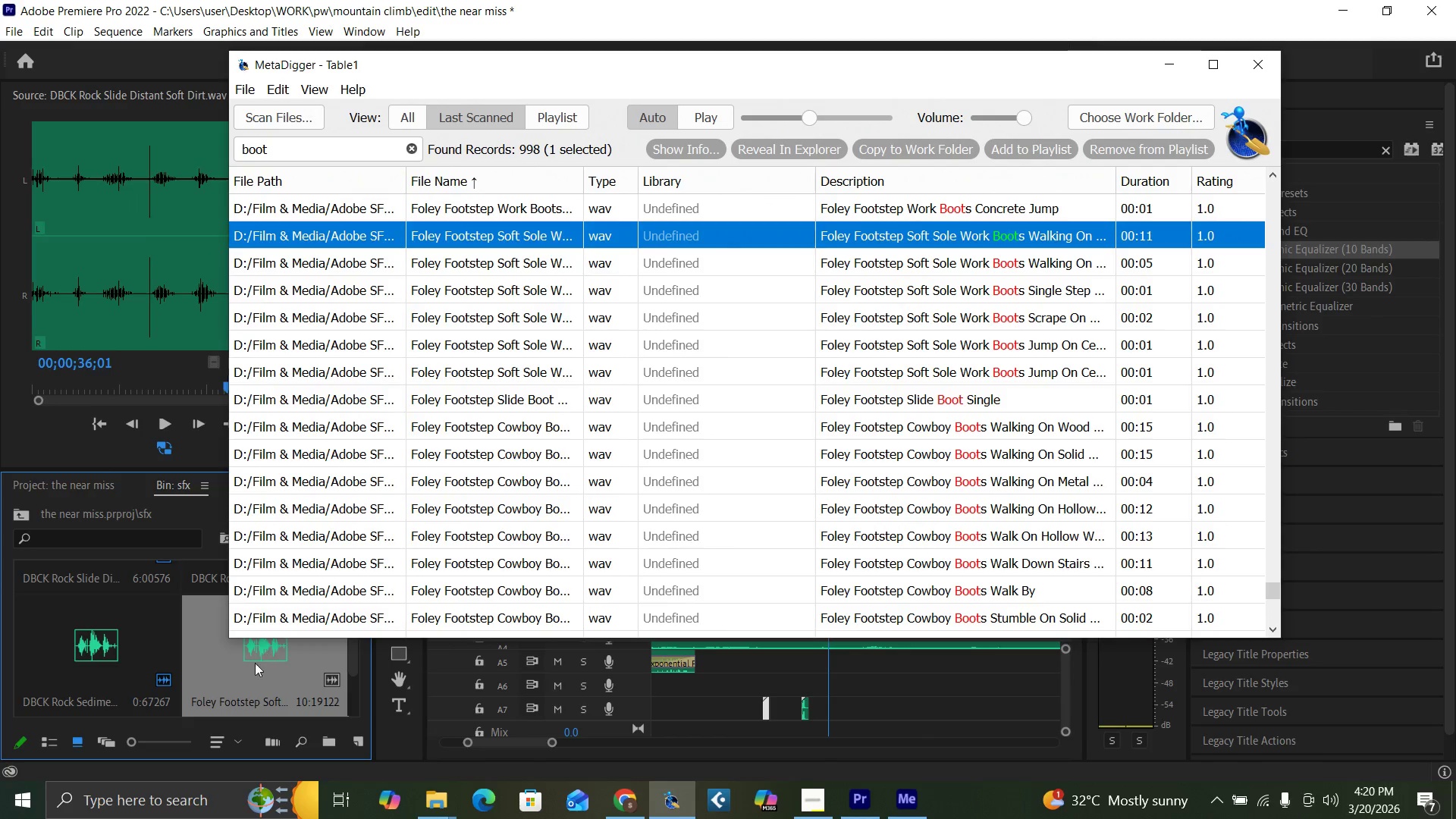 
double_click([253, 664])
 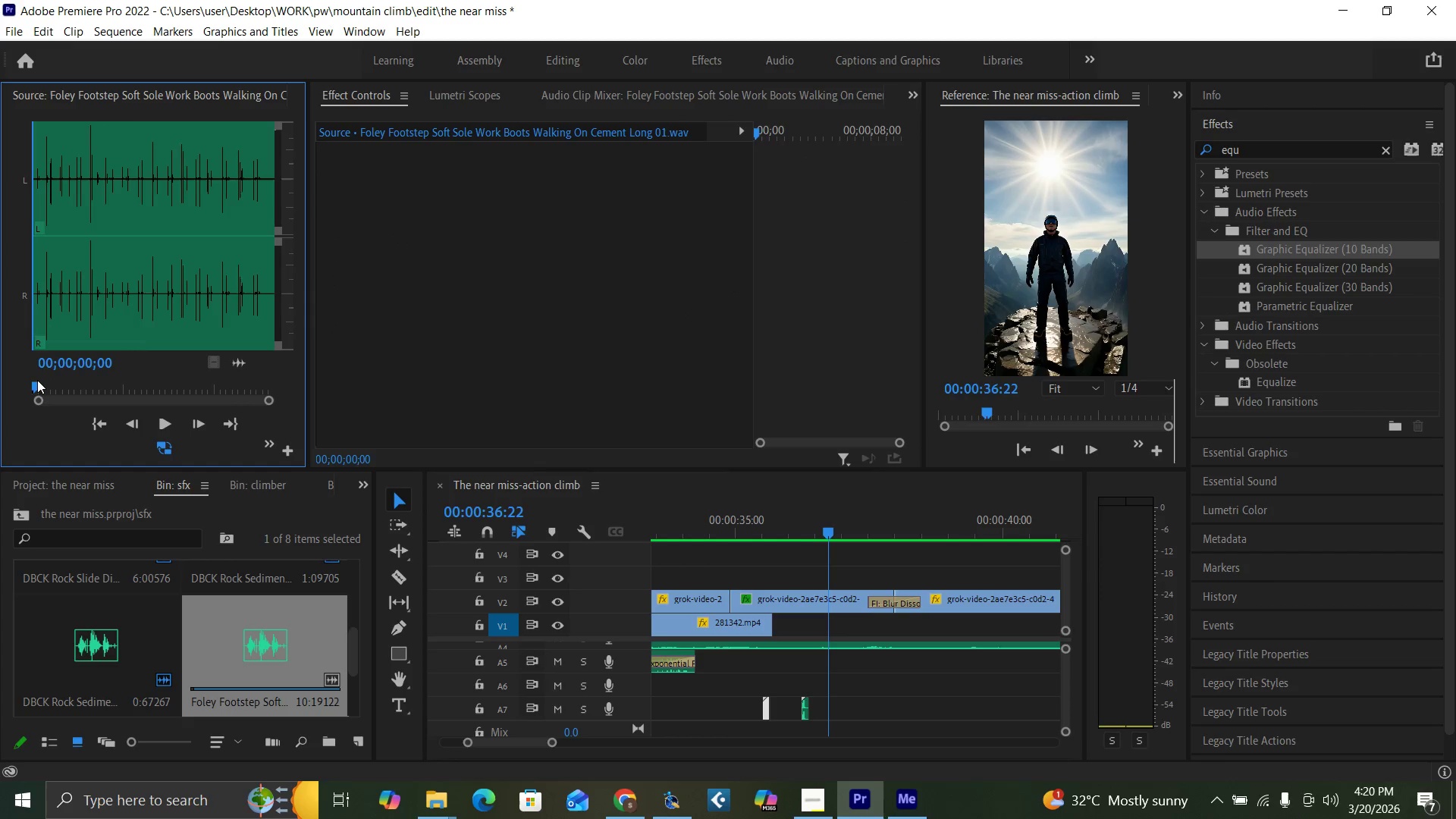 
key(Space)
 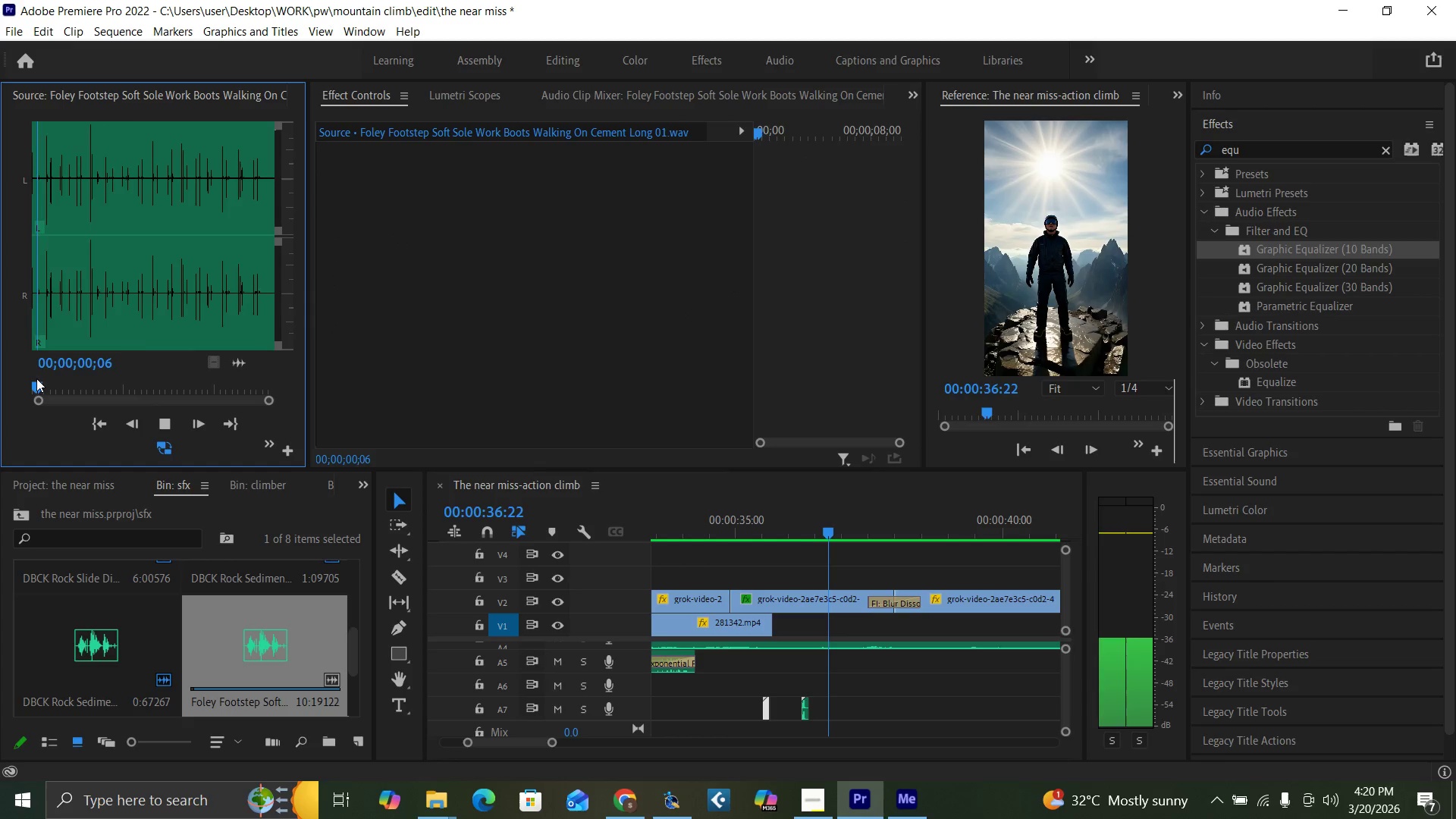 
key(Space)
 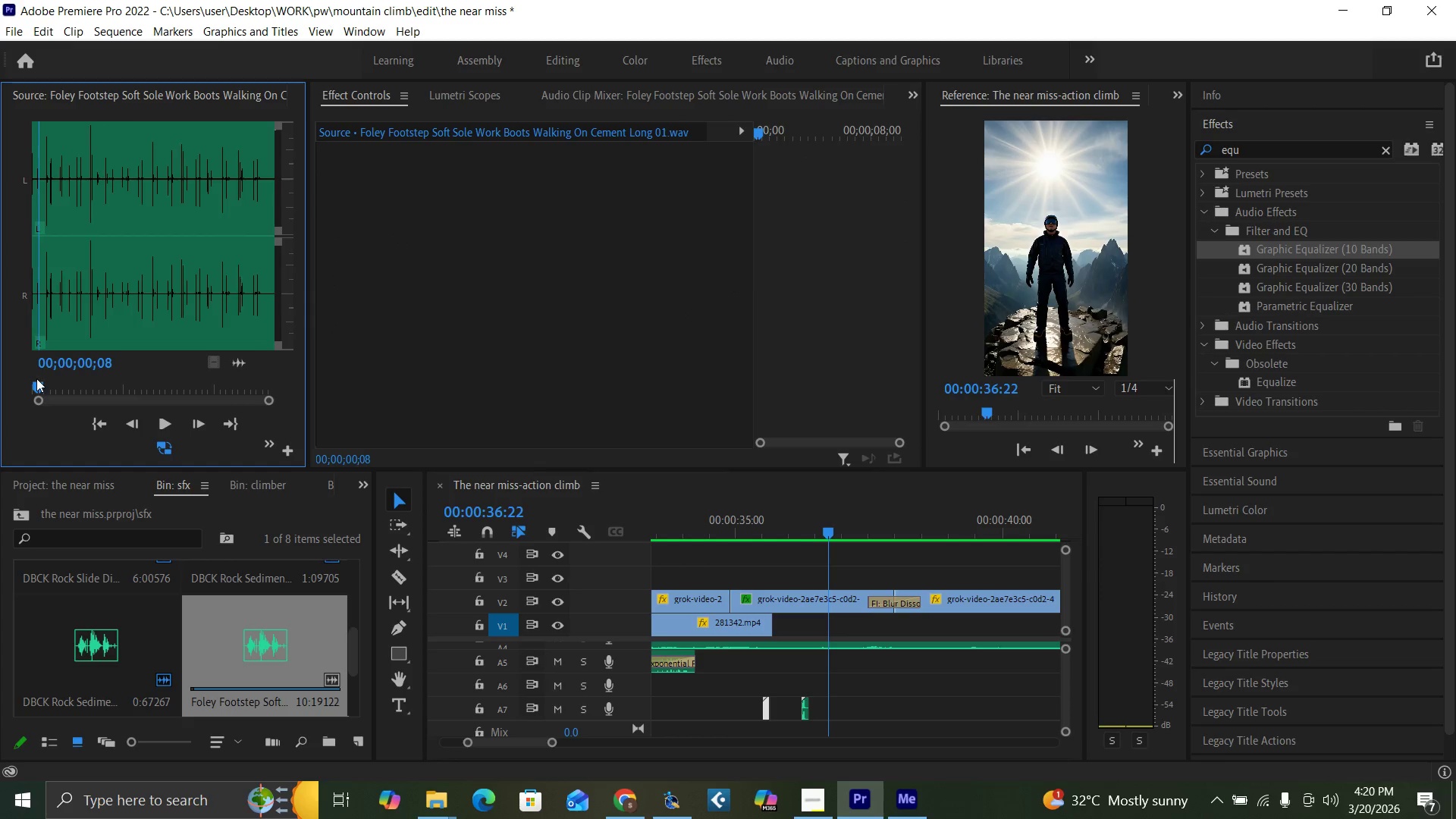 
key(Space)
 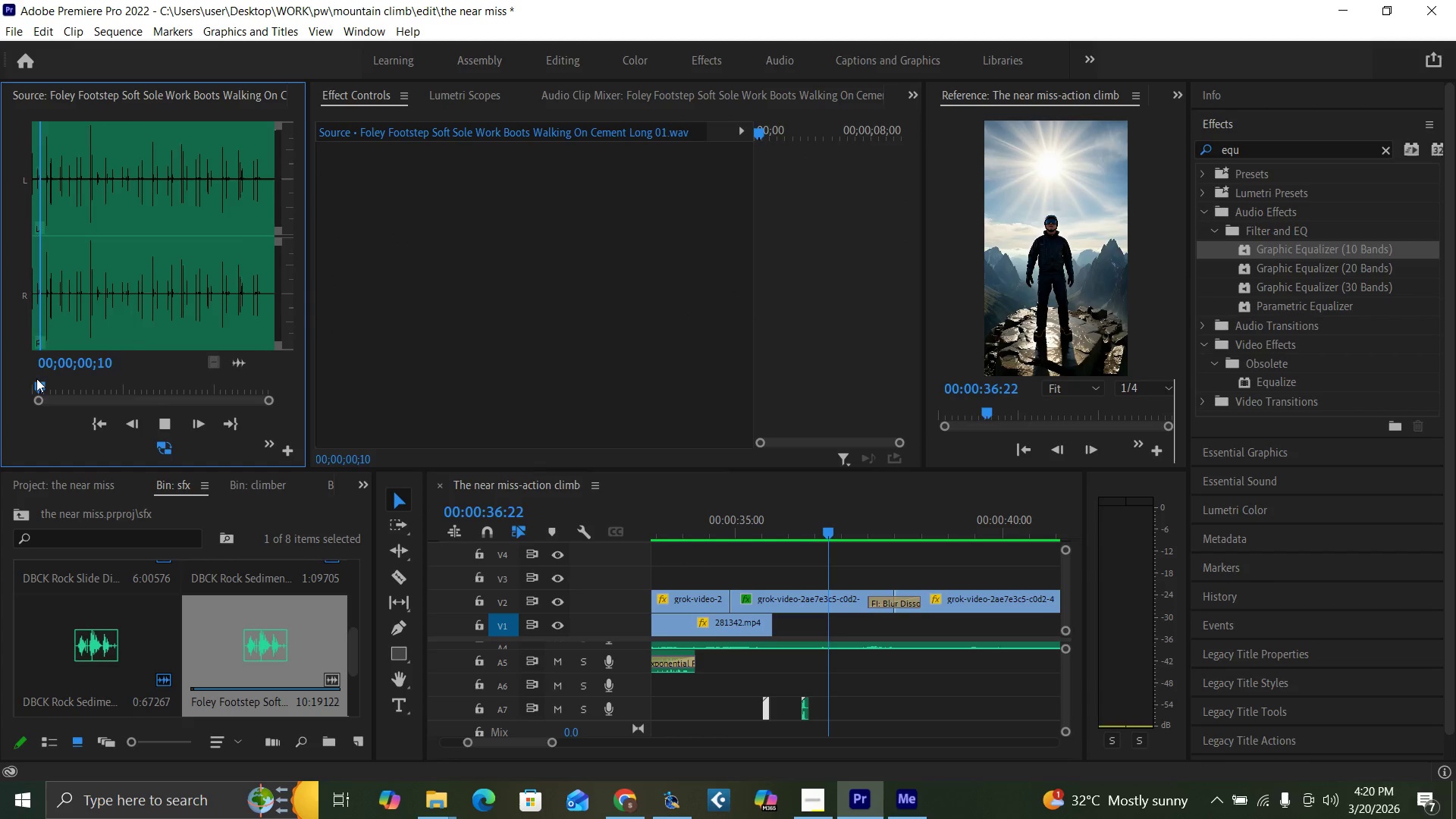 
key(Space)
 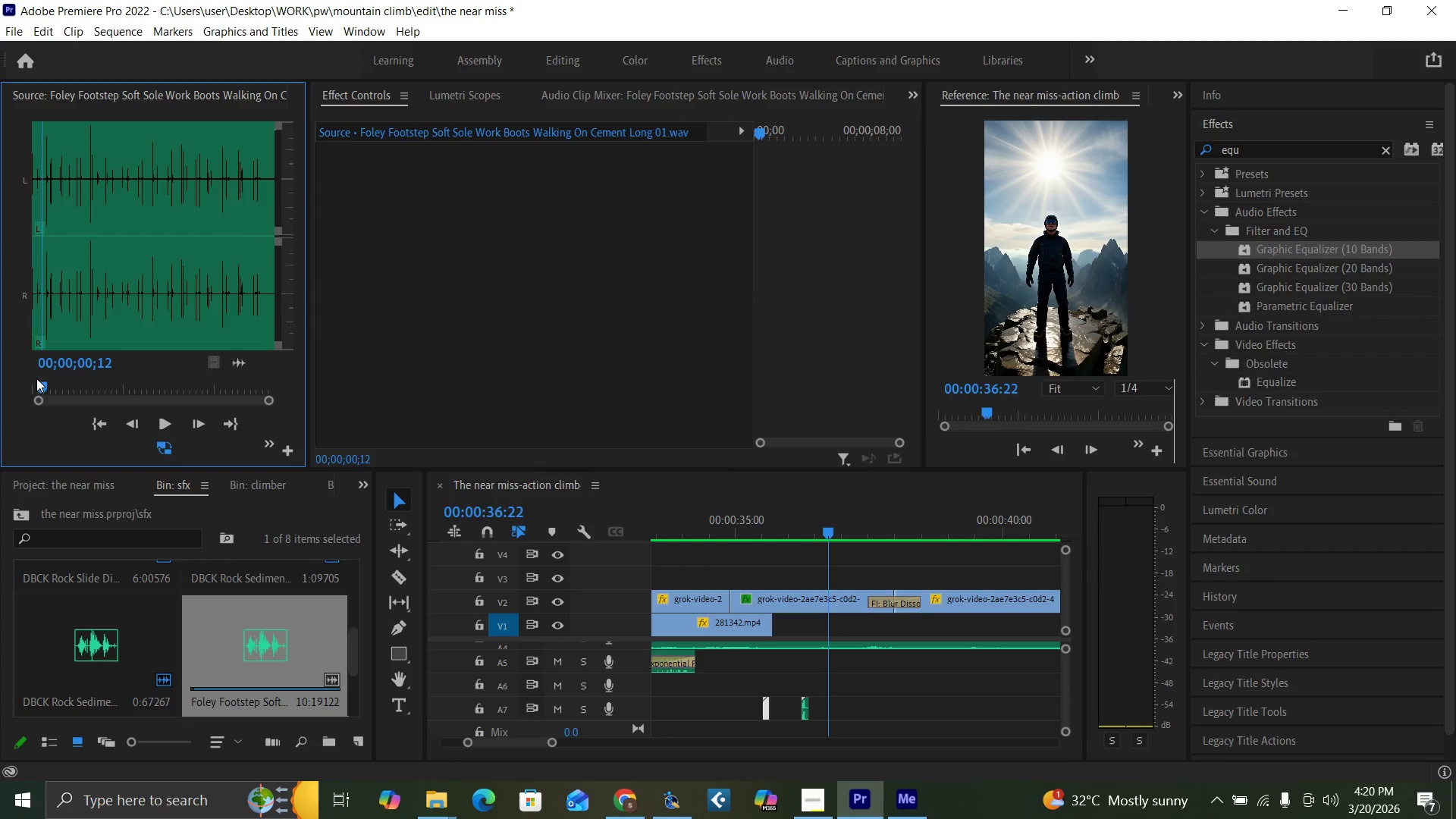 
key(O)
 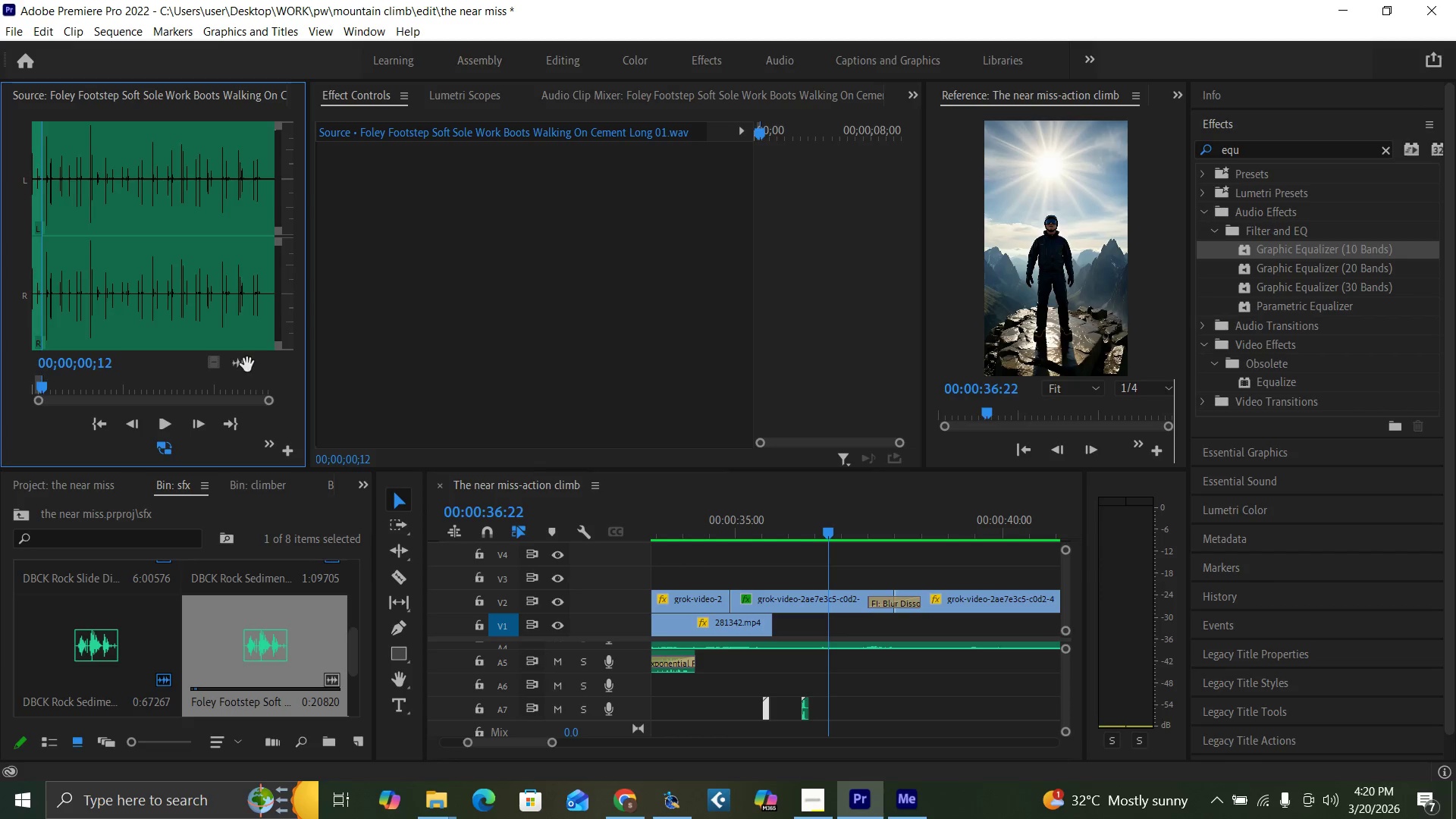 
left_click_drag(start_coordinate=[245, 366], to_coordinate=[821, 708])
 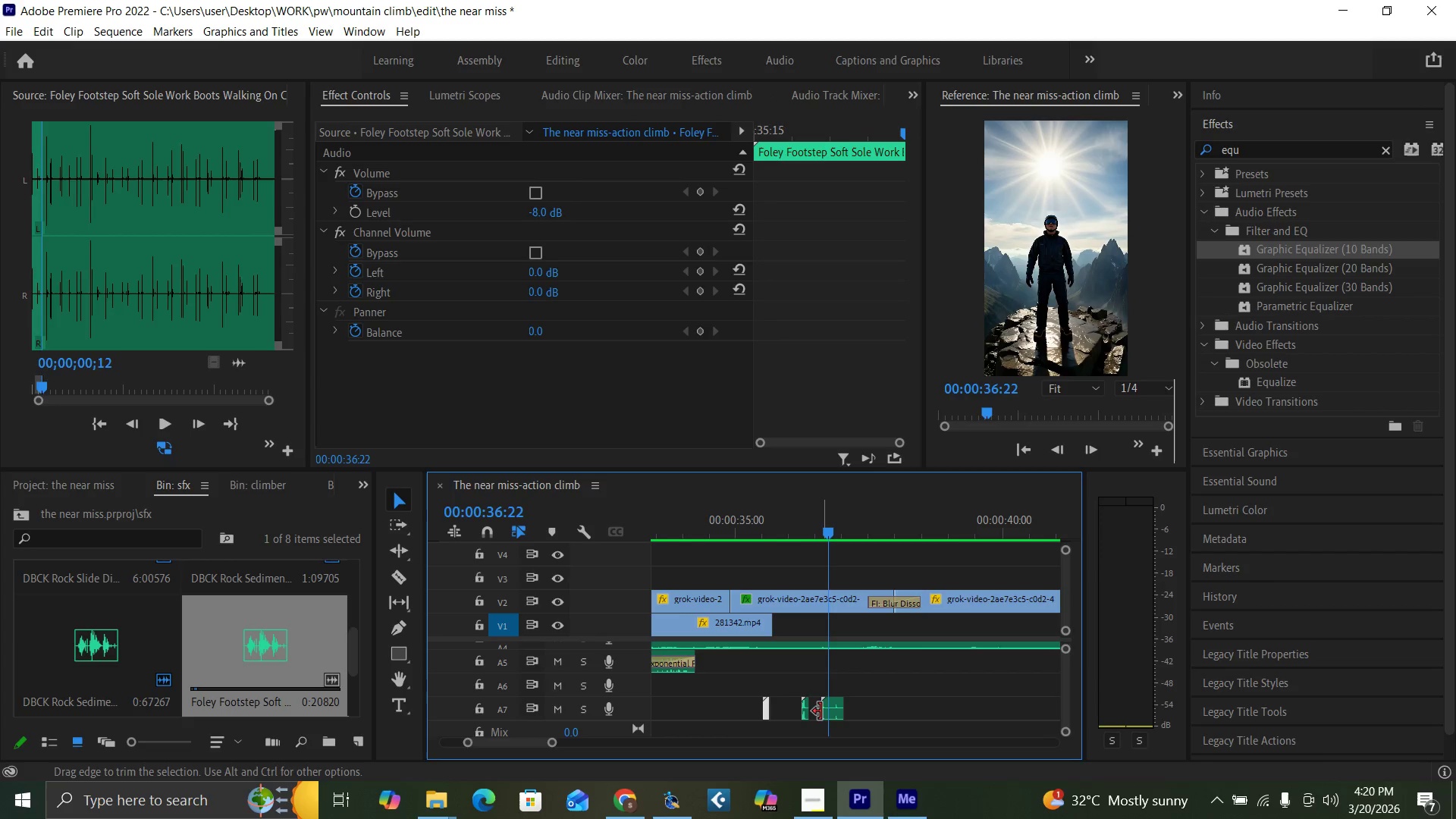 
key(Equal)
 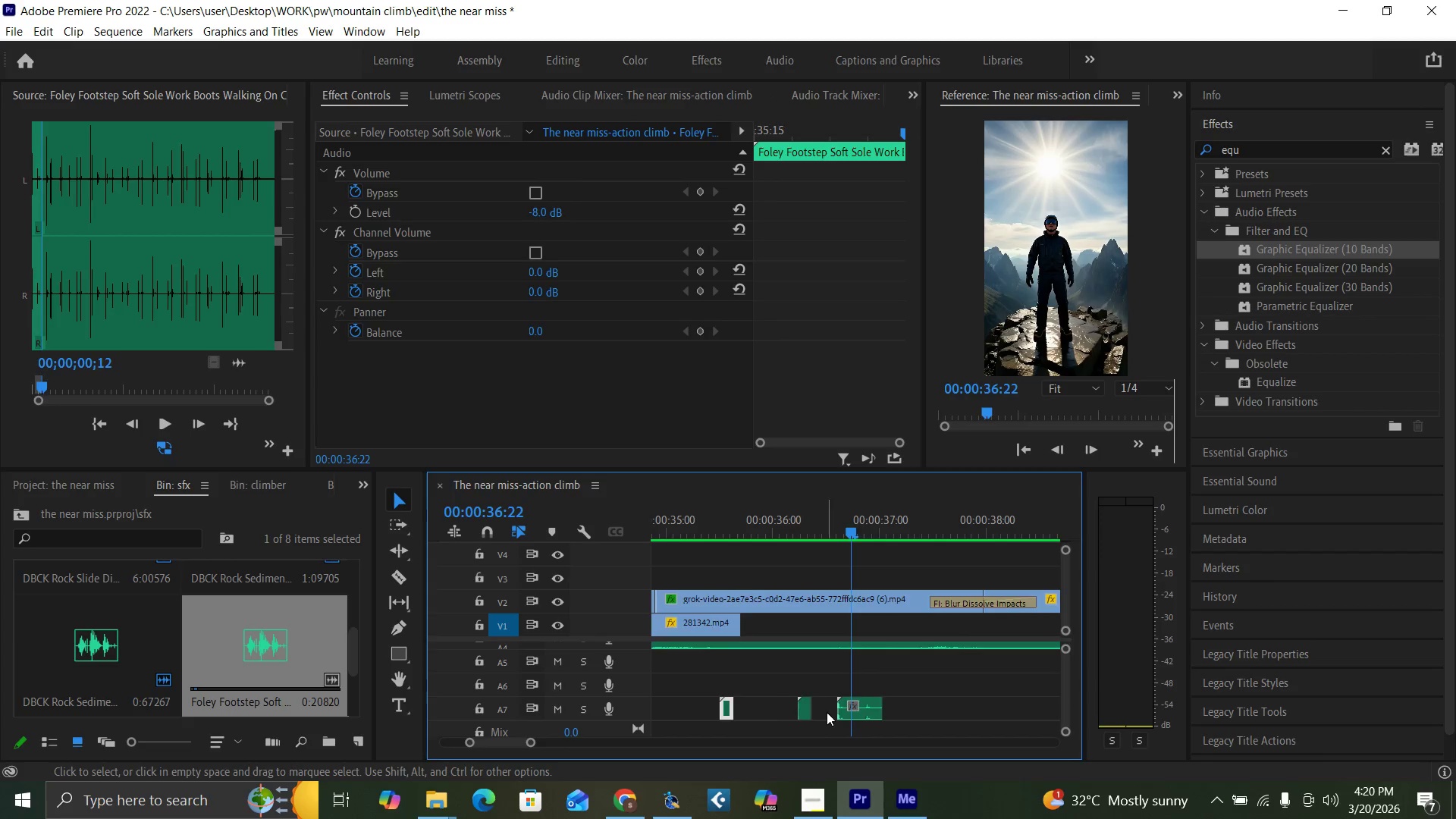 
key(Equal)
 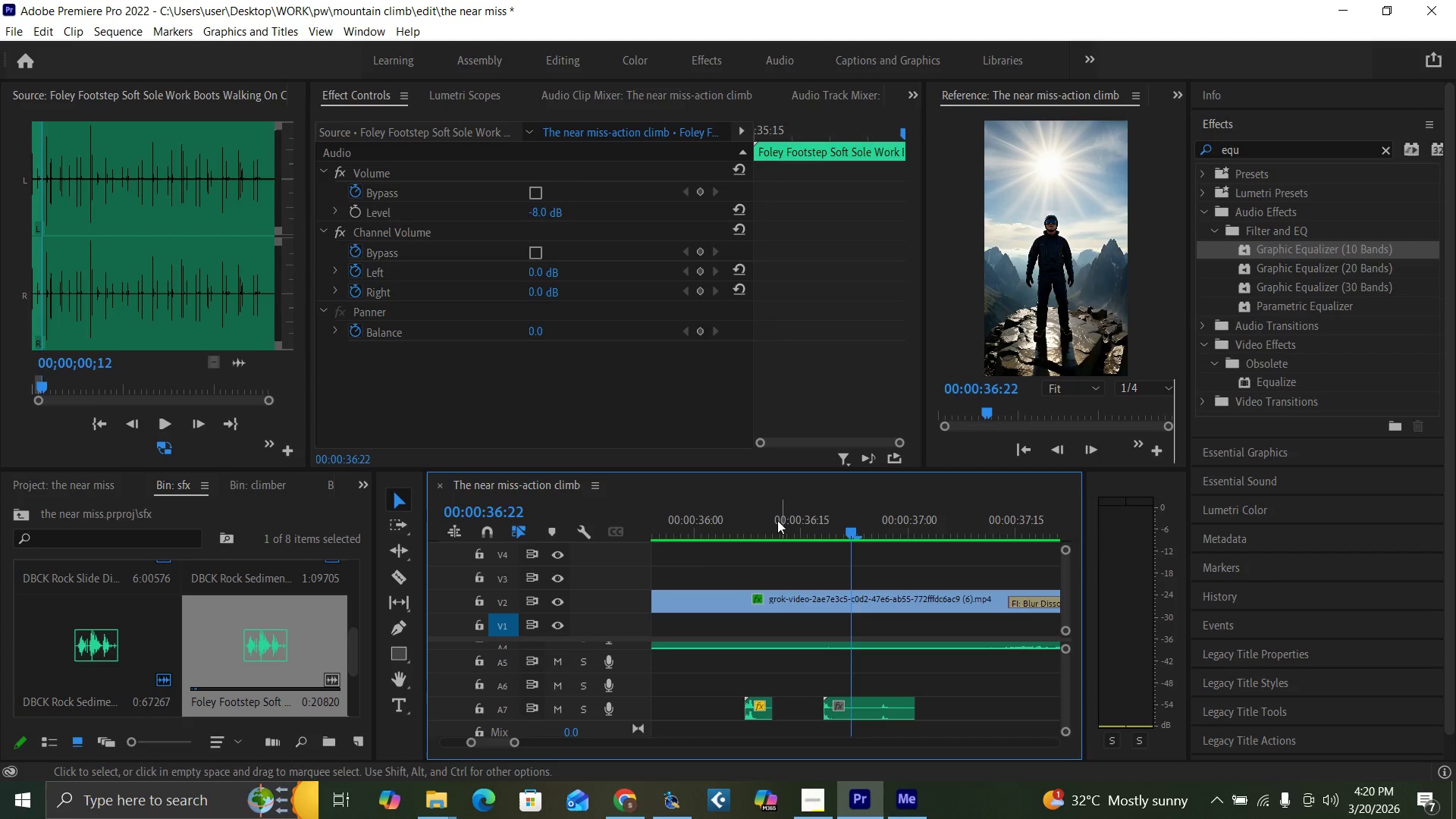 
left_click([755, 517])
 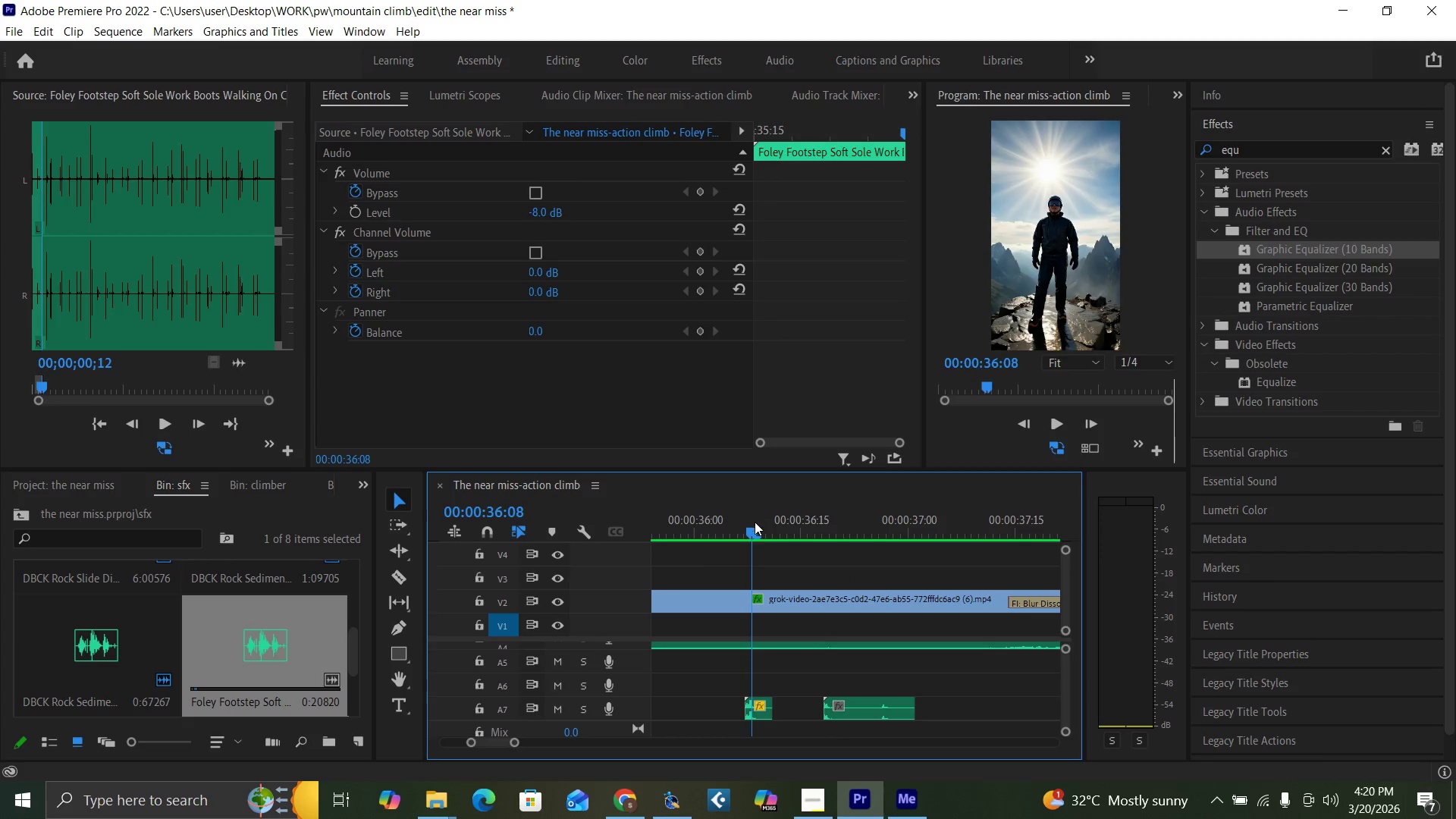 
key(Space)
 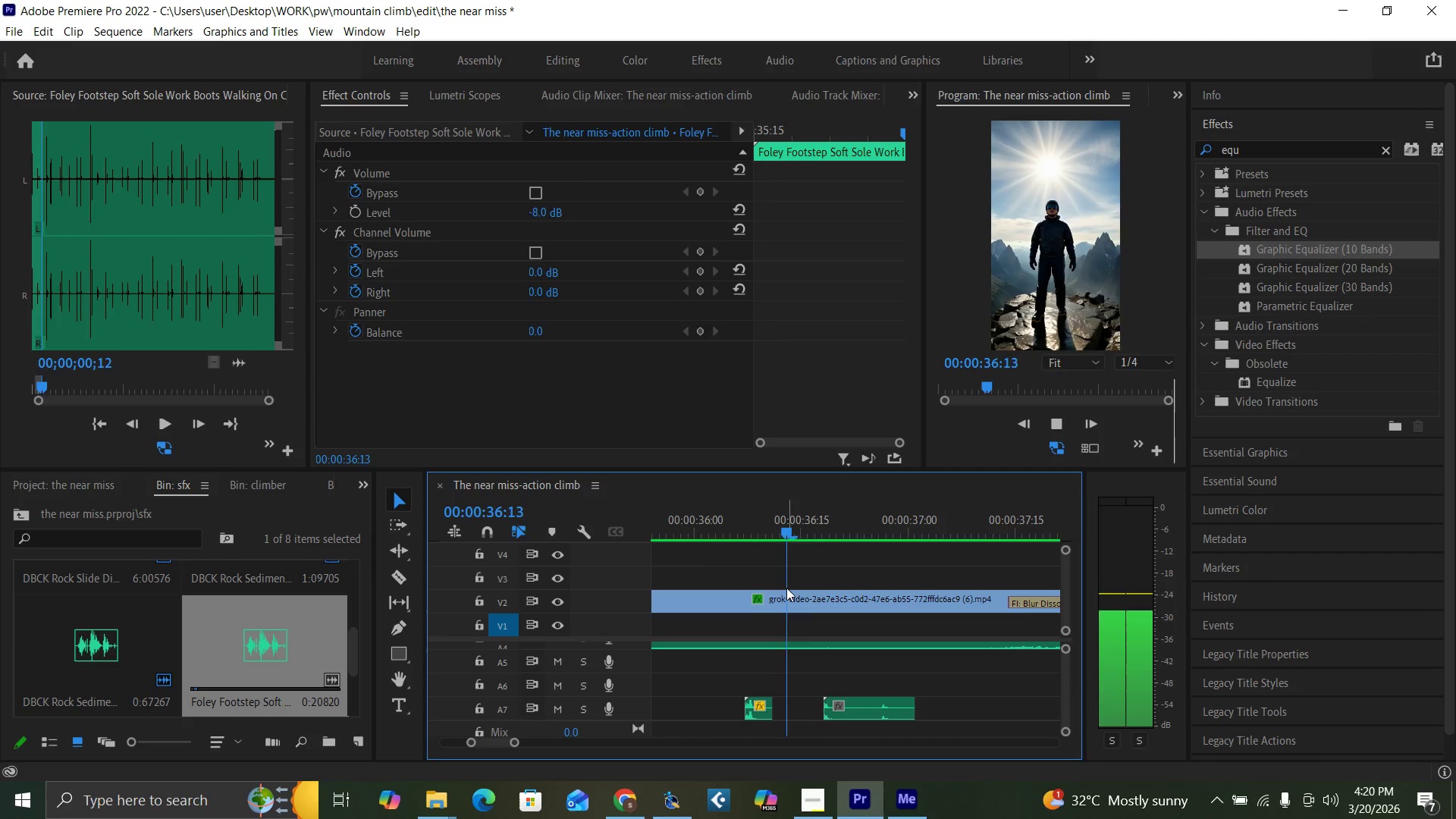 
key(Space)
 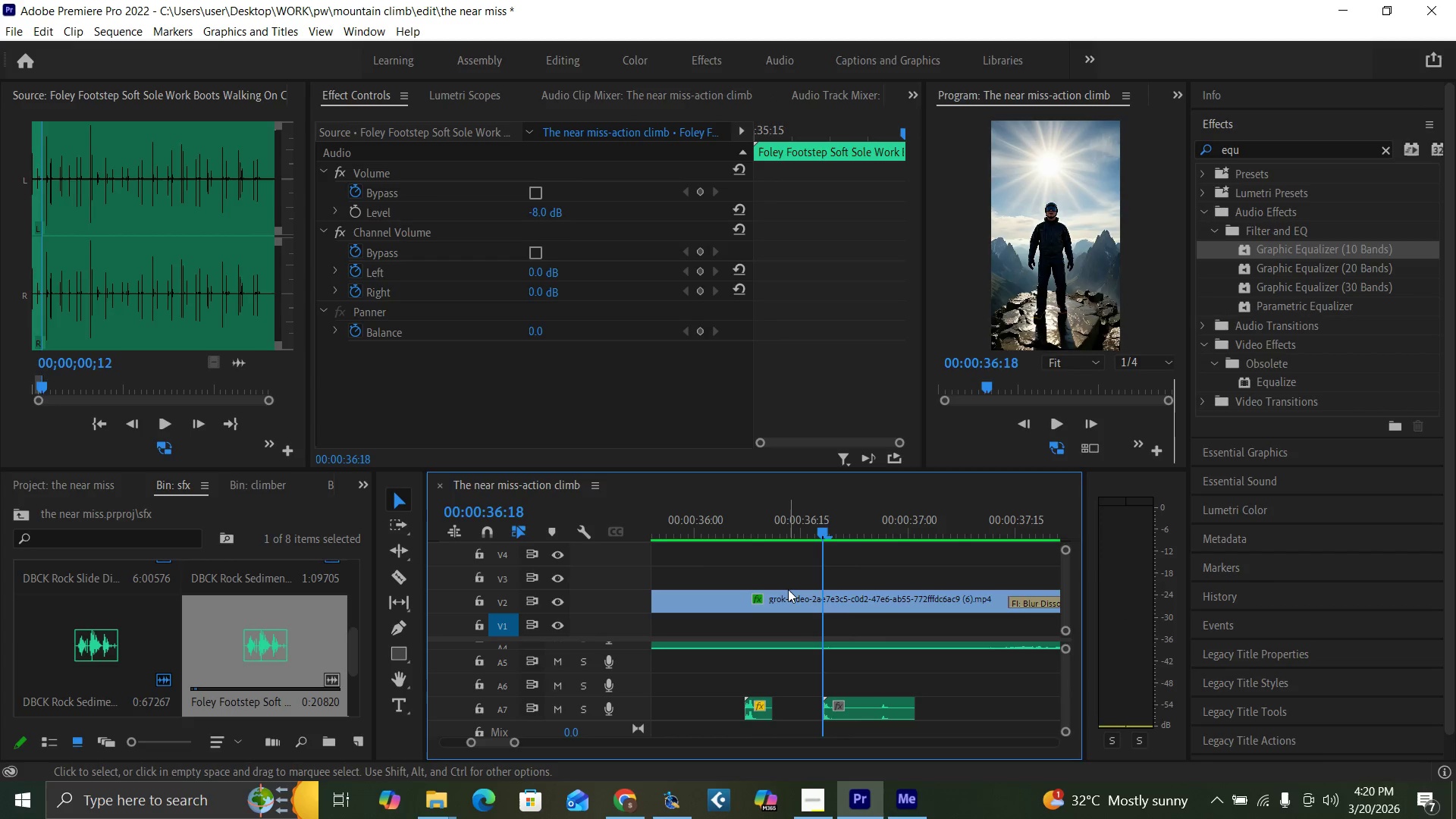 
key(Space)
 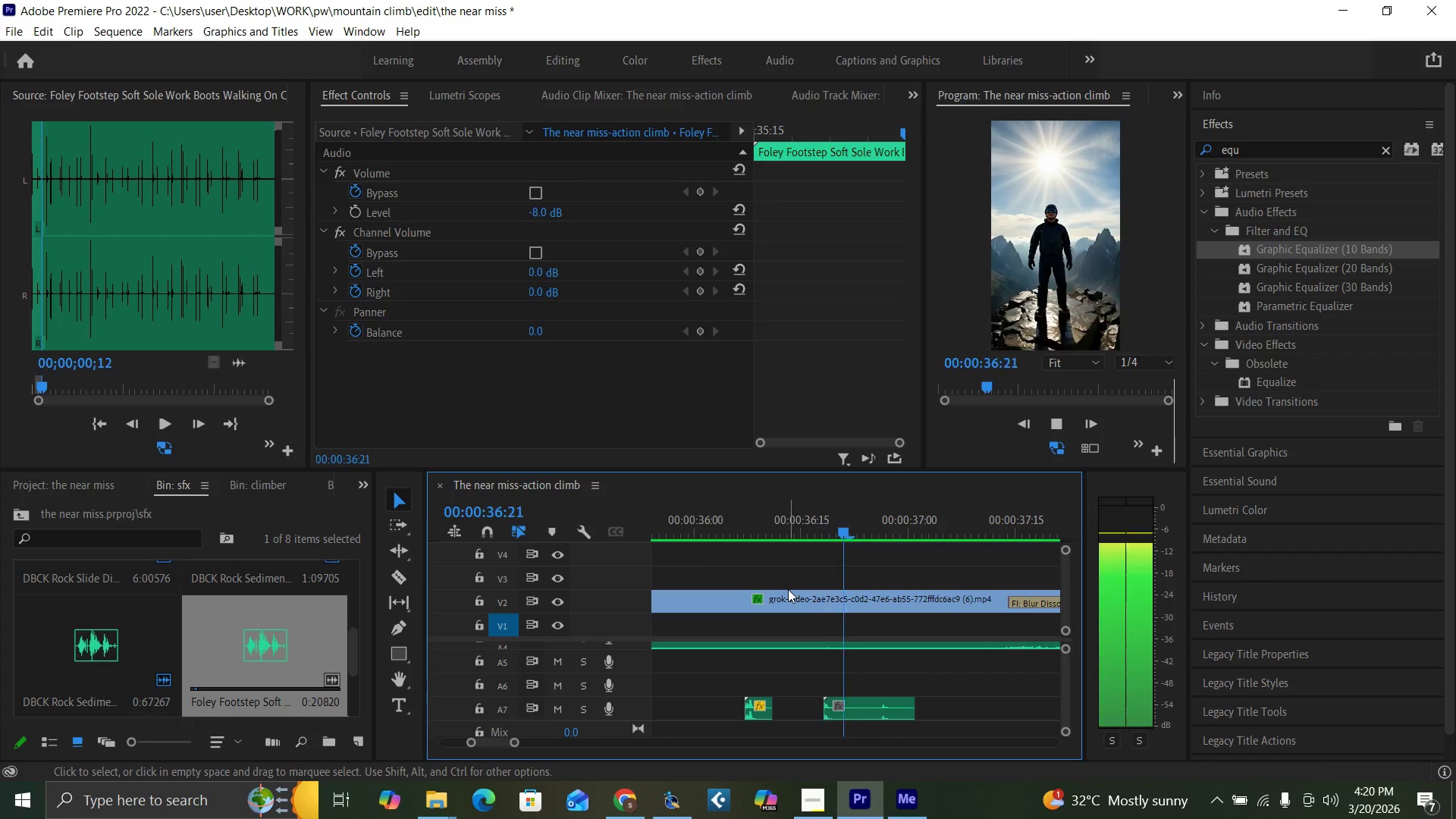 
key(Space)
 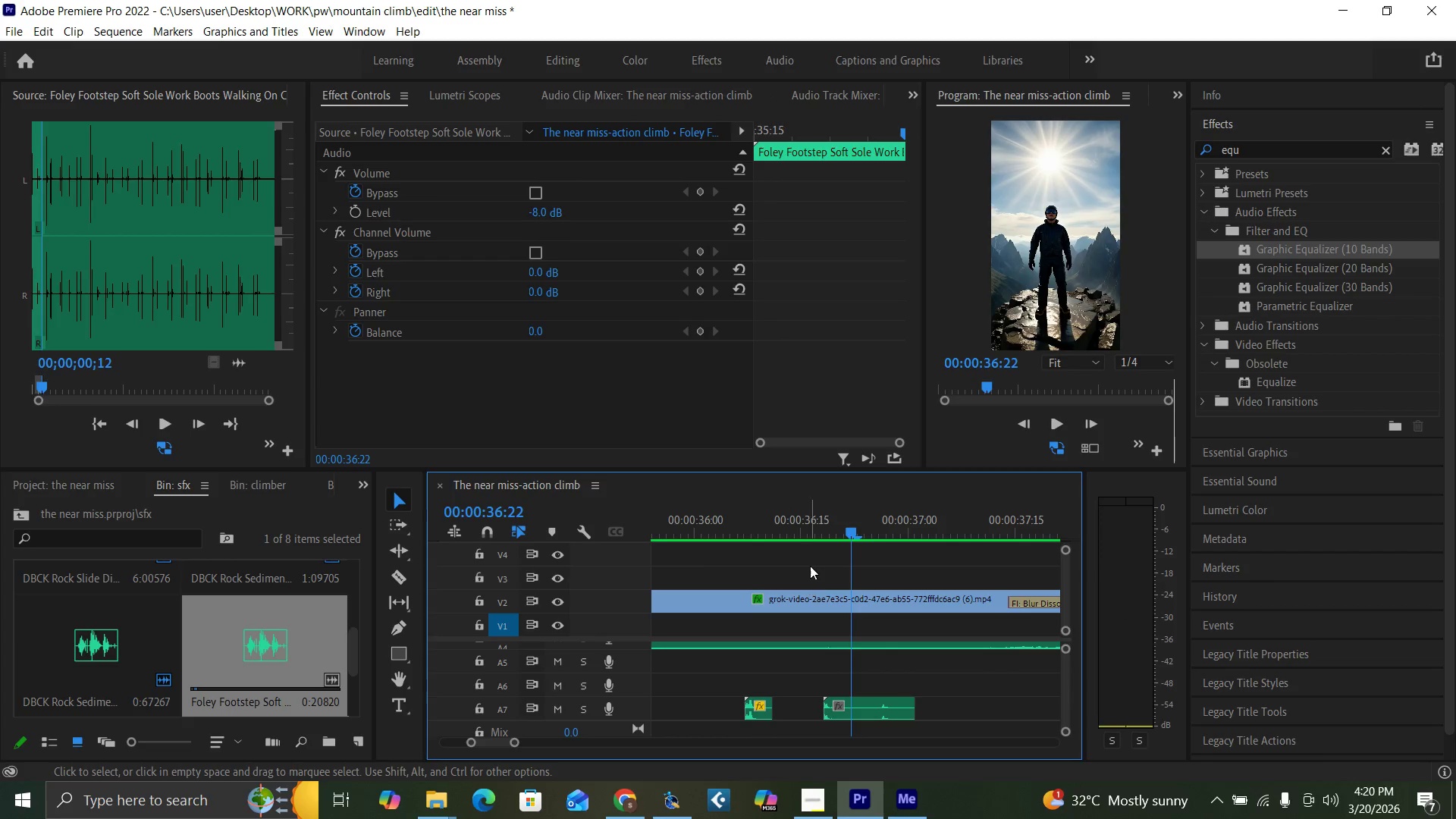 
left_click_drag(start_coordinate=[824, 529], to_coordinate=[836, 537])
 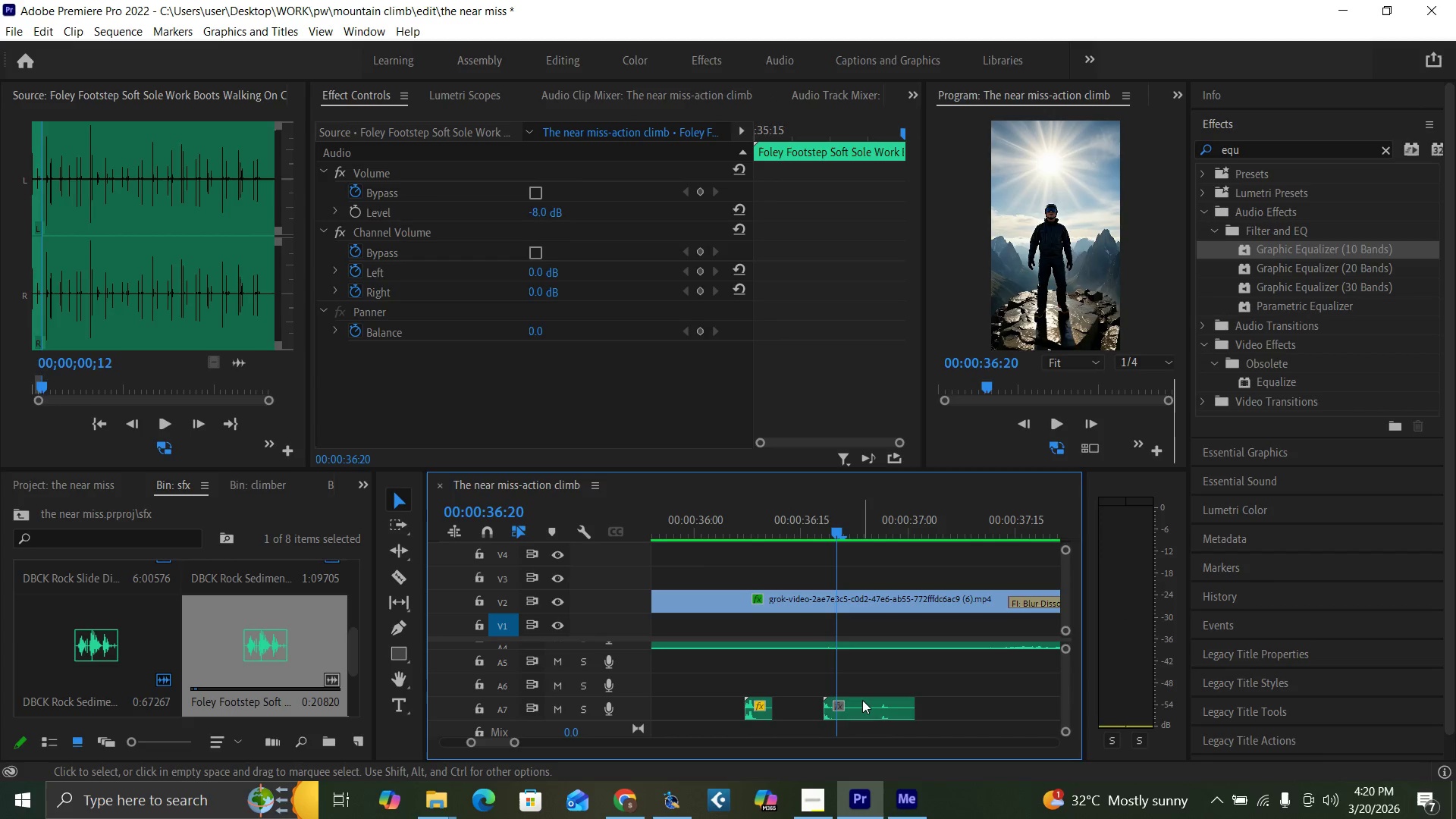 
left_click_drag(start_coordinate=[862, 700], to_coordinate=[874, 700])
 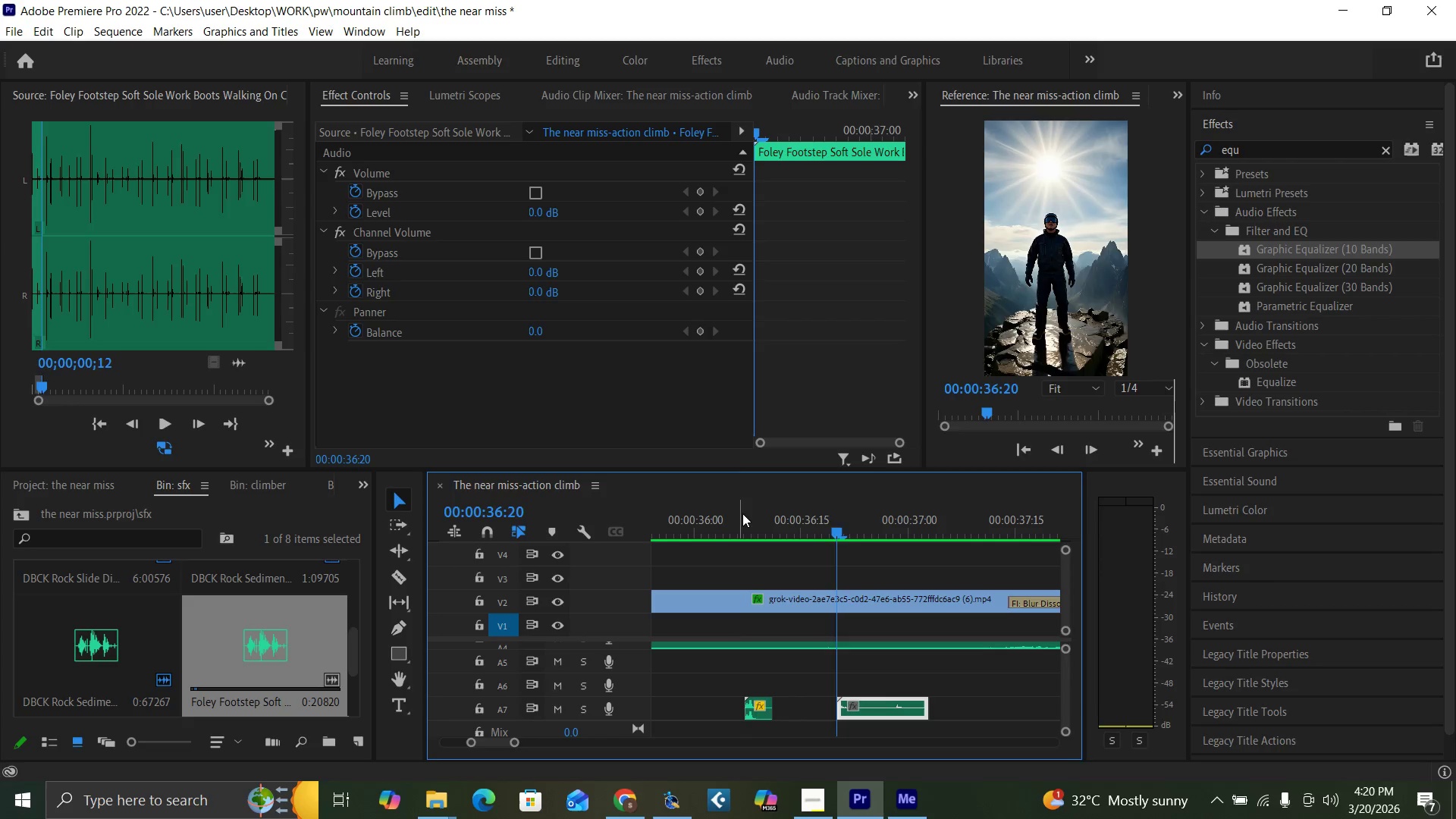 
key(Space)
 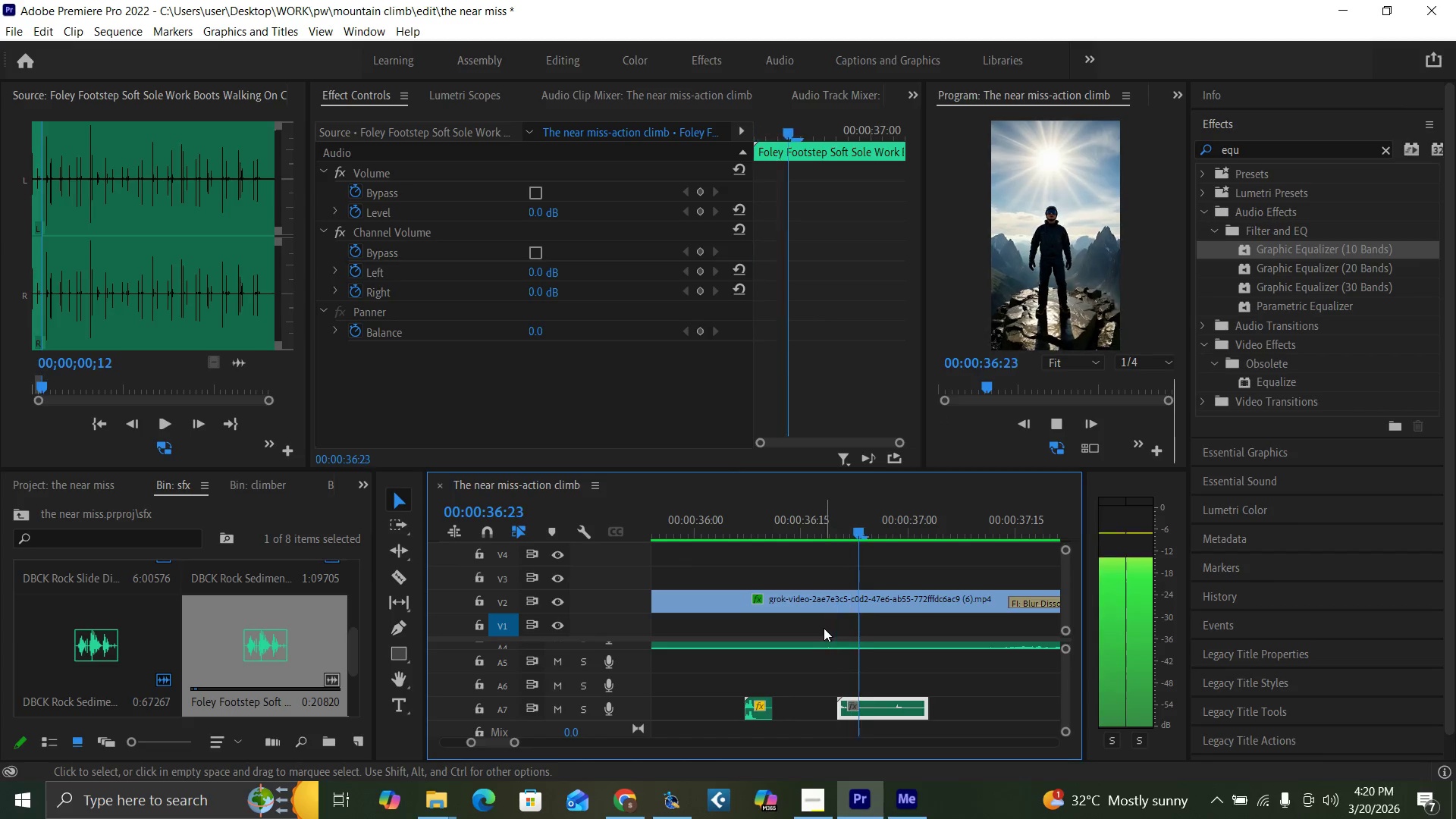 
key(Space)
 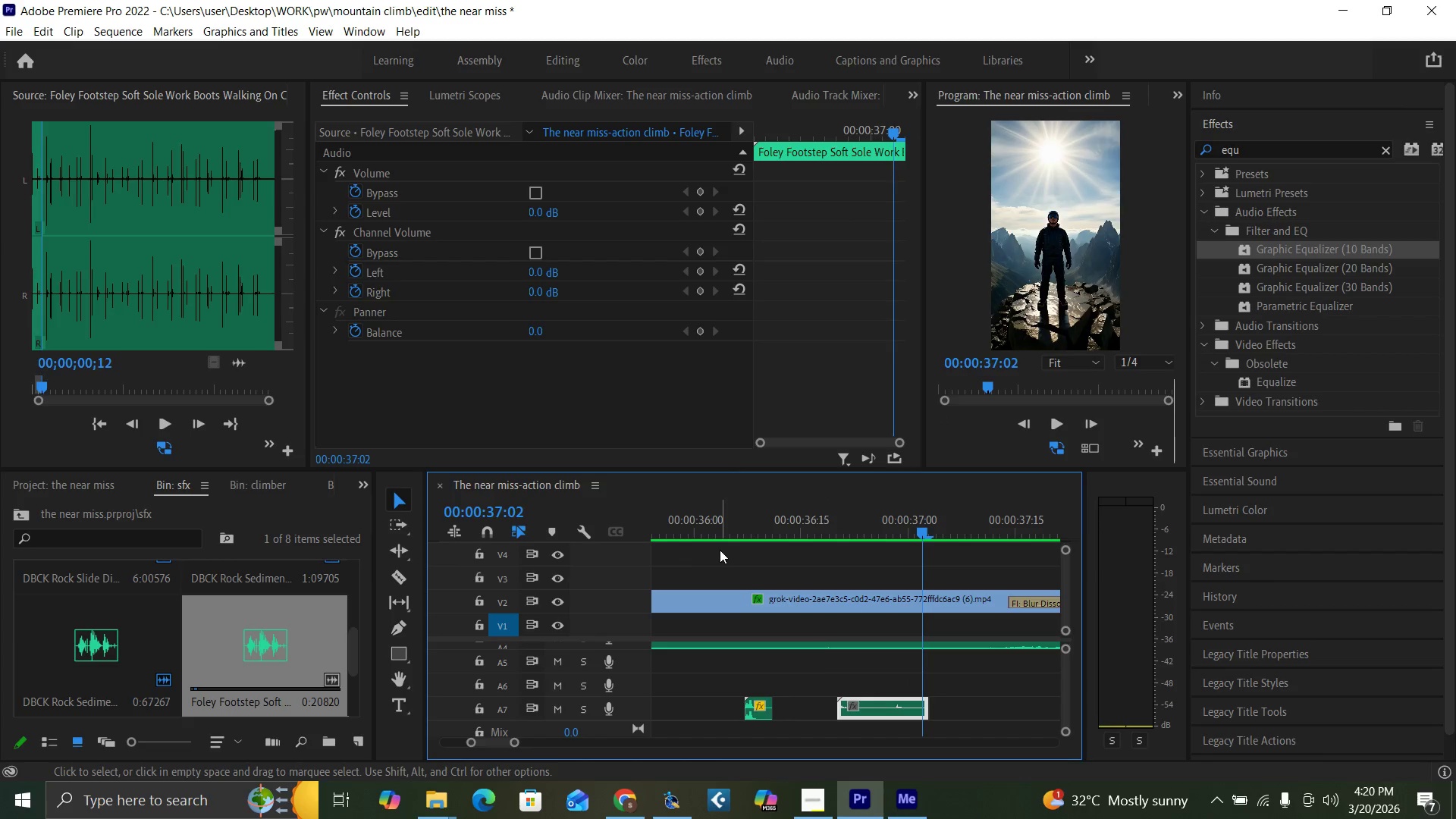 
left_click([719, 541])
 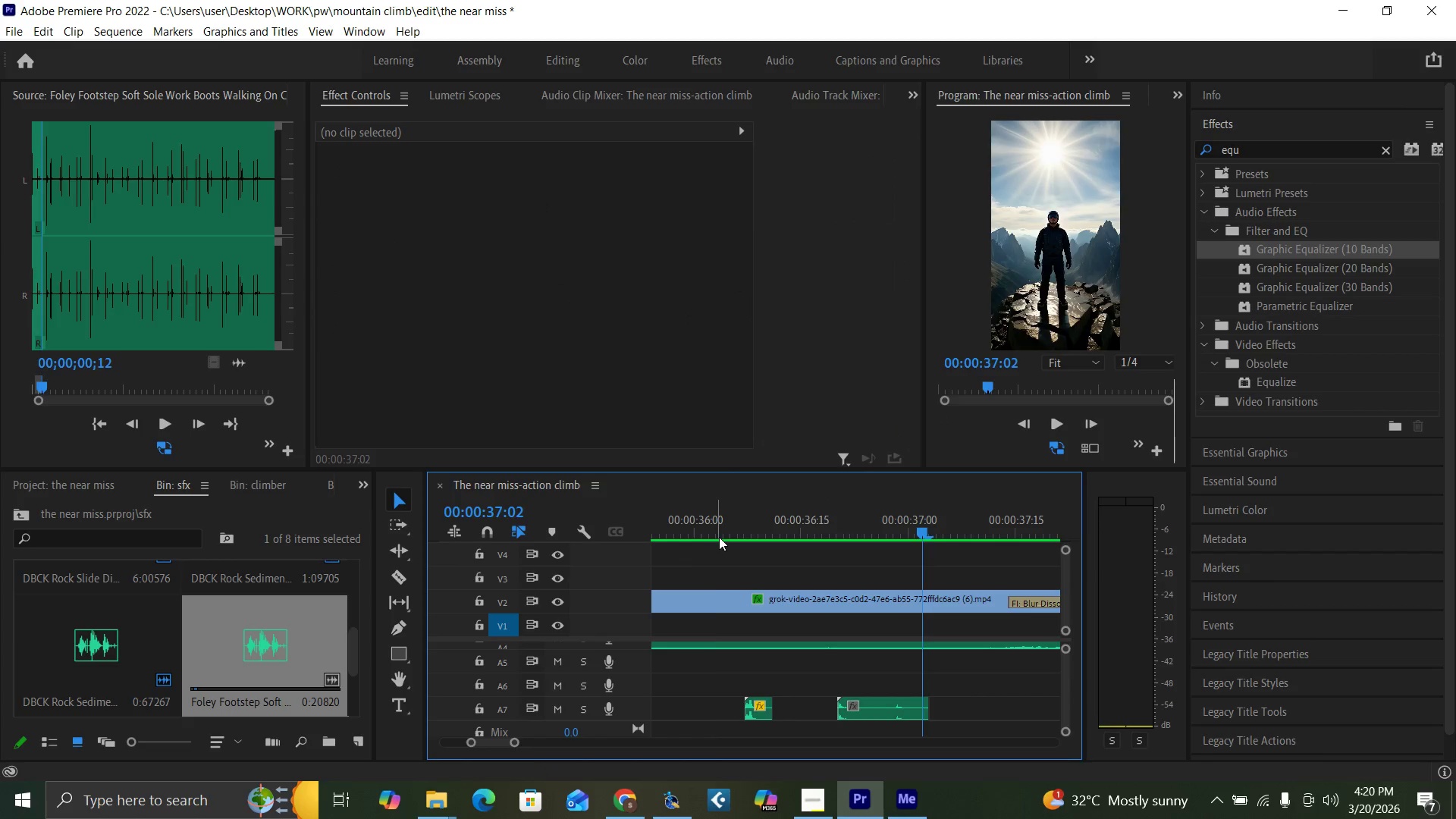 
key(Space)
 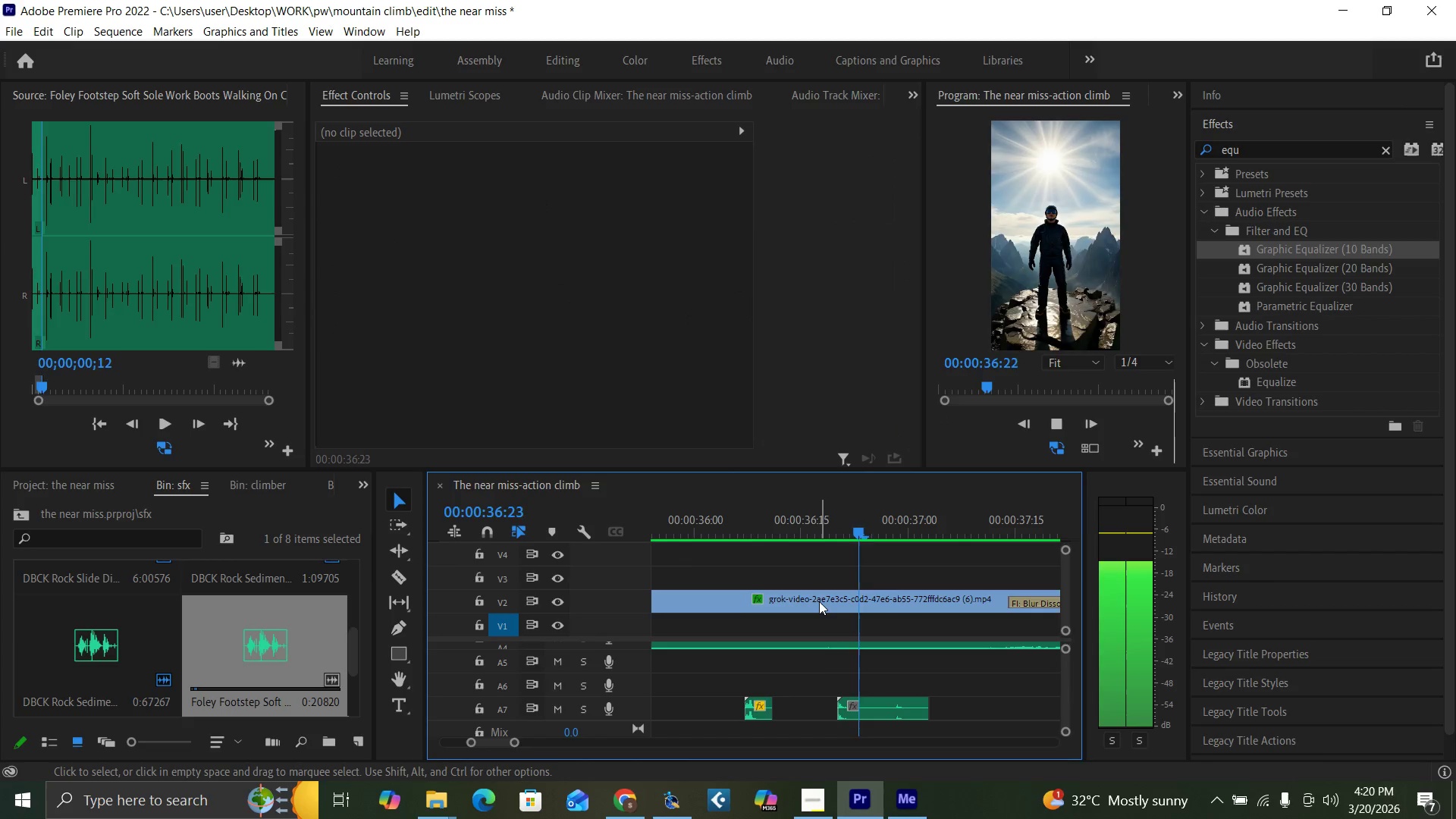 
key(Space)
 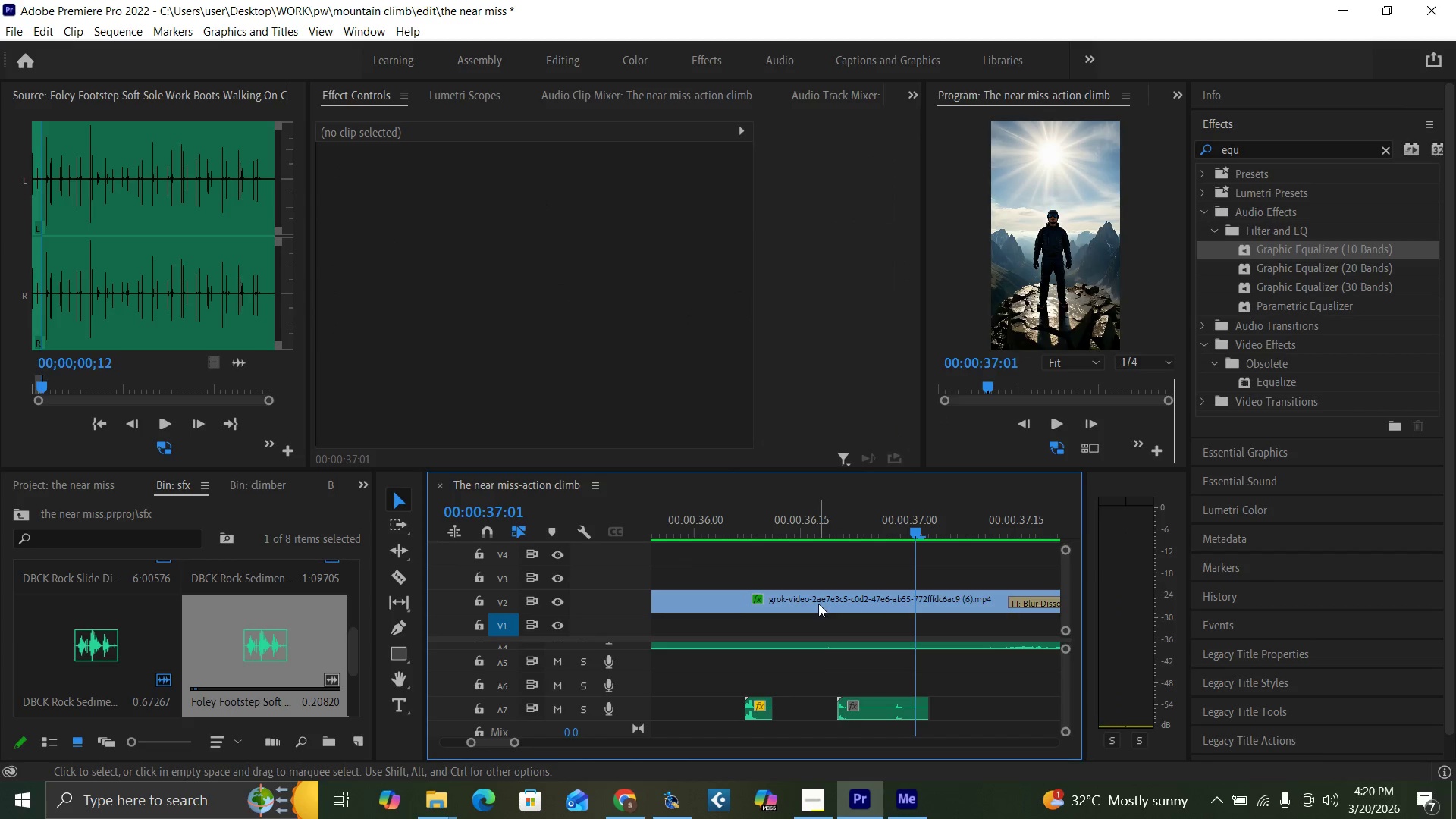 
key(Control+Z)
 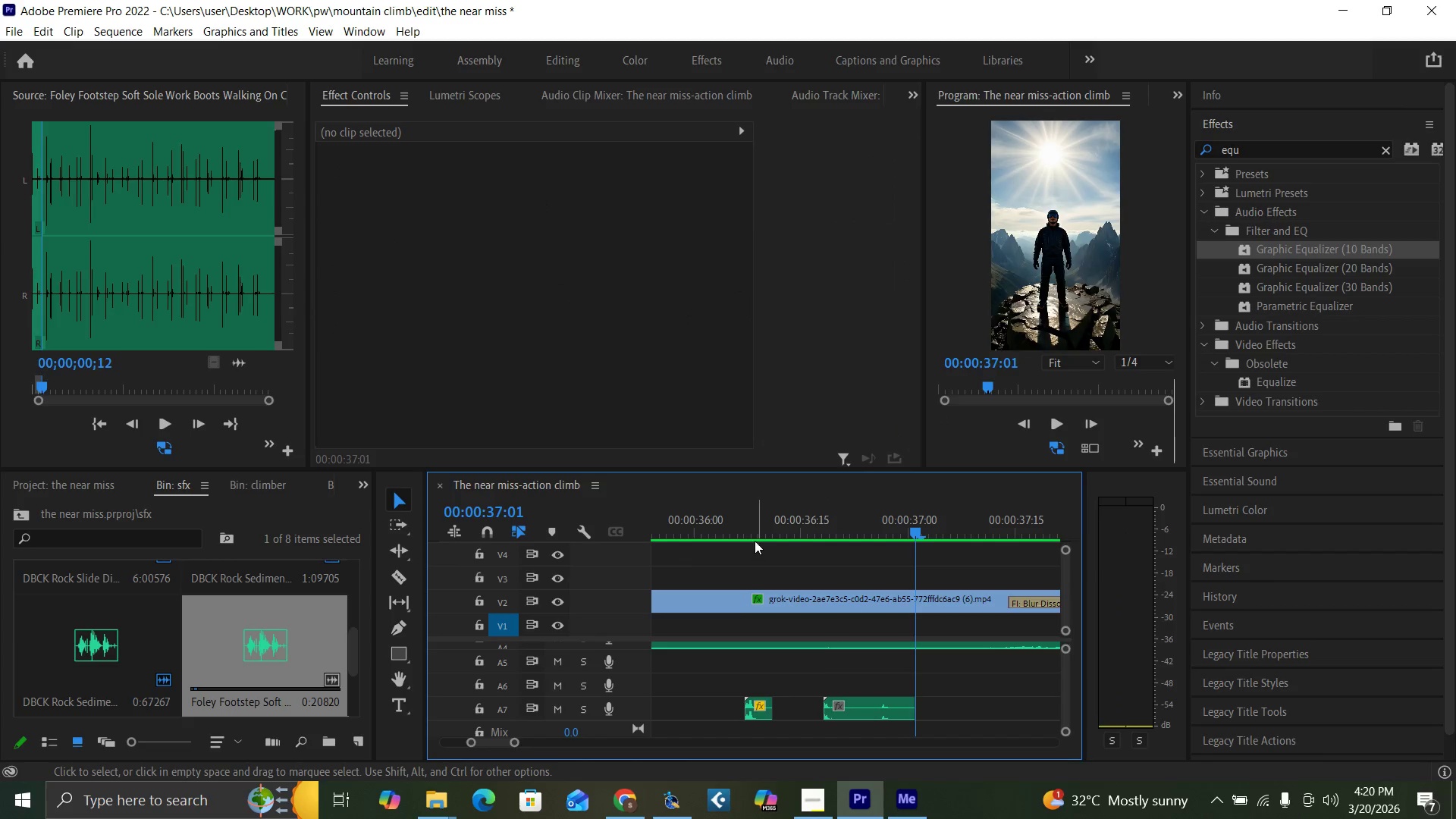 
left_click([738, 526])
 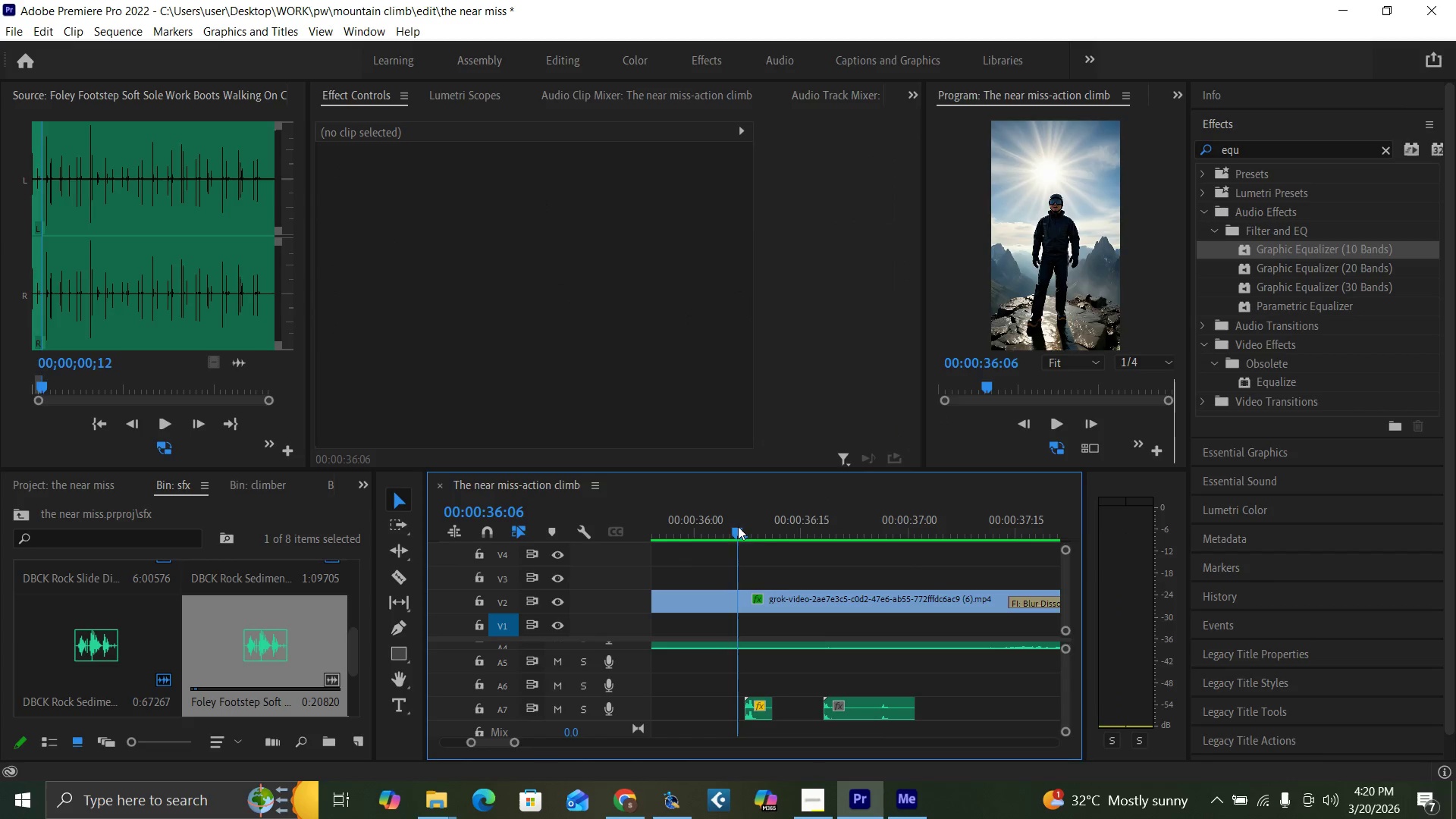 
key(Space)
 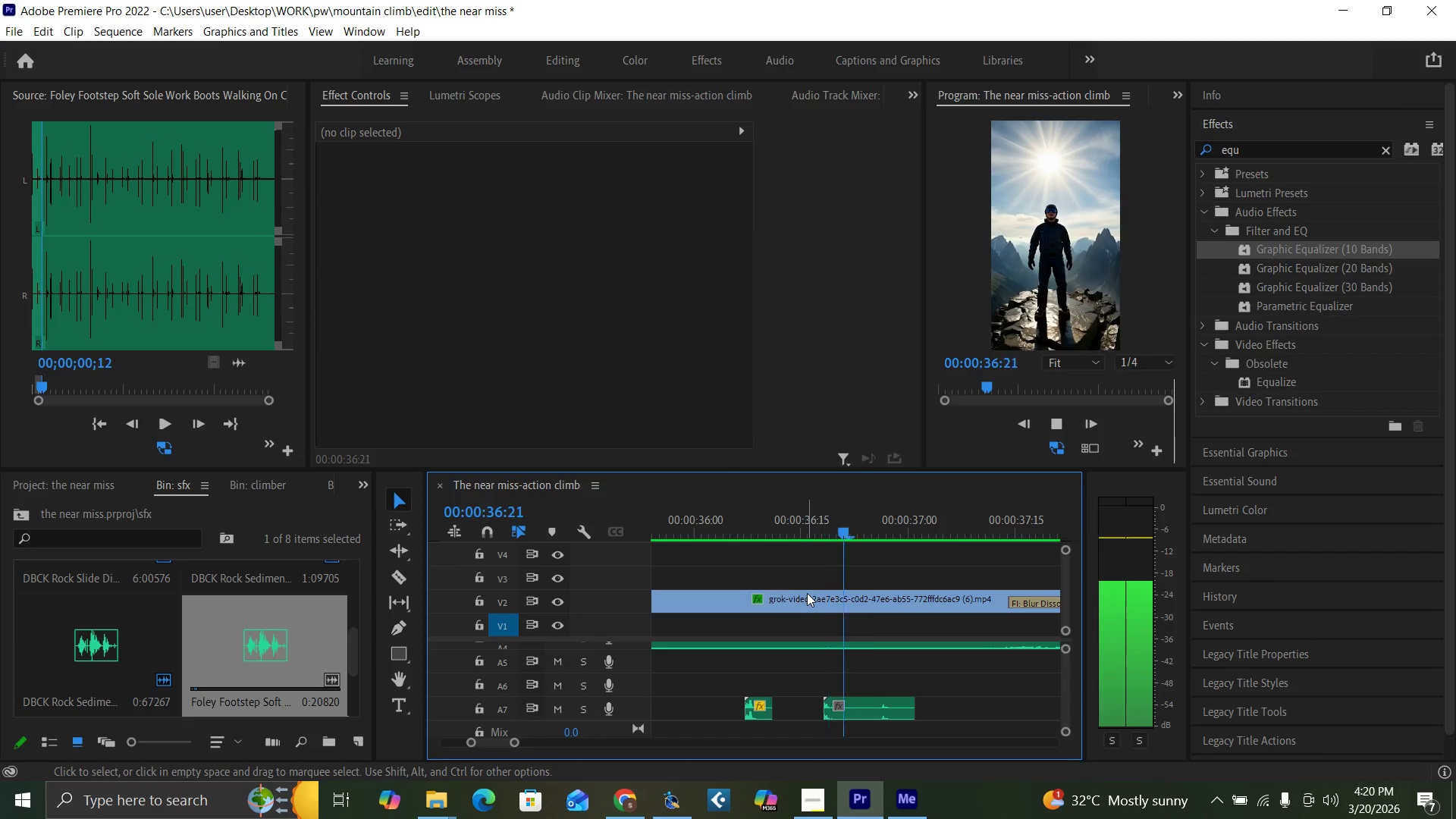 
key(Space)
 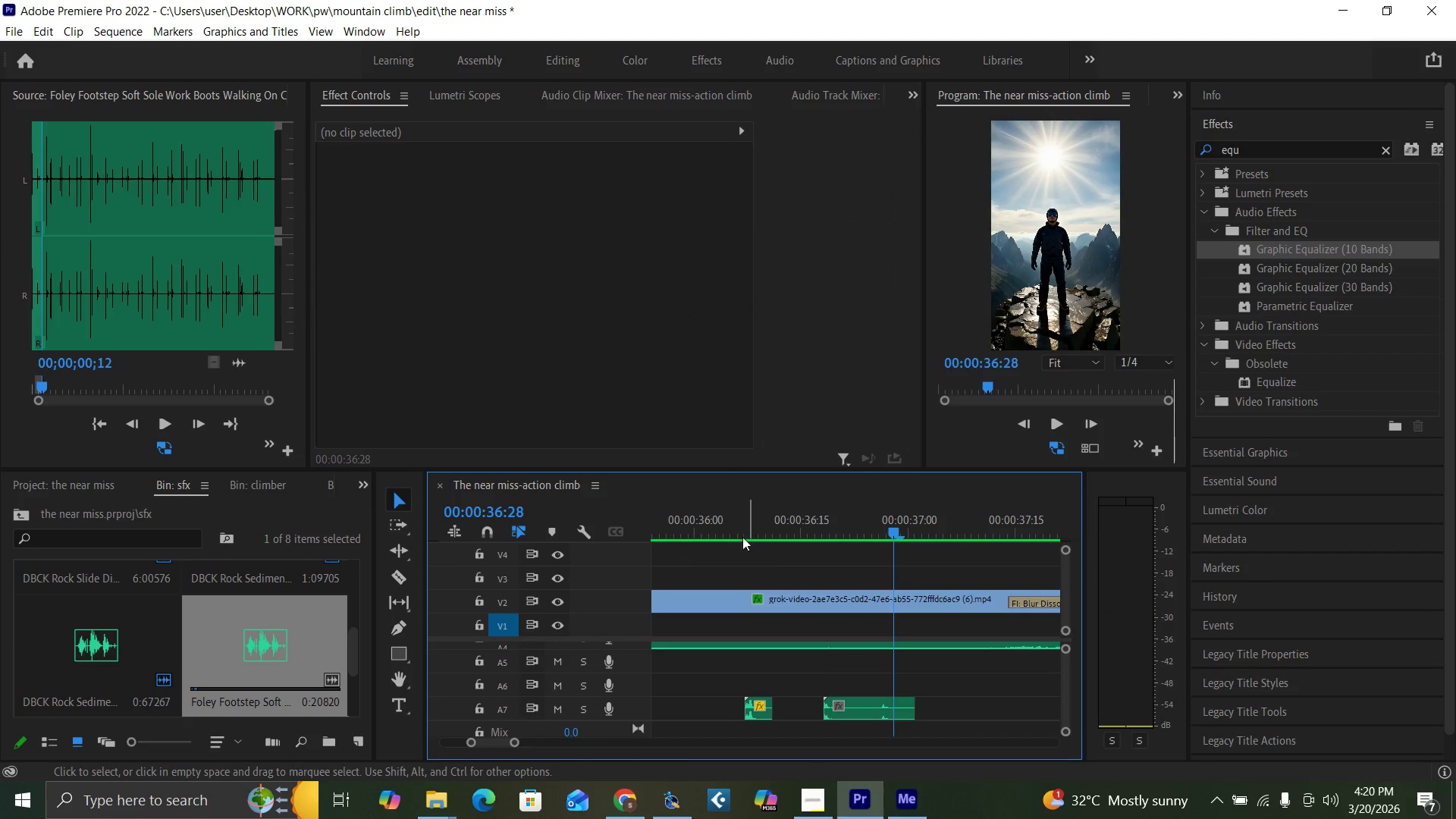 
left_click([730, 524])
 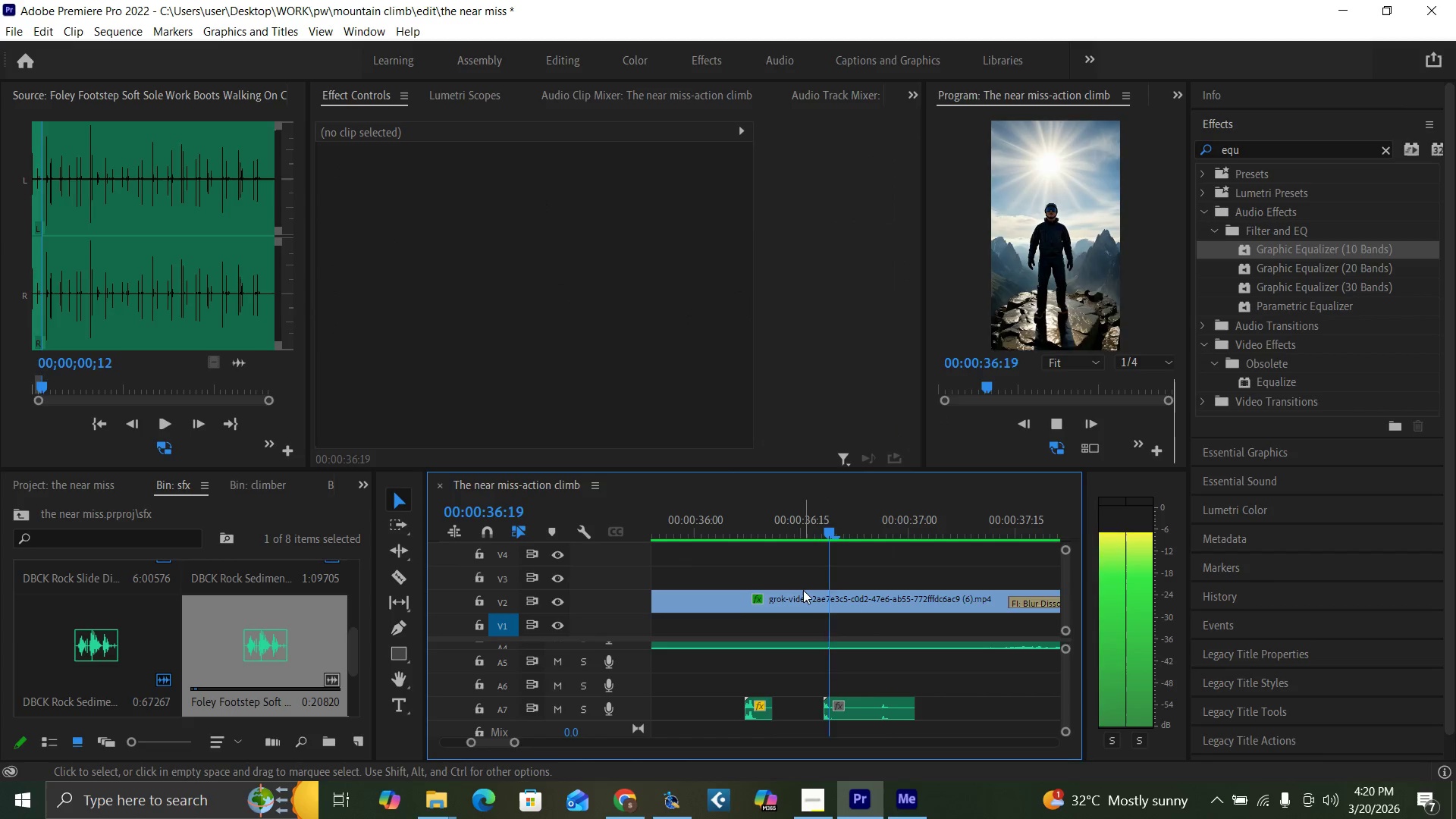 
key(Space)
 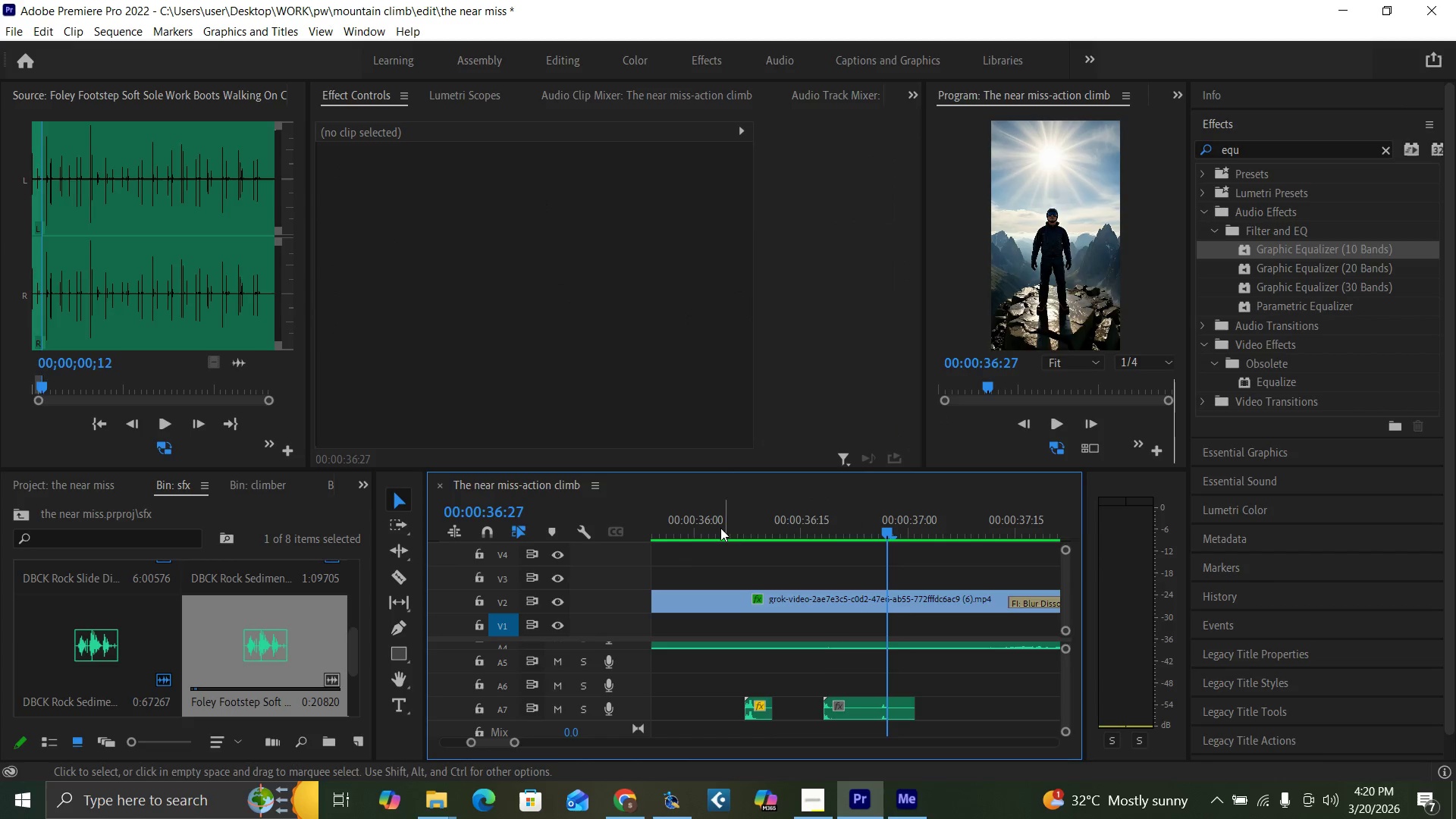 
left_click([719, 528])
 